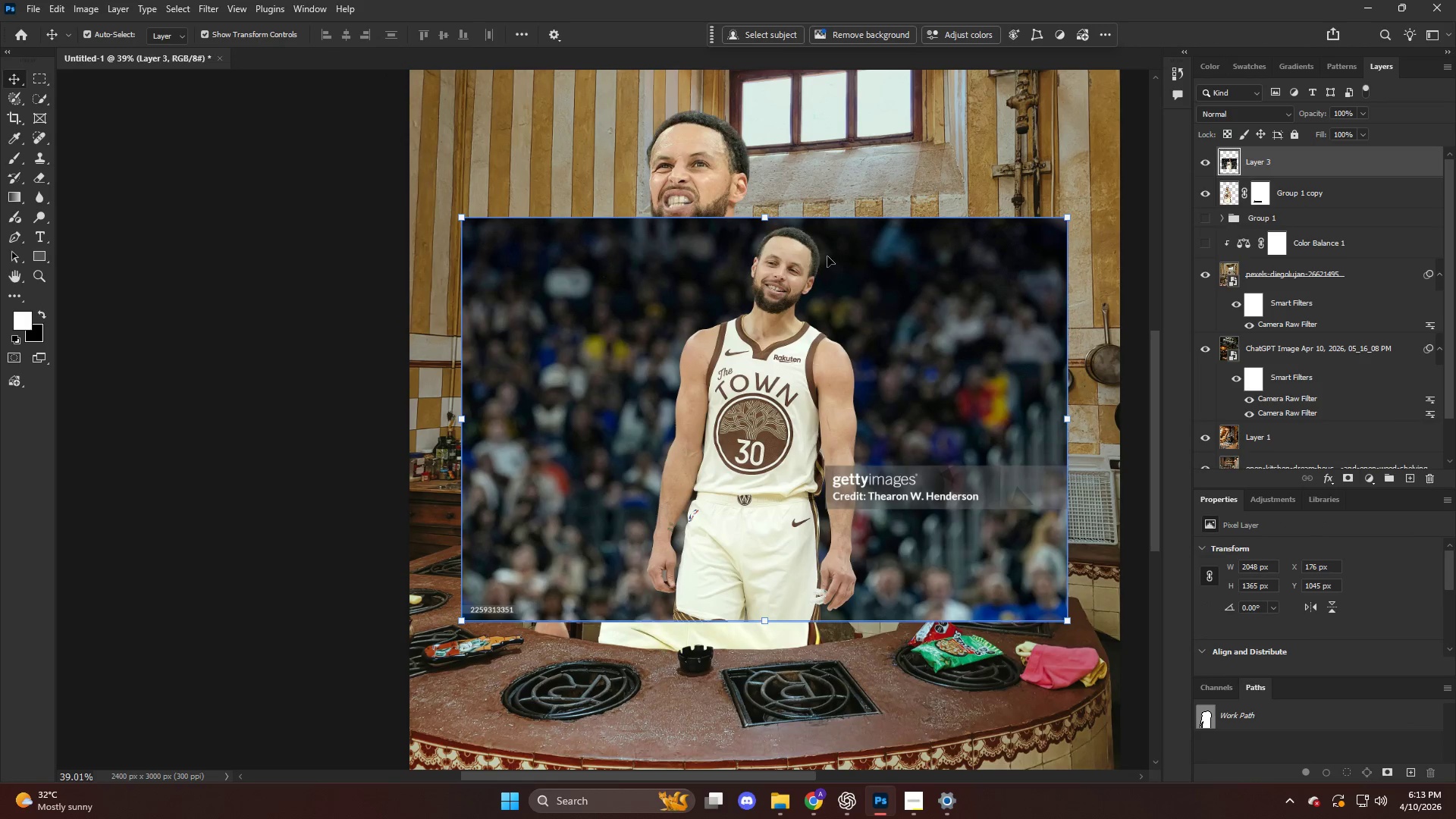 
key(Control+ControlLeft)
 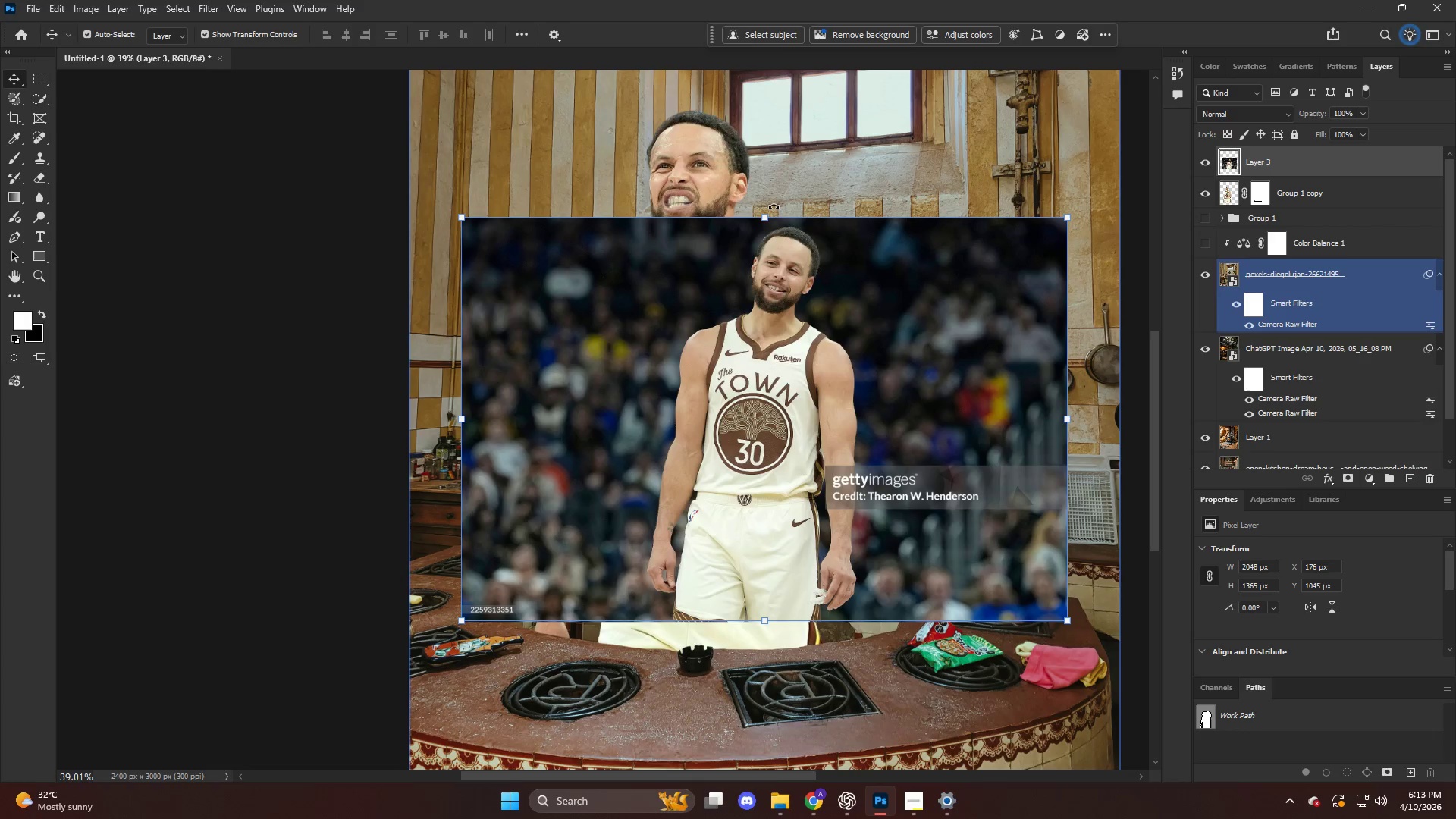 
left_click_drag(start_coordinate=[774, 204], to_coordinate=[747, 198])
 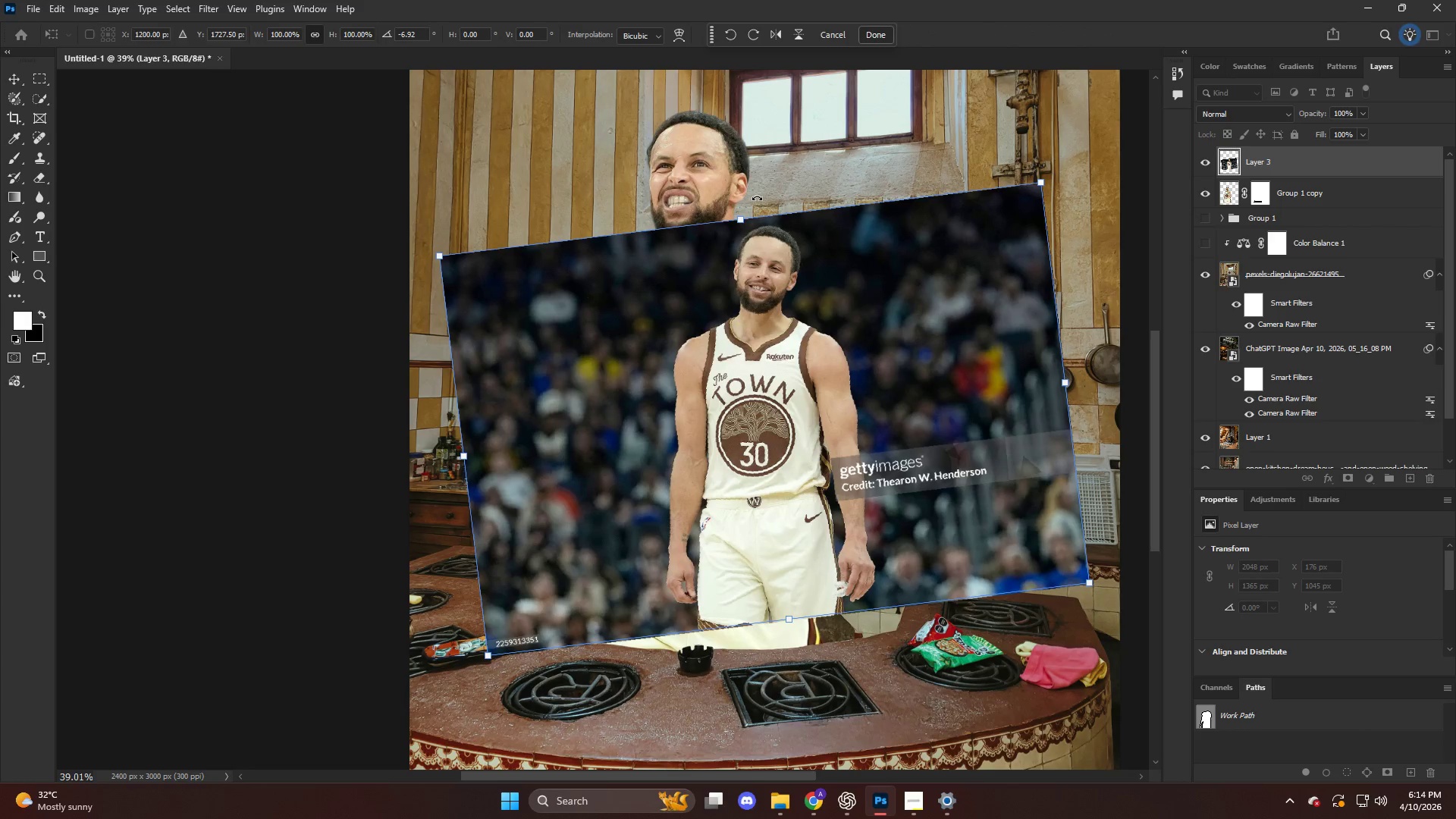 
left_click_drag(start_coordinate=[757, 196], to_coordinate=[723, 199])
 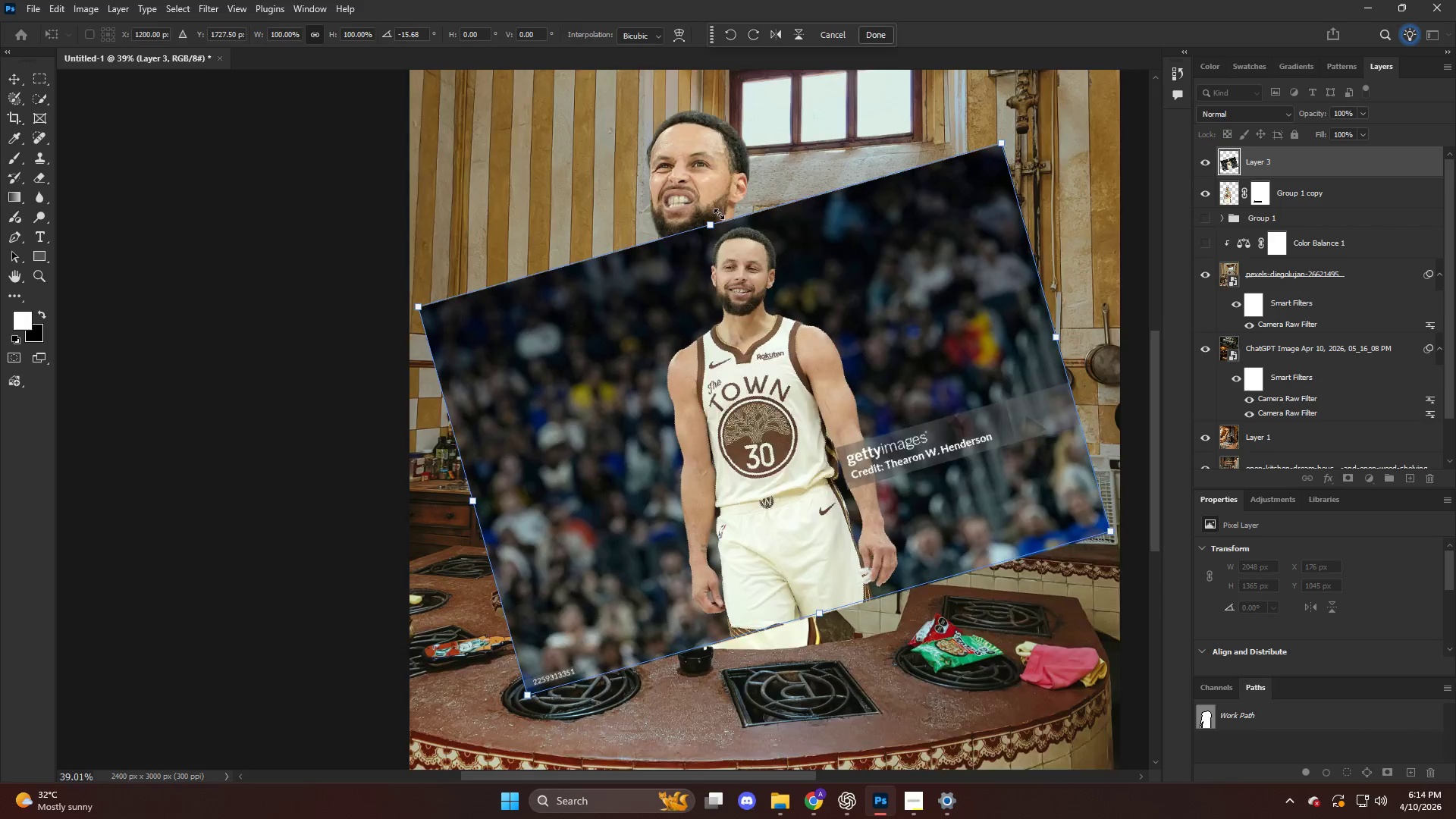 
hold_key(key=AltLeft, duration=1.8)
scroll: coordinate [715, 221], scroll_direction: down, amount: 6.0
 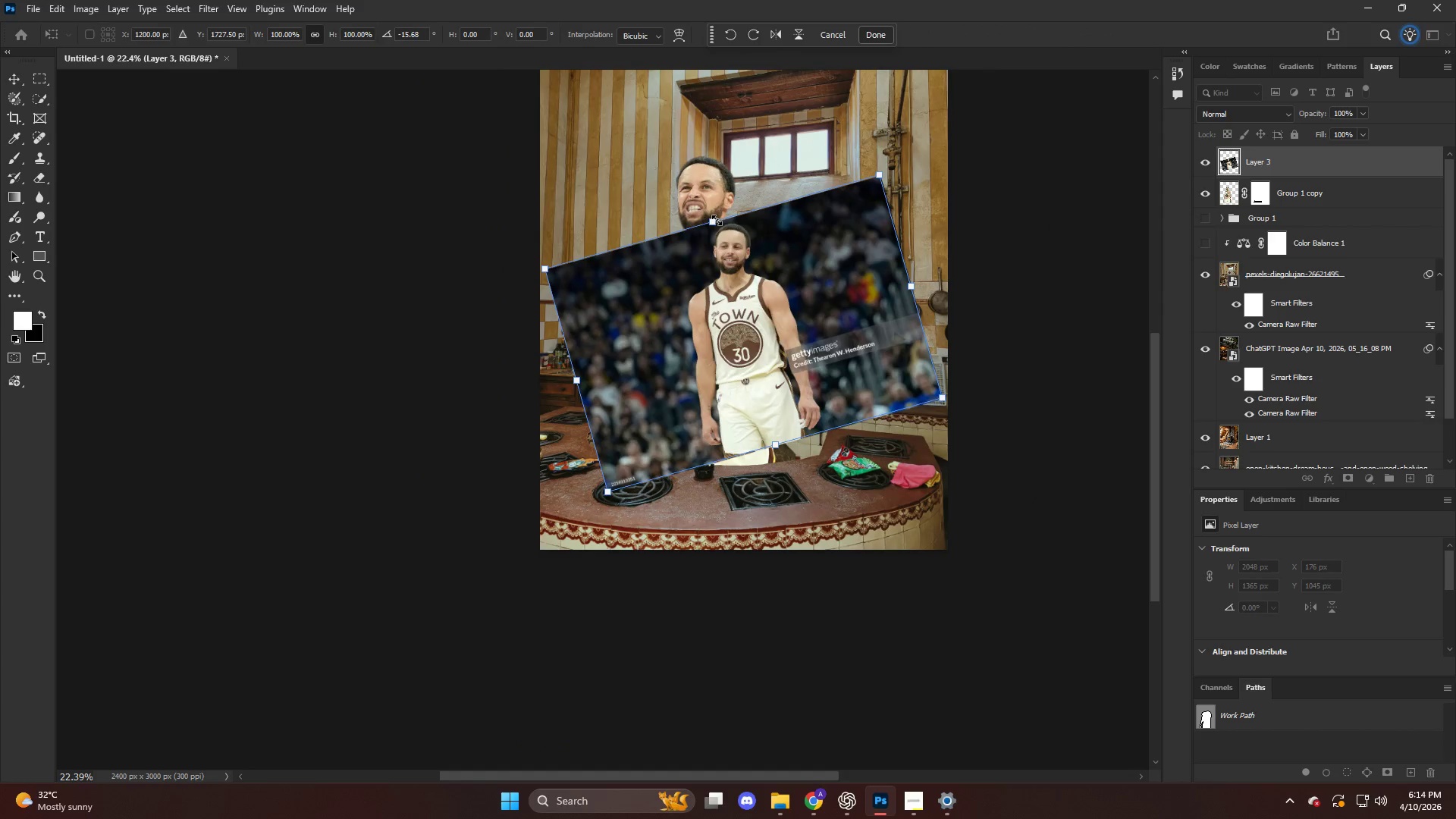 
left_click_drag(start_coordinate=[715, 220], to_coordinate=[686, 24])
 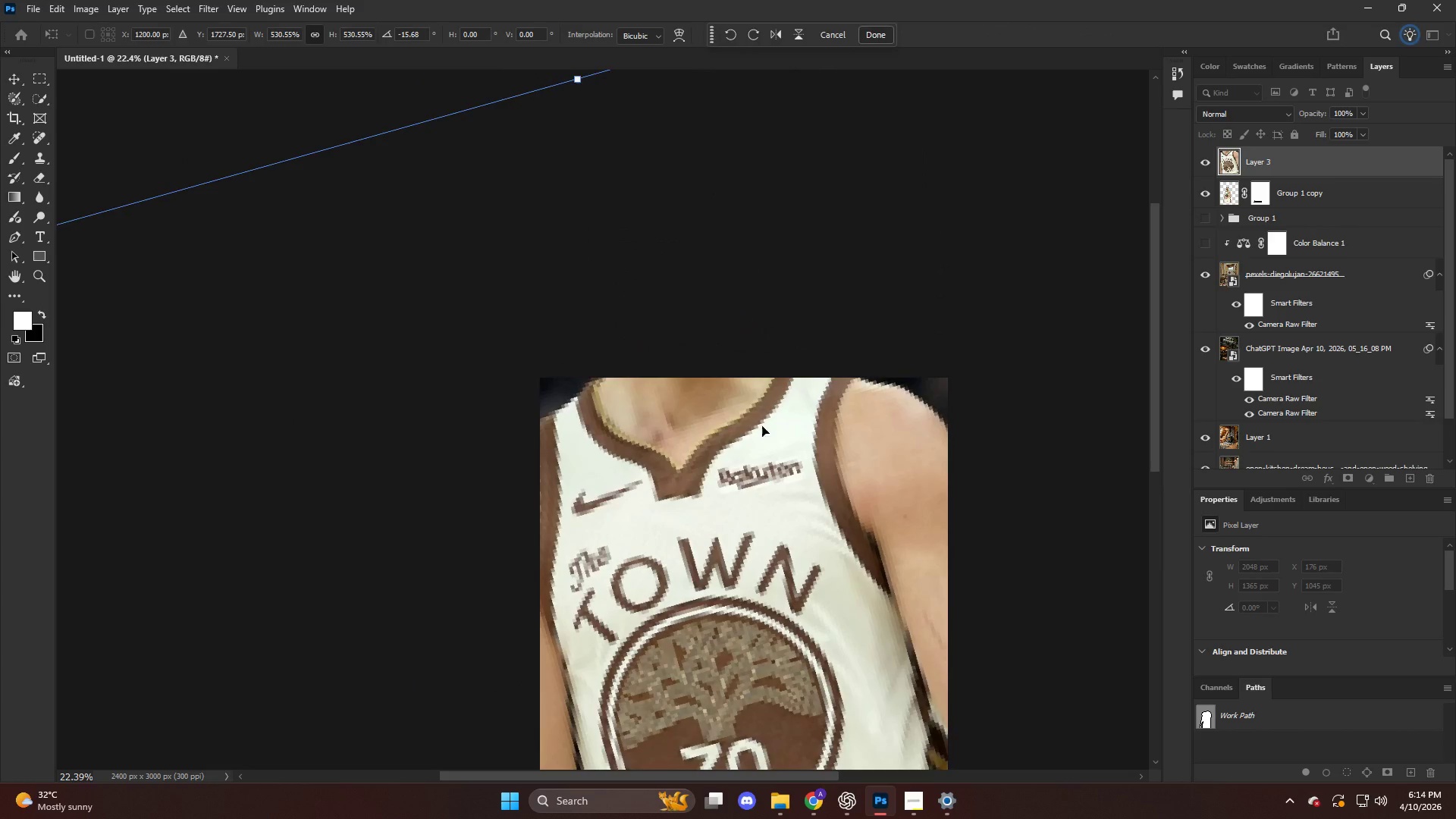 
left_click_drag(start_coordinate=[762, 437], to_coordinate=[827, 765])
 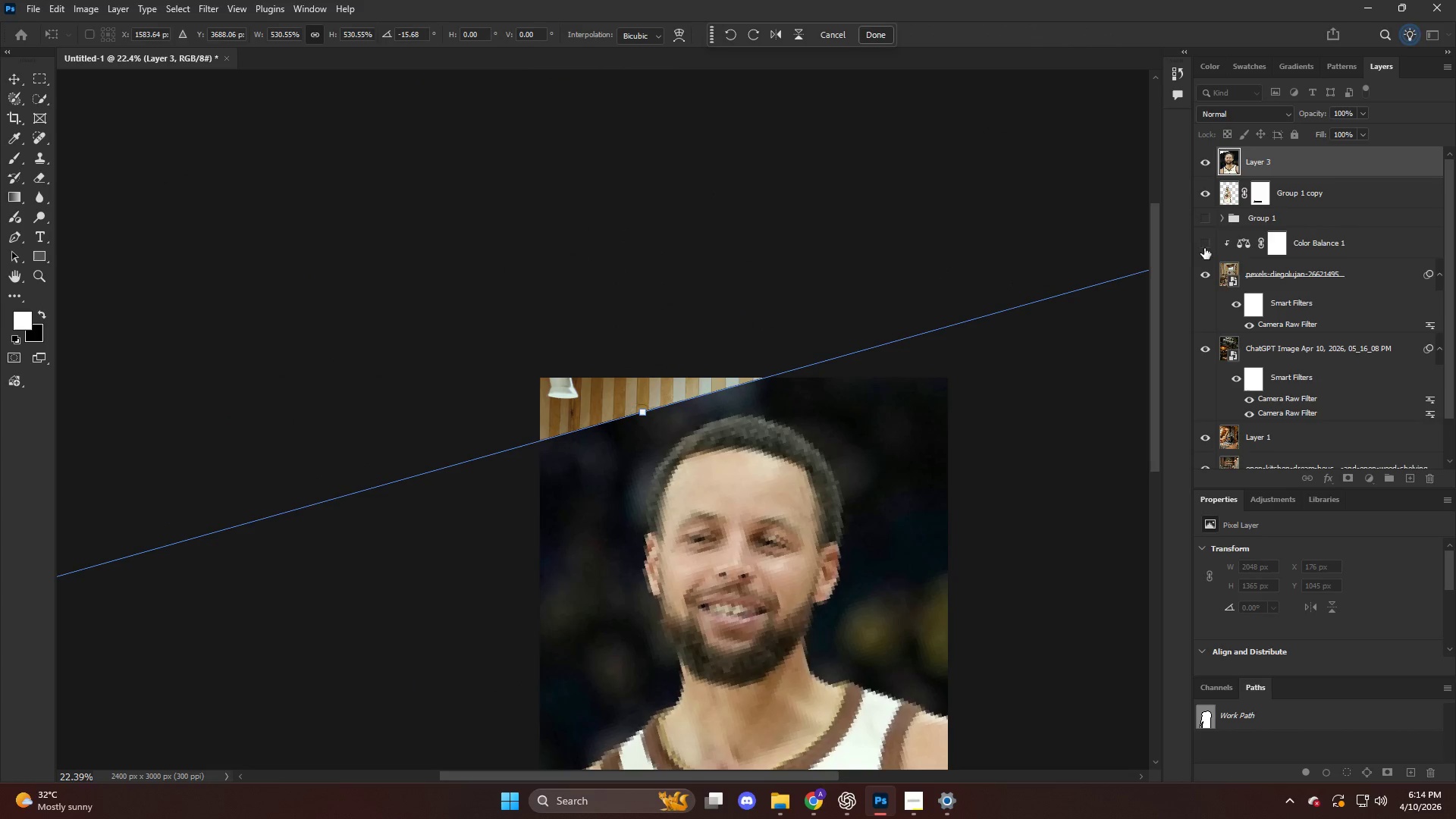 
left_click([1276, 196])
 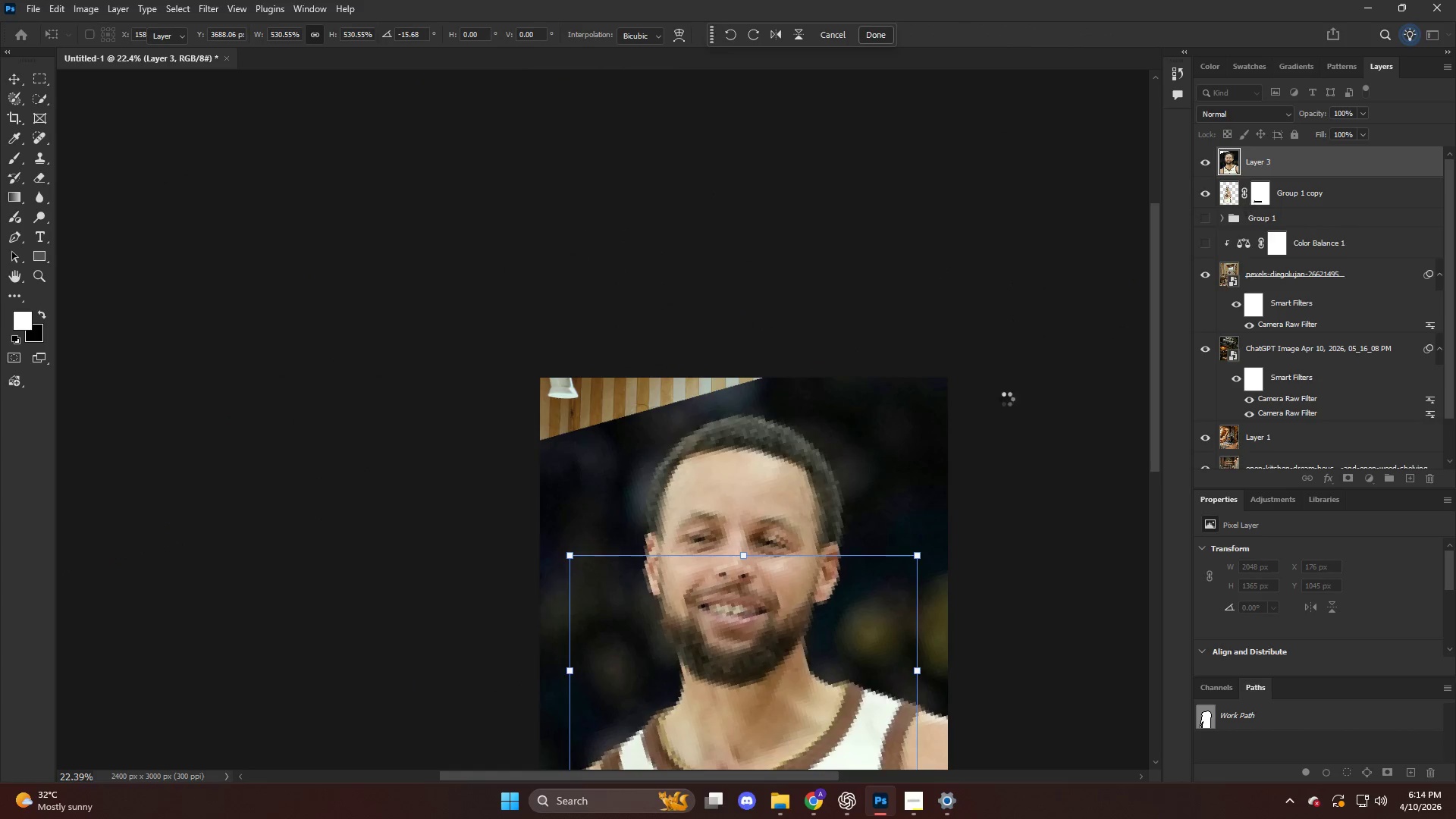 
scroll: coordinate [972, 394], scroll_direction: down, amount: 7.0
 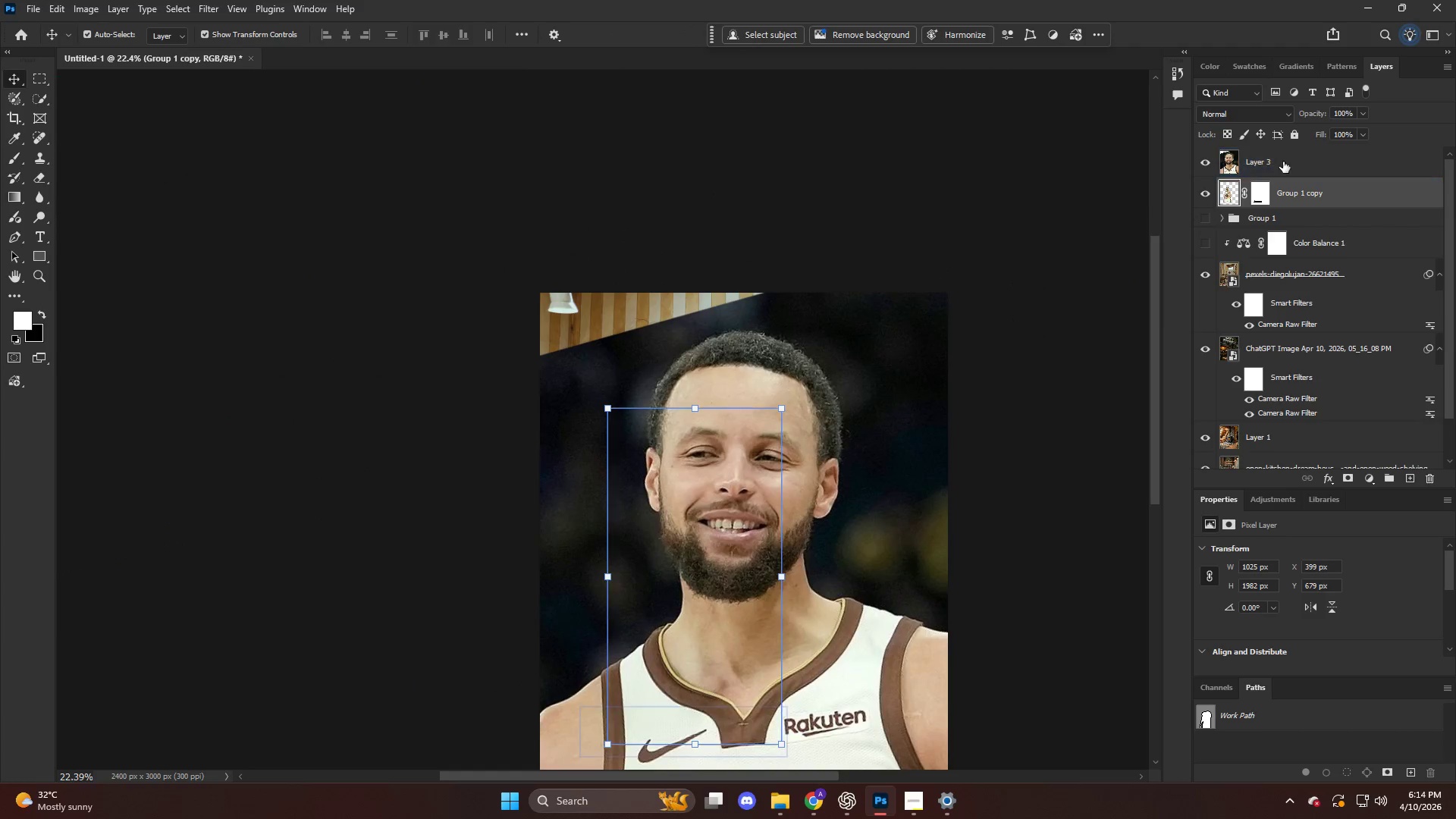 
left_click([1298, 154])
 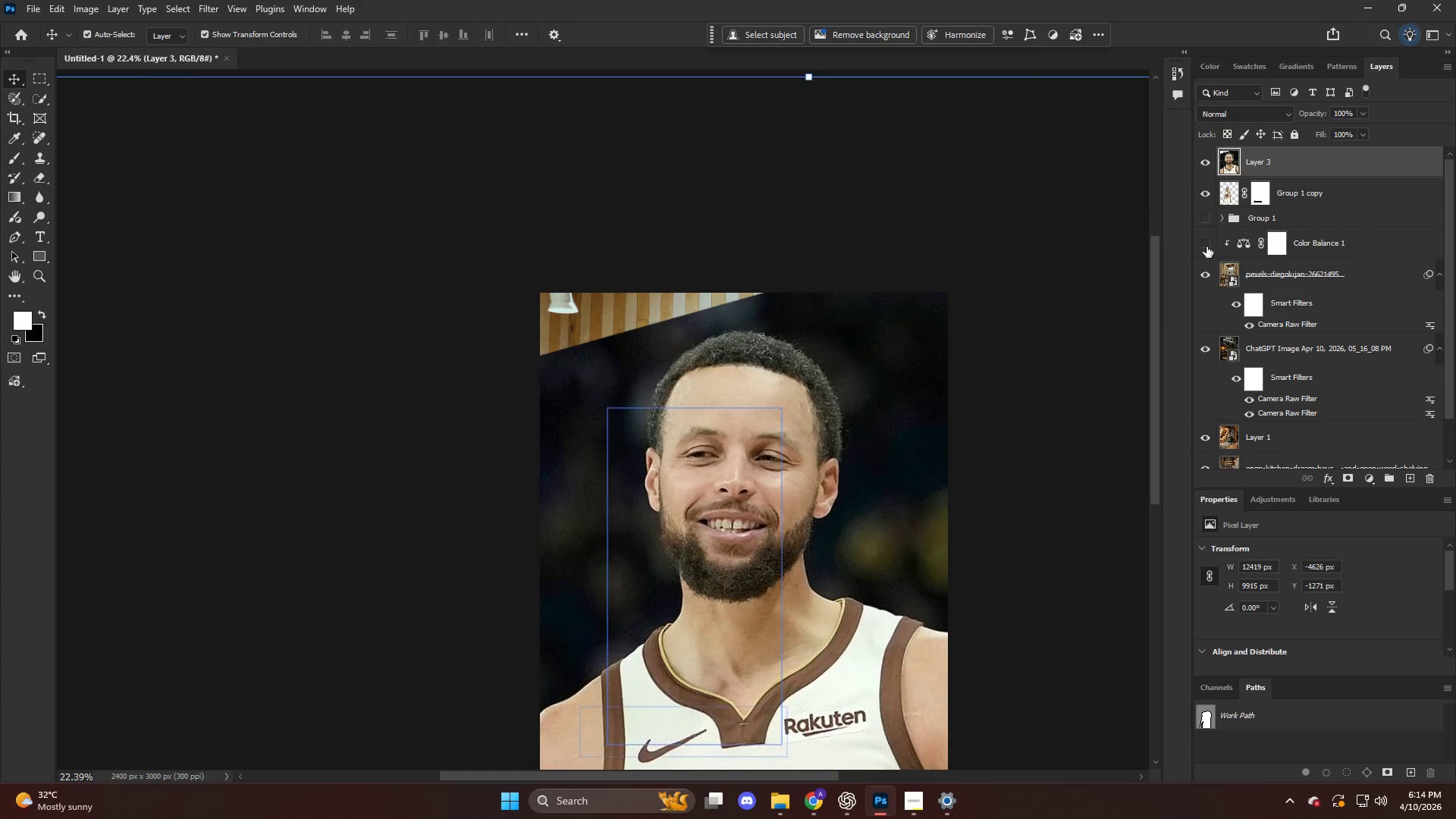 
hold_key(key=AltLeft, duration=0.34)
 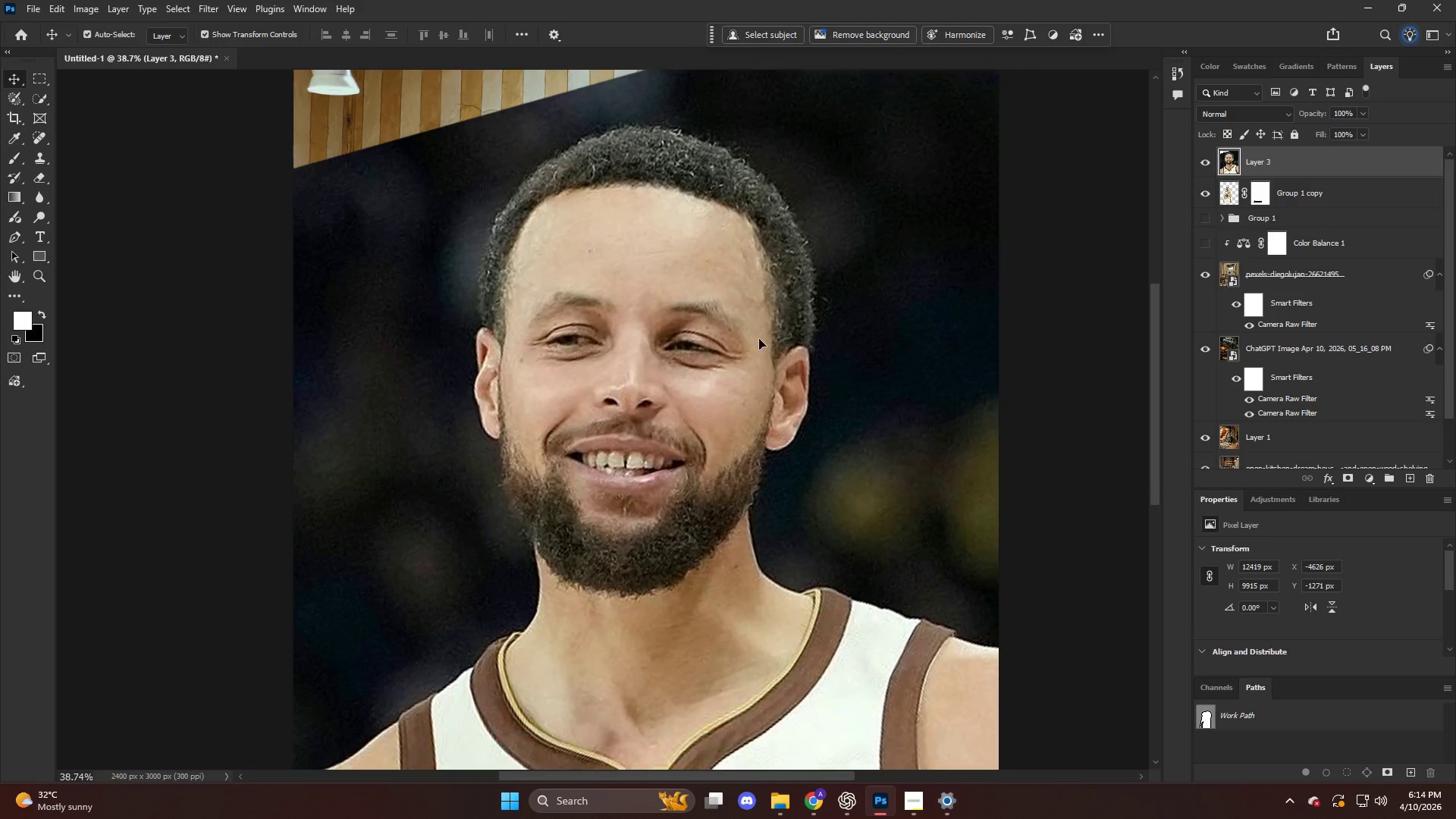 
key(W)
 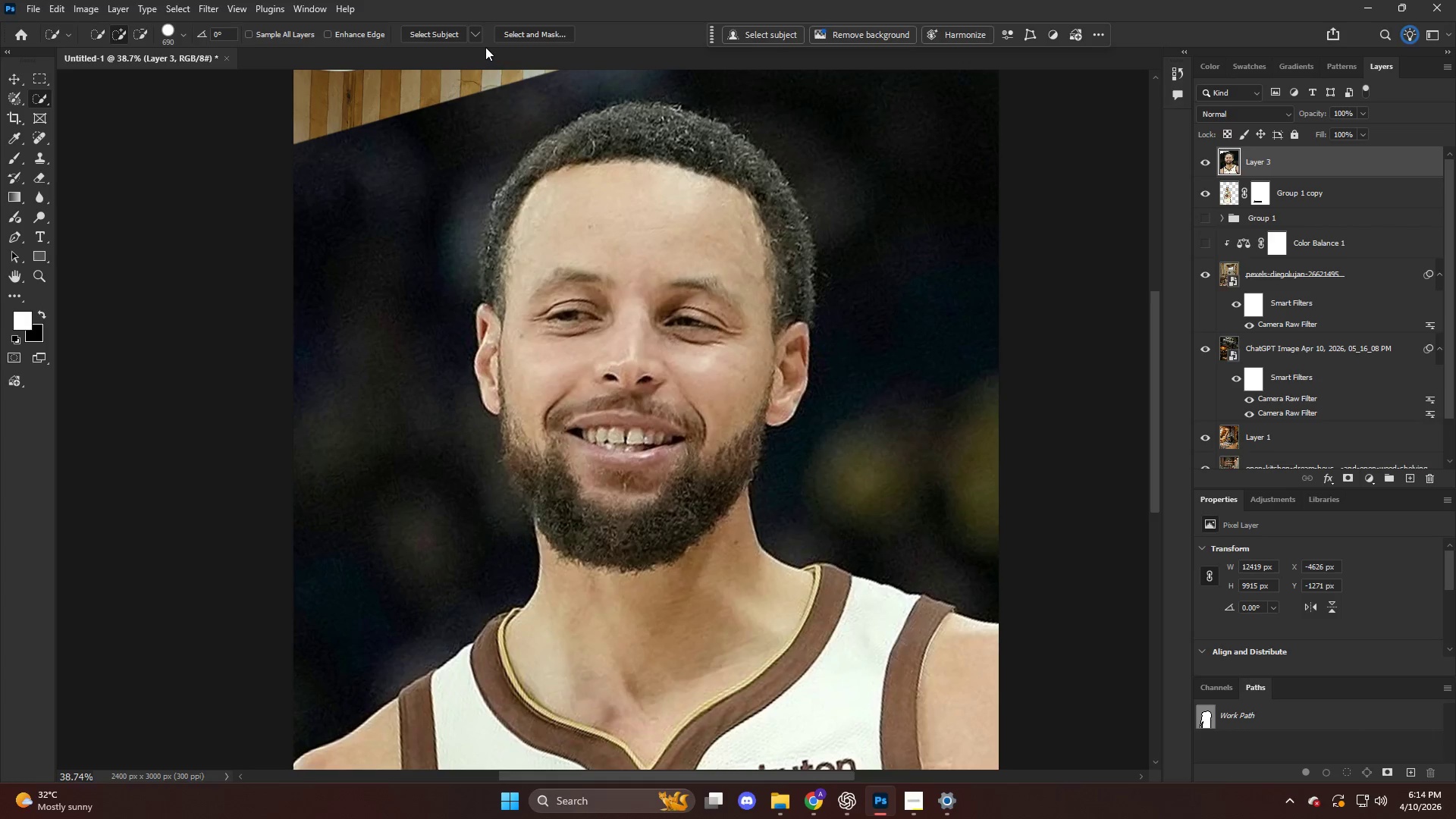 
scroll: coordinate [750, 337], scroll_direction: down, amount: 5.0
 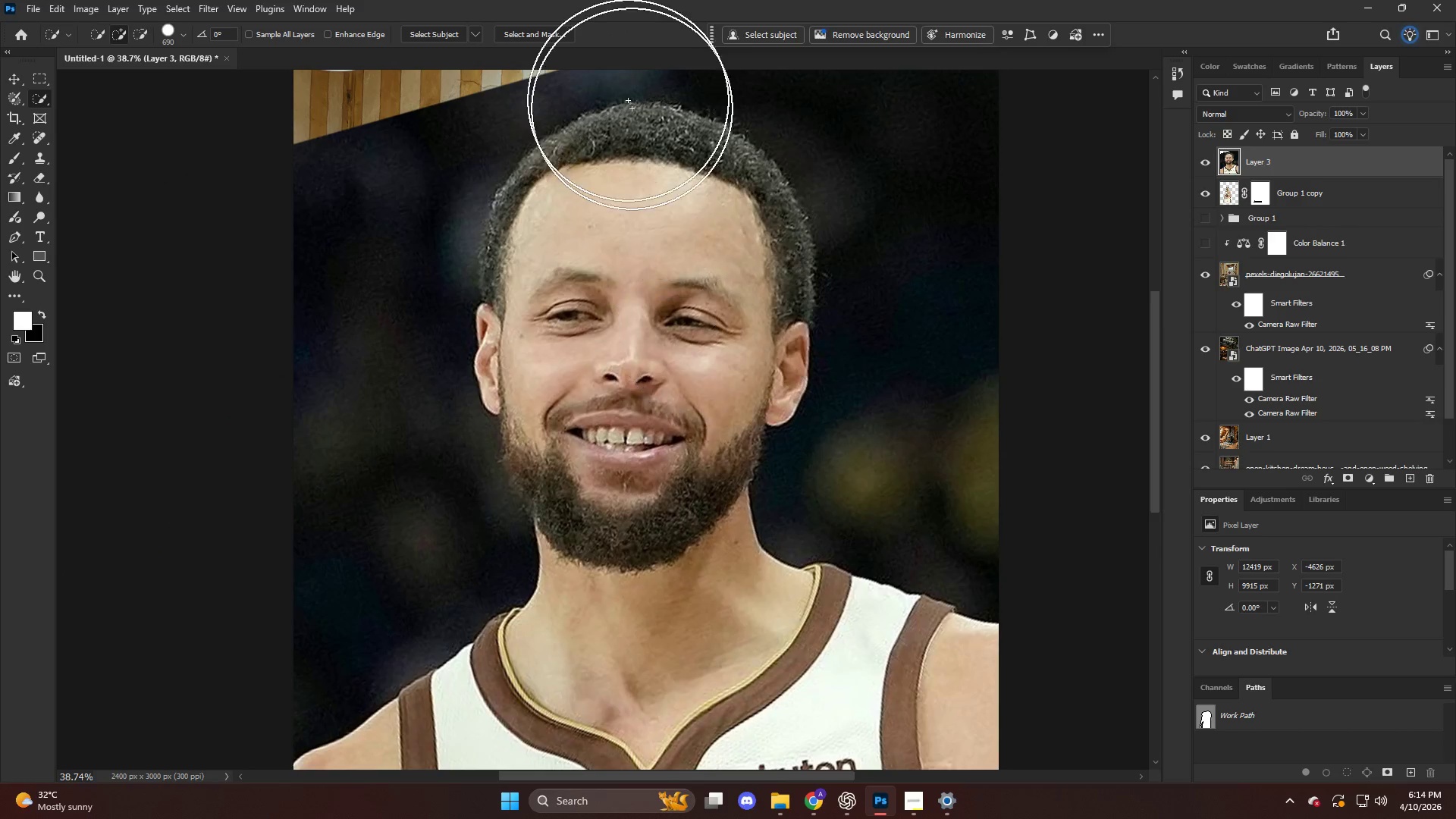 
left_click([445, 36])
 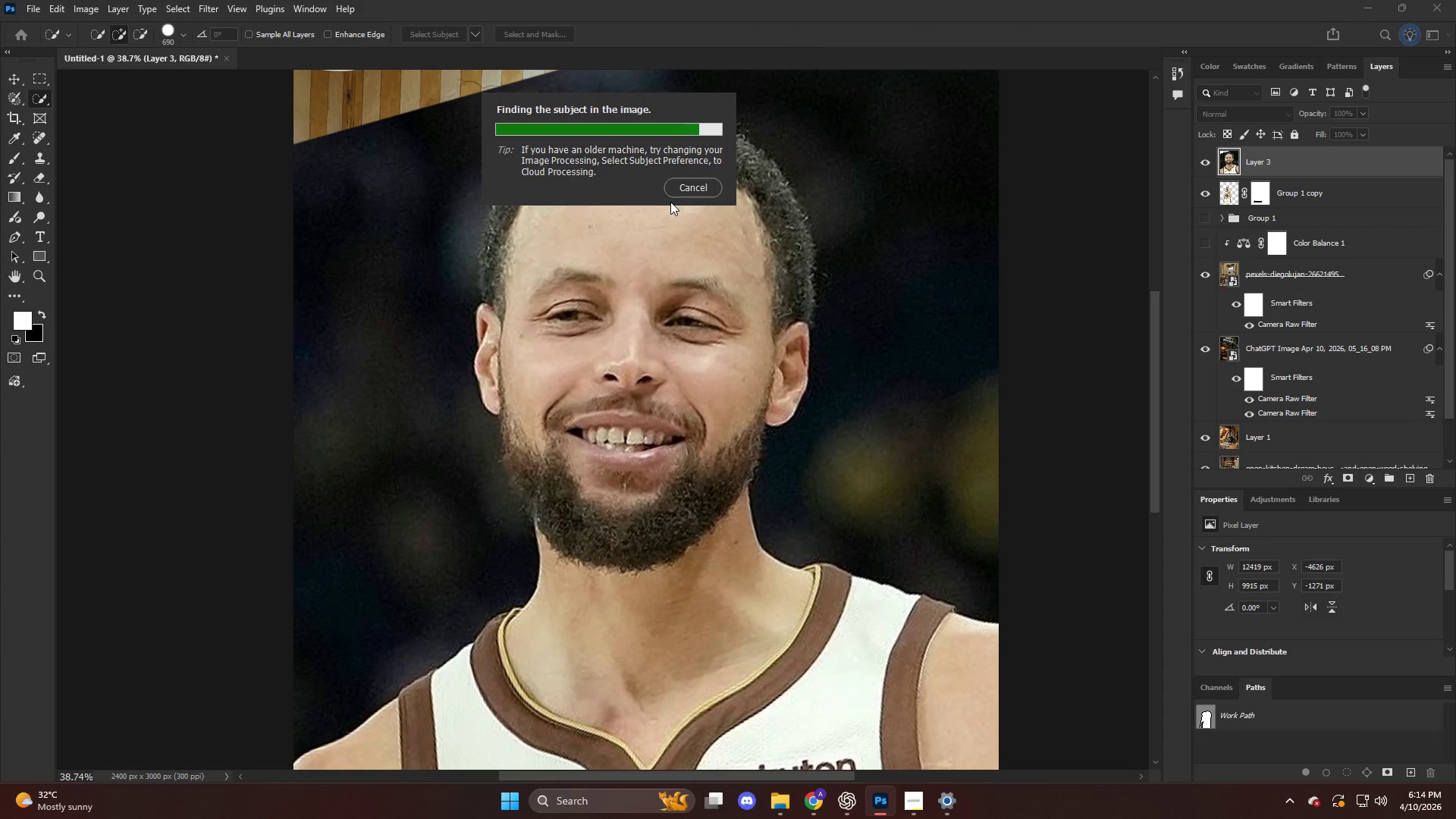 
wait(14.05)
 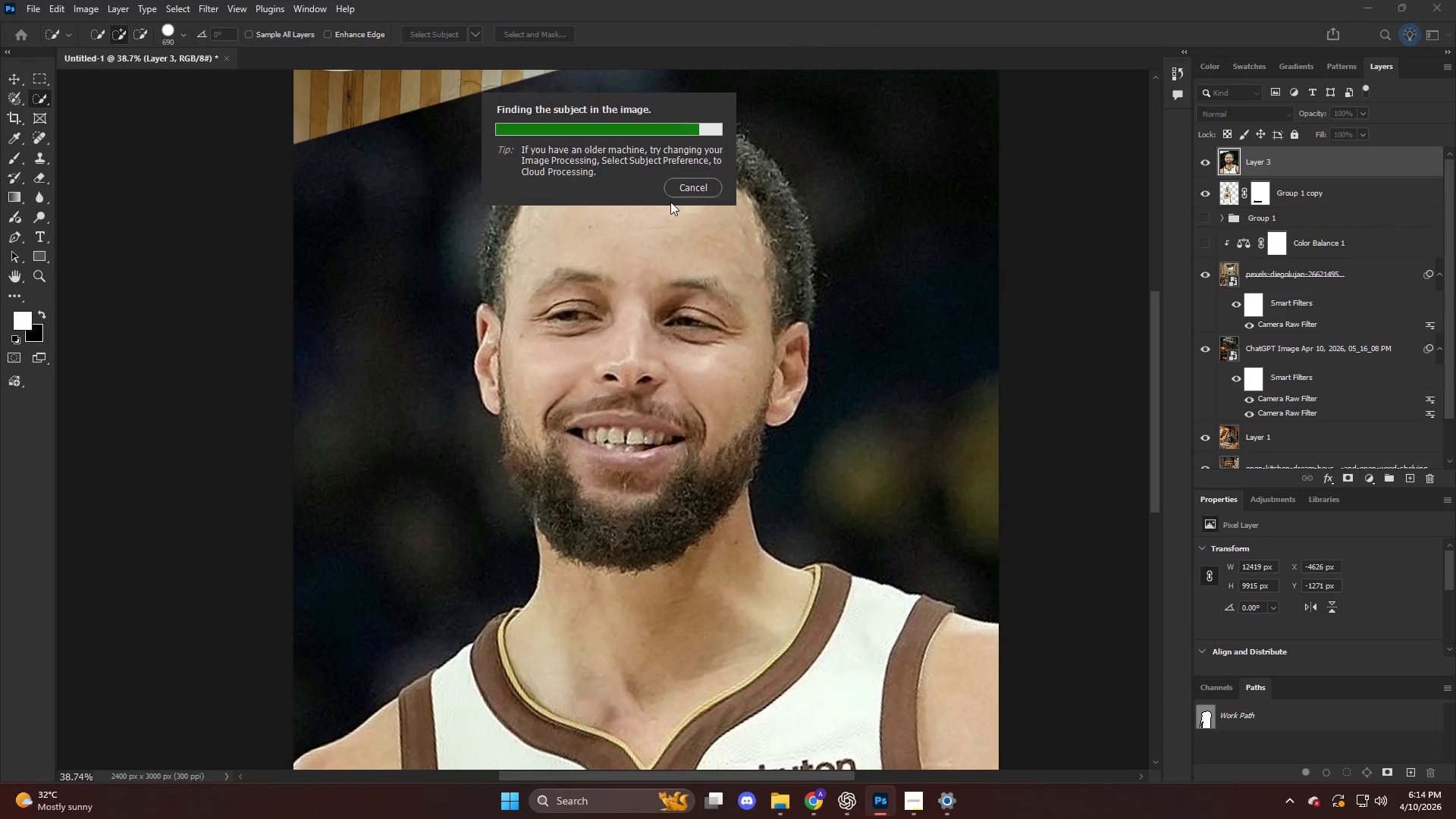 
left_click([689, 184])
 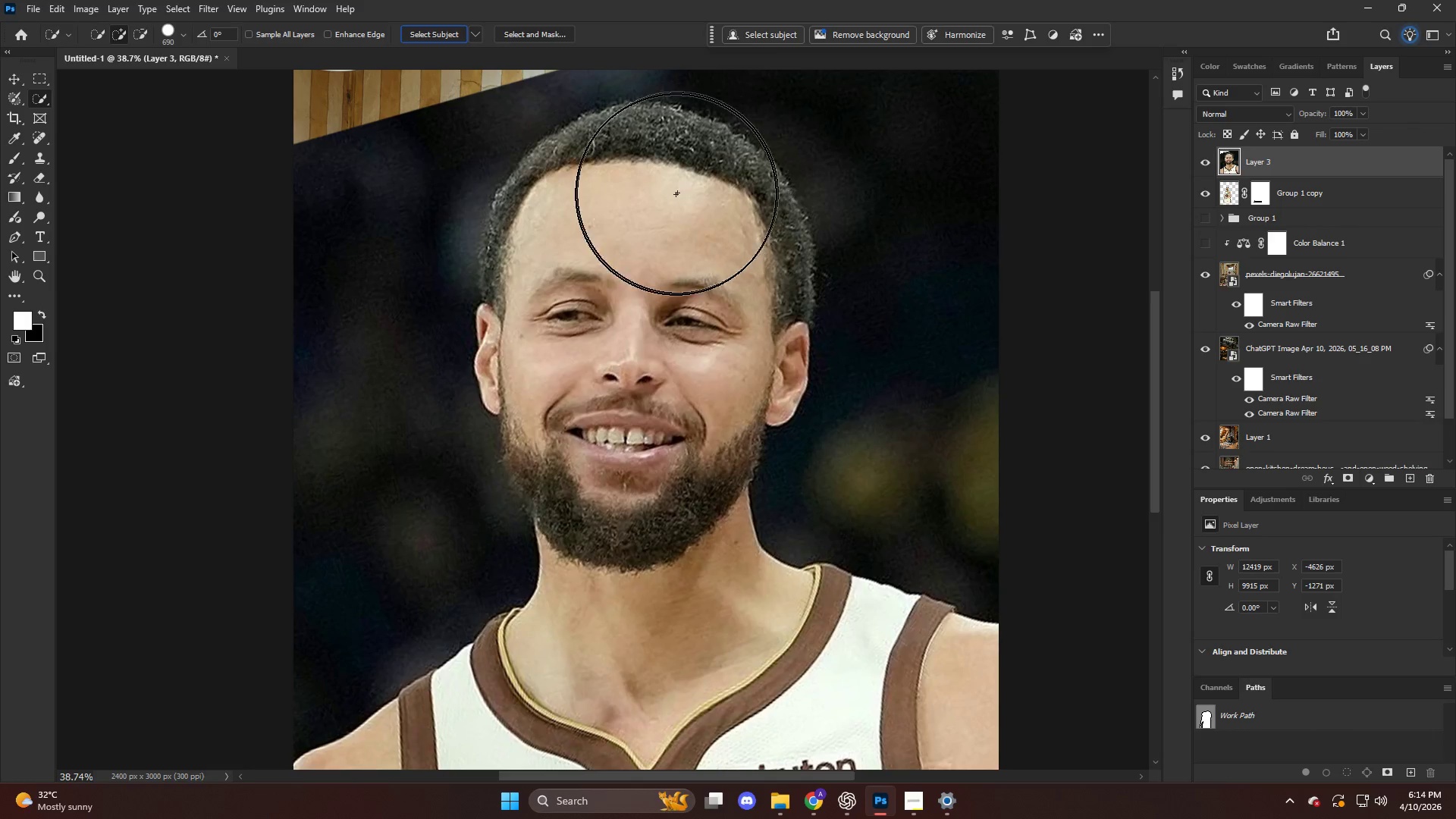 
key(Alt+AltLeft)
 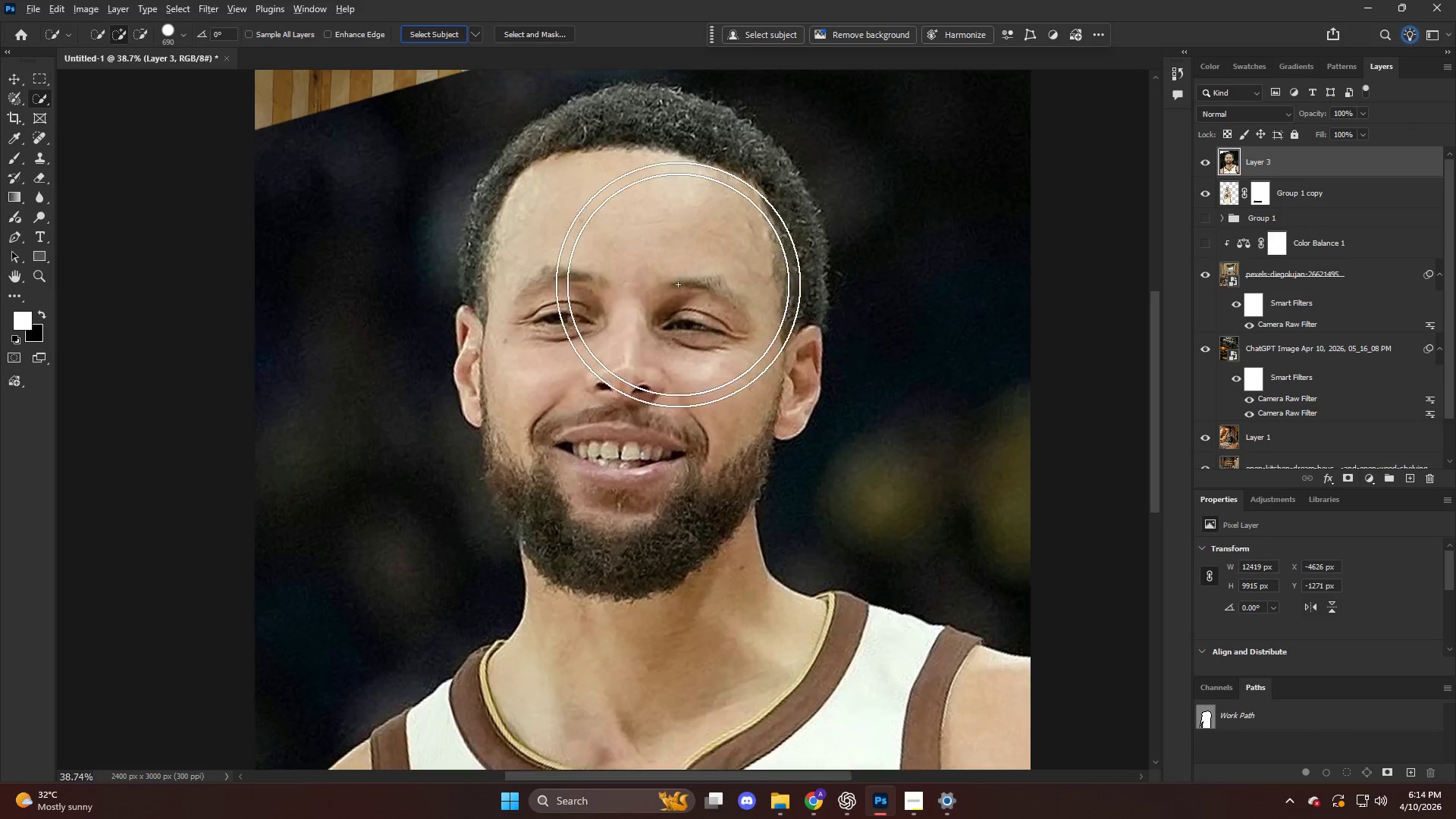 
key(Q)
 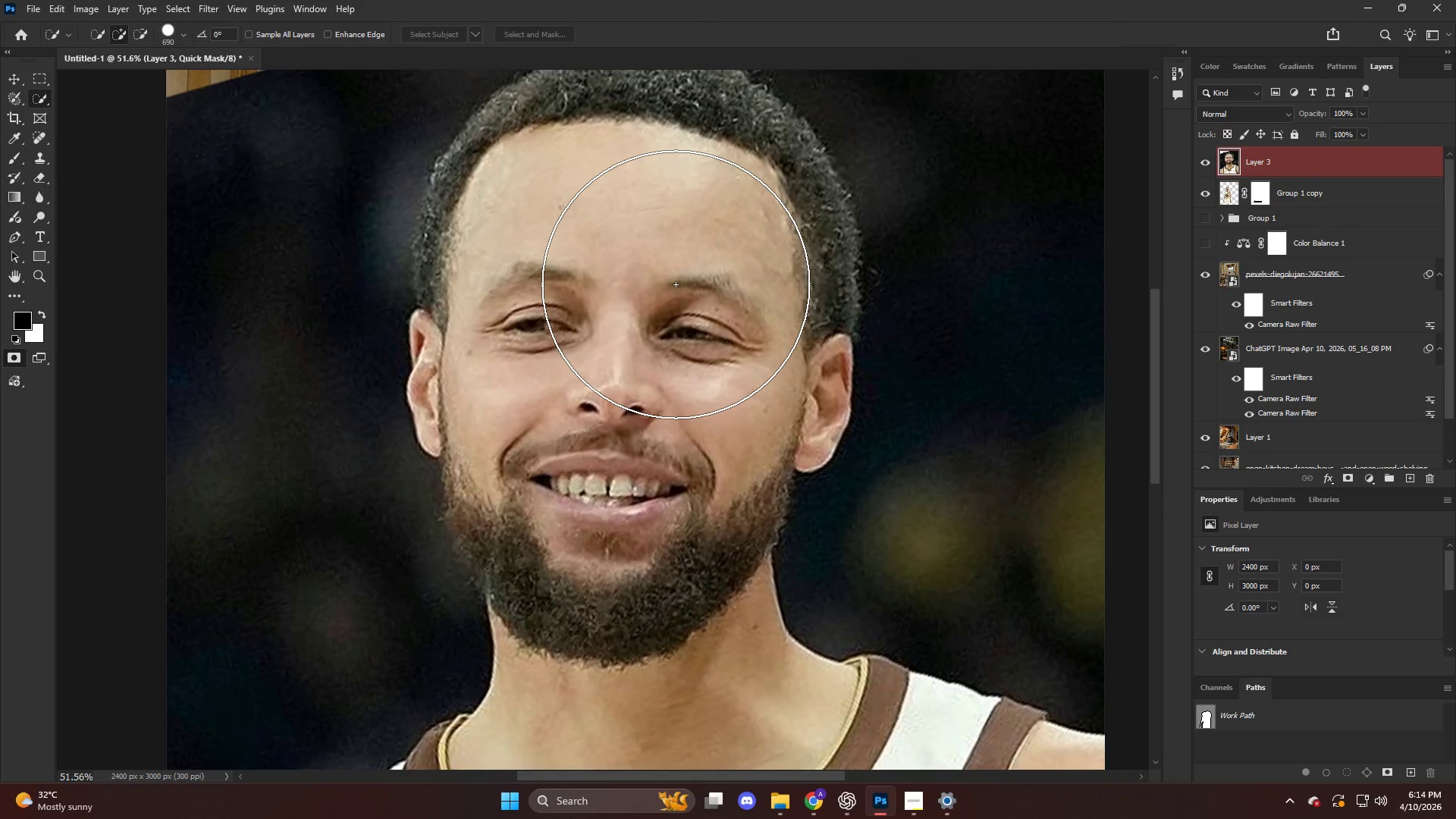 
scroll: coordinate [678, 284], scroll_direction: up, amount: 3.0
 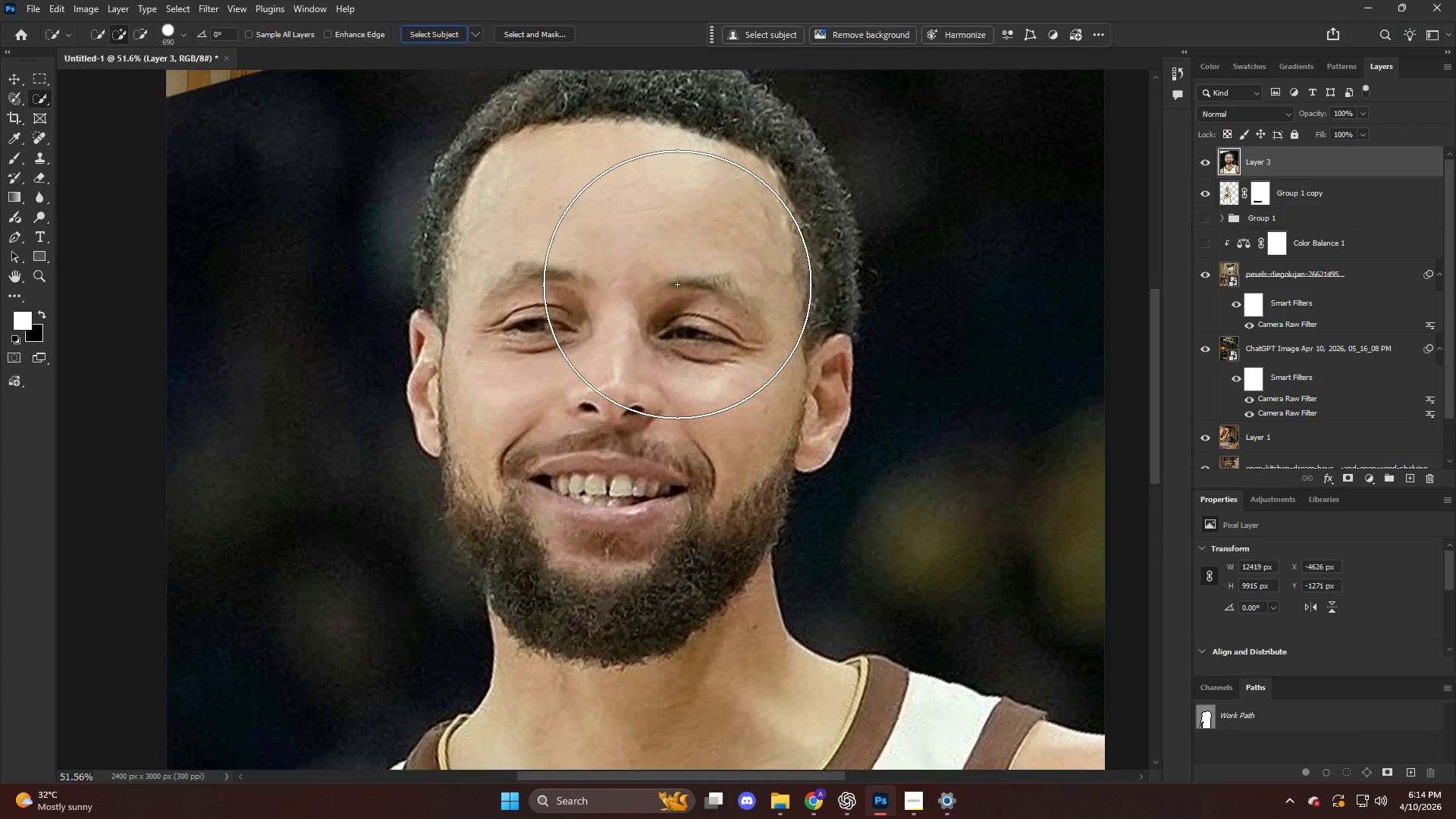 
key(W)
 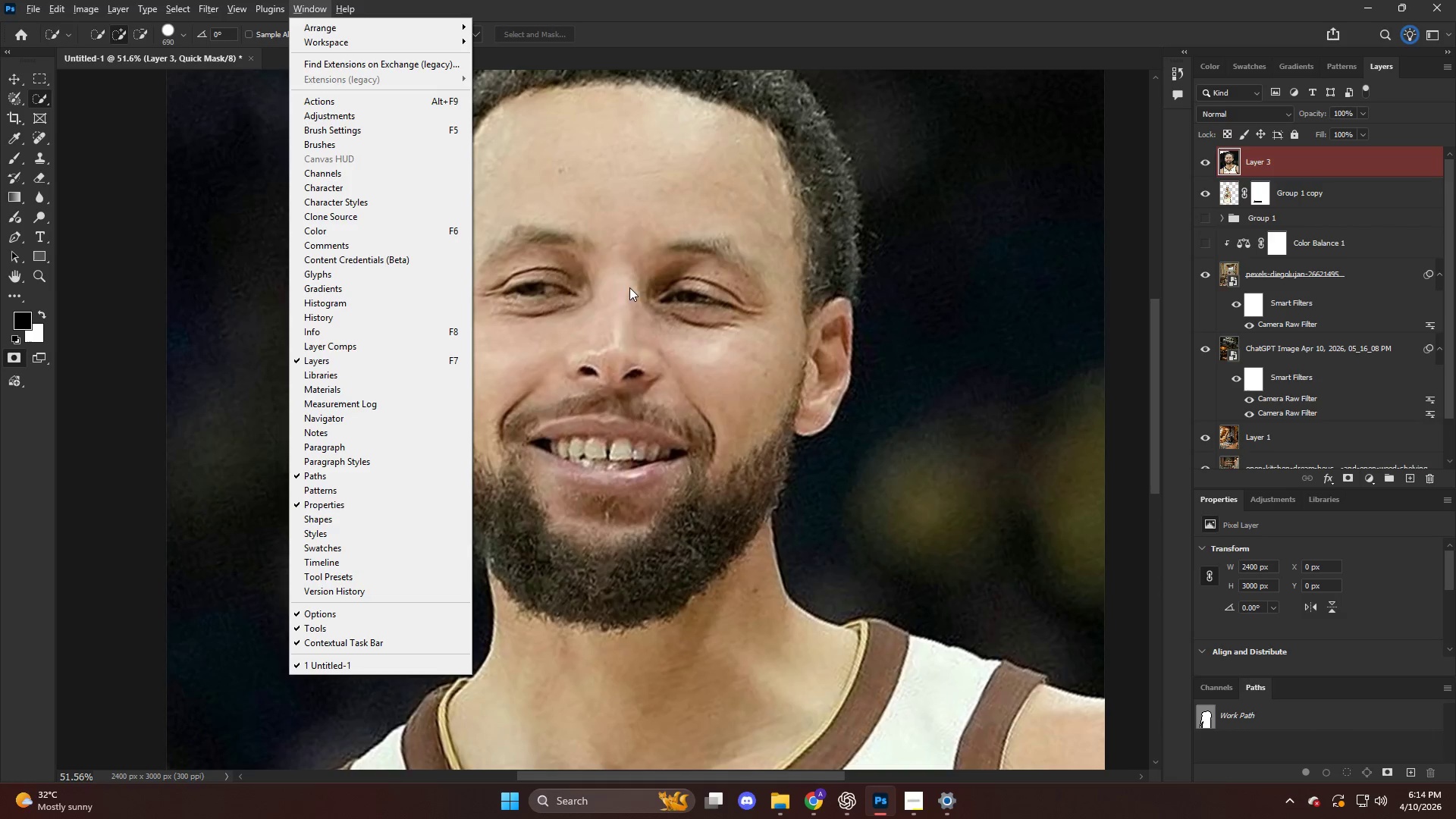 
scroll: coordinate [673, 284], scroll_direction: down, amount: 3.0
 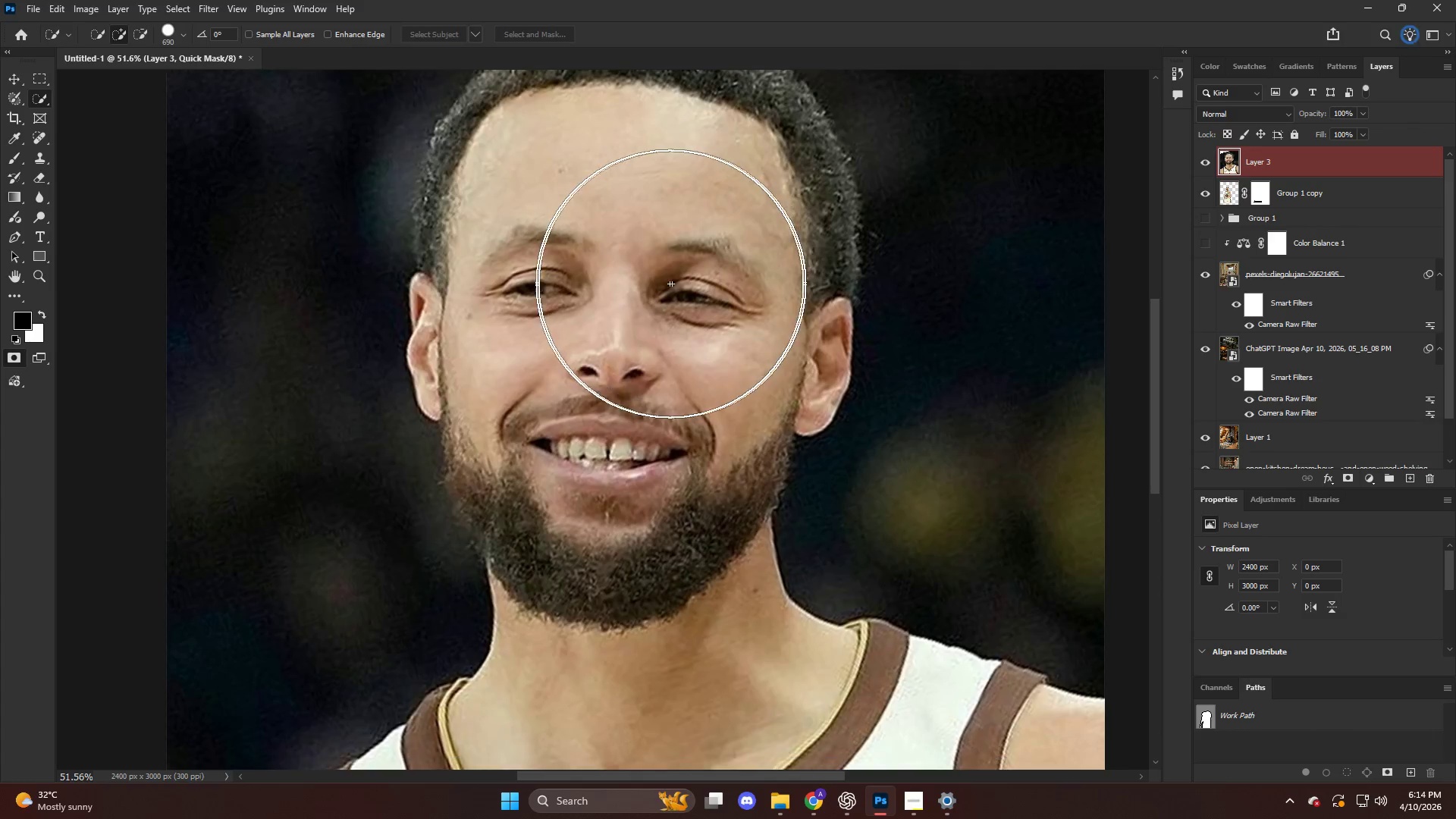 
type(qq)
 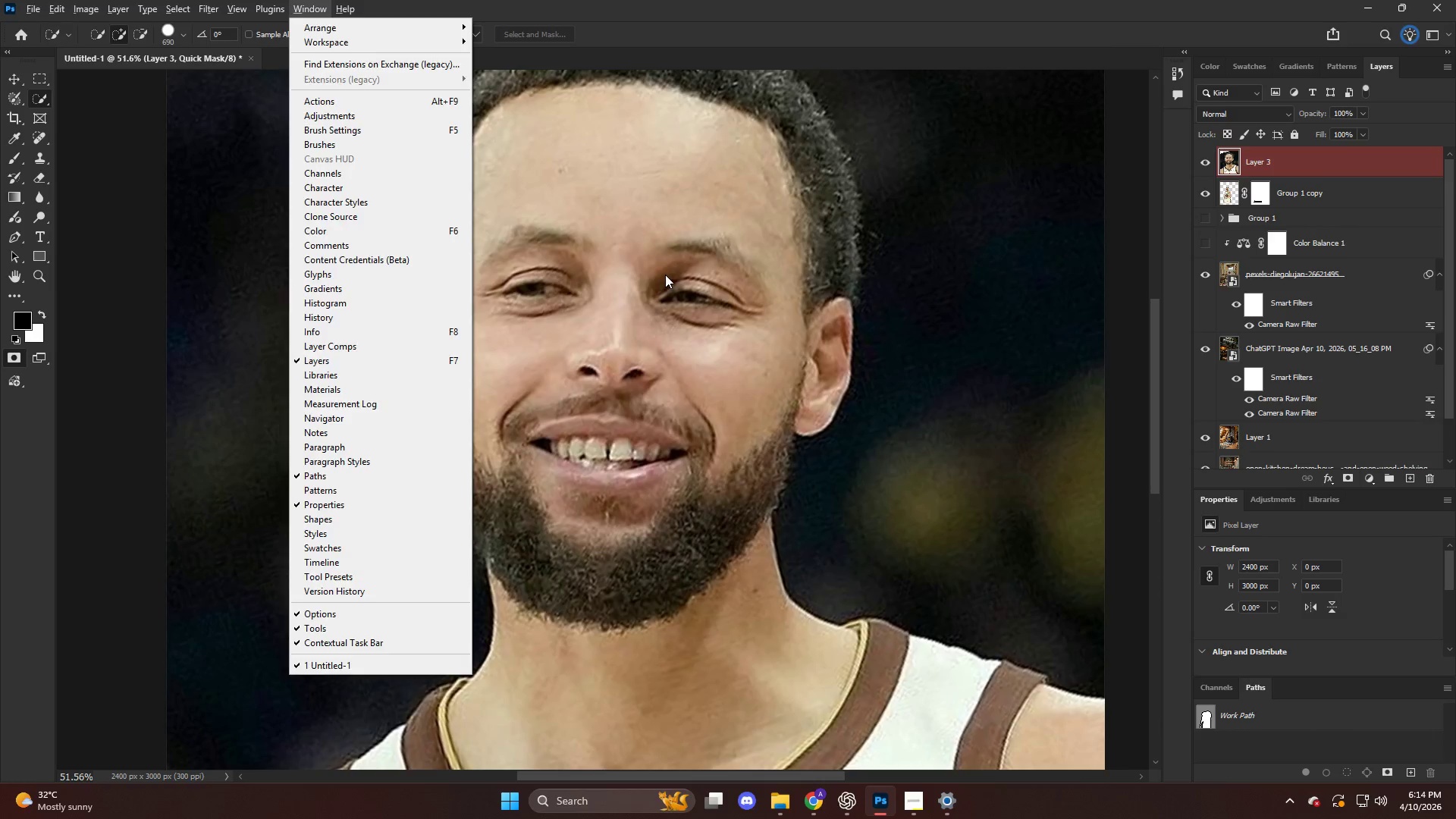 
left_click([665, 275])
 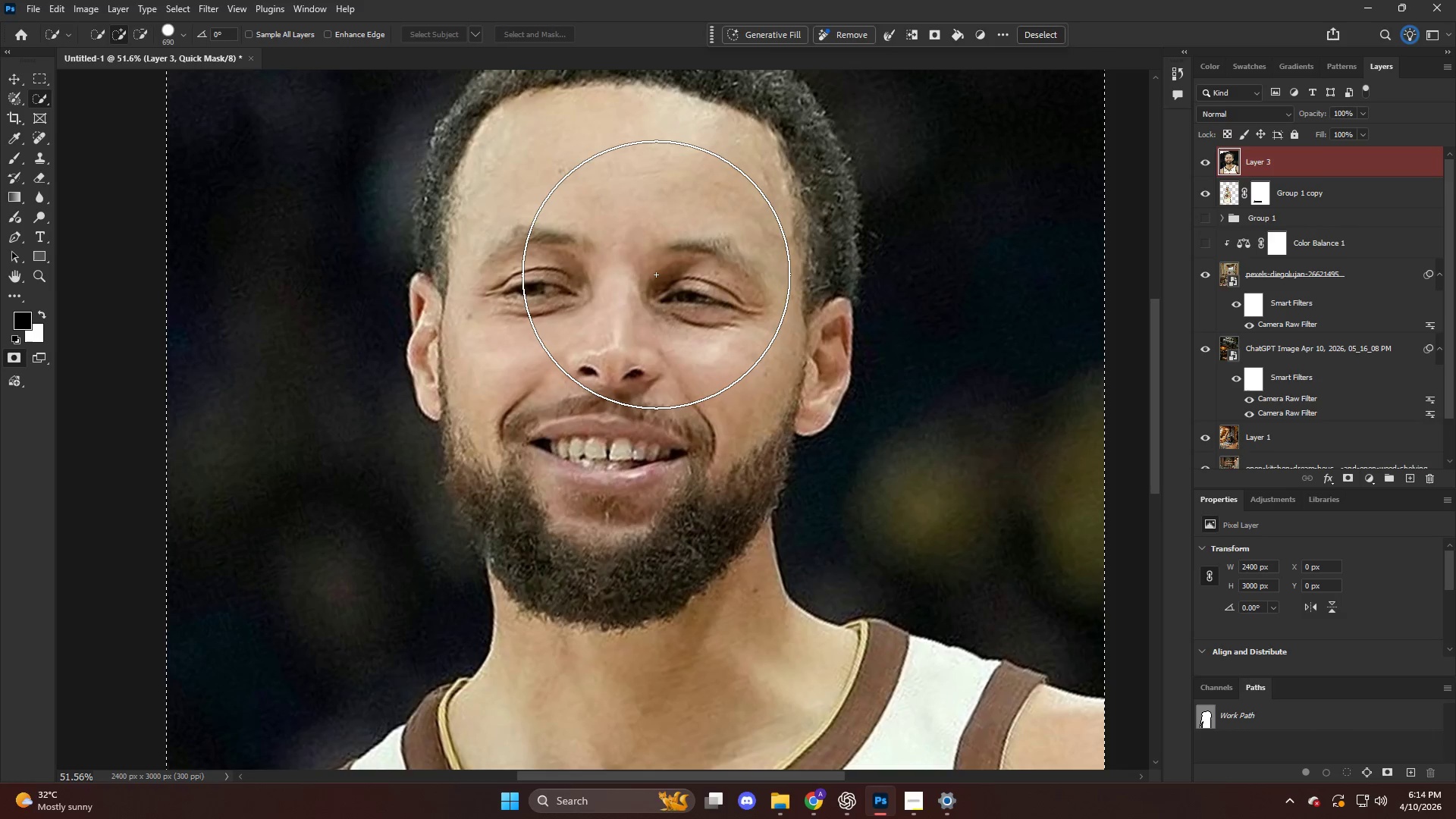 
key(Control+S)
 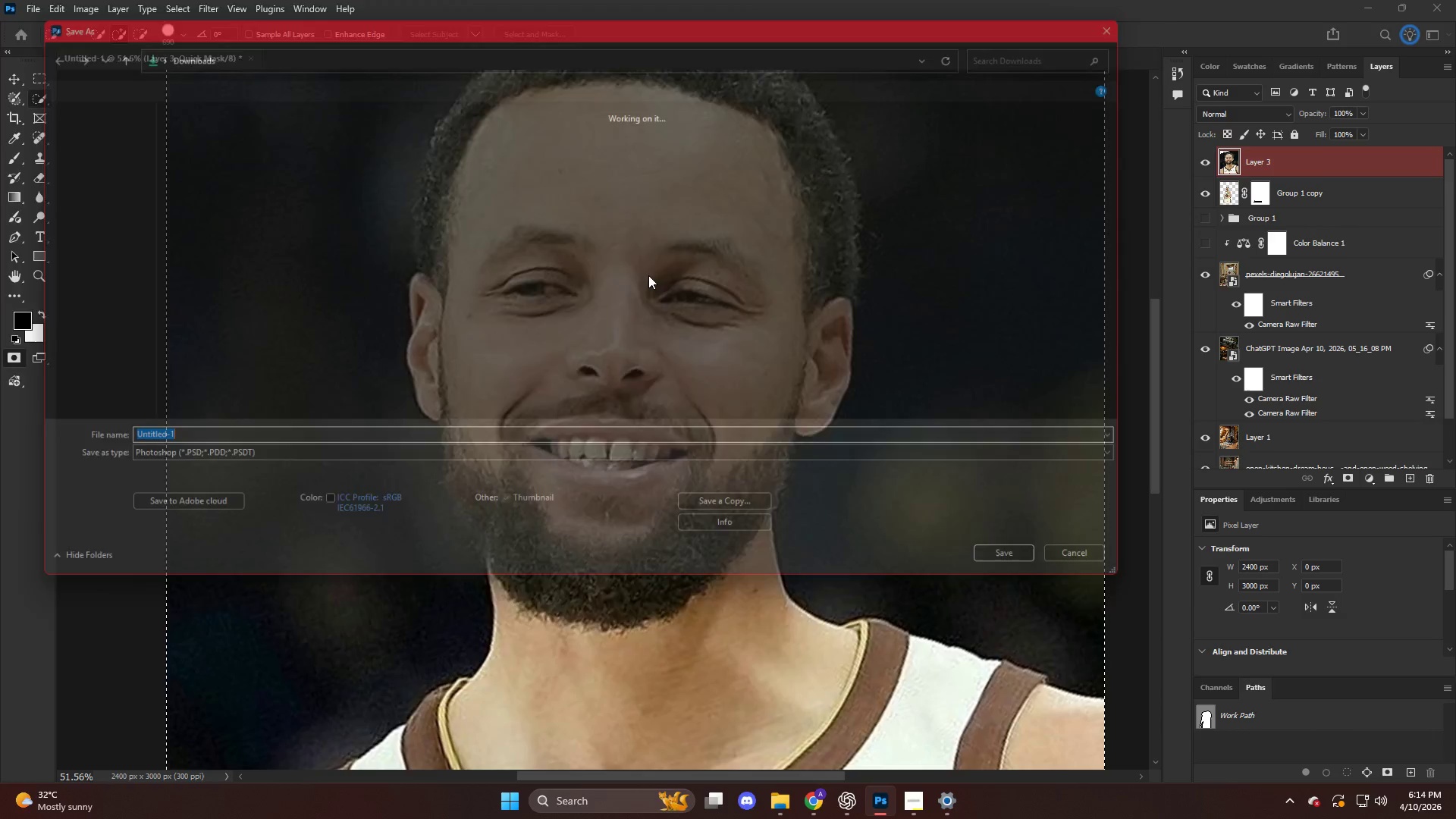 
key(Control+D)
 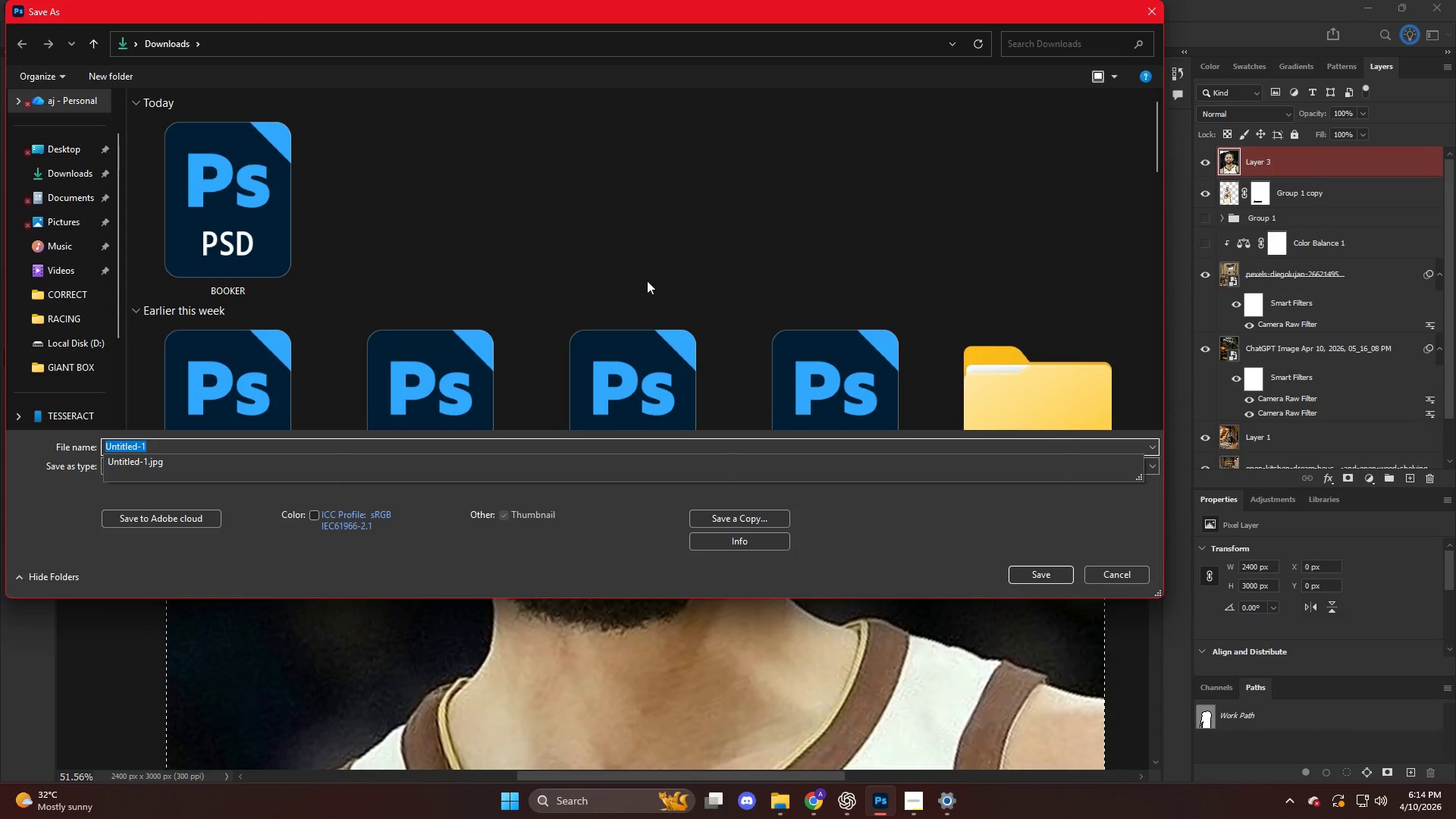 
key(Escape)
 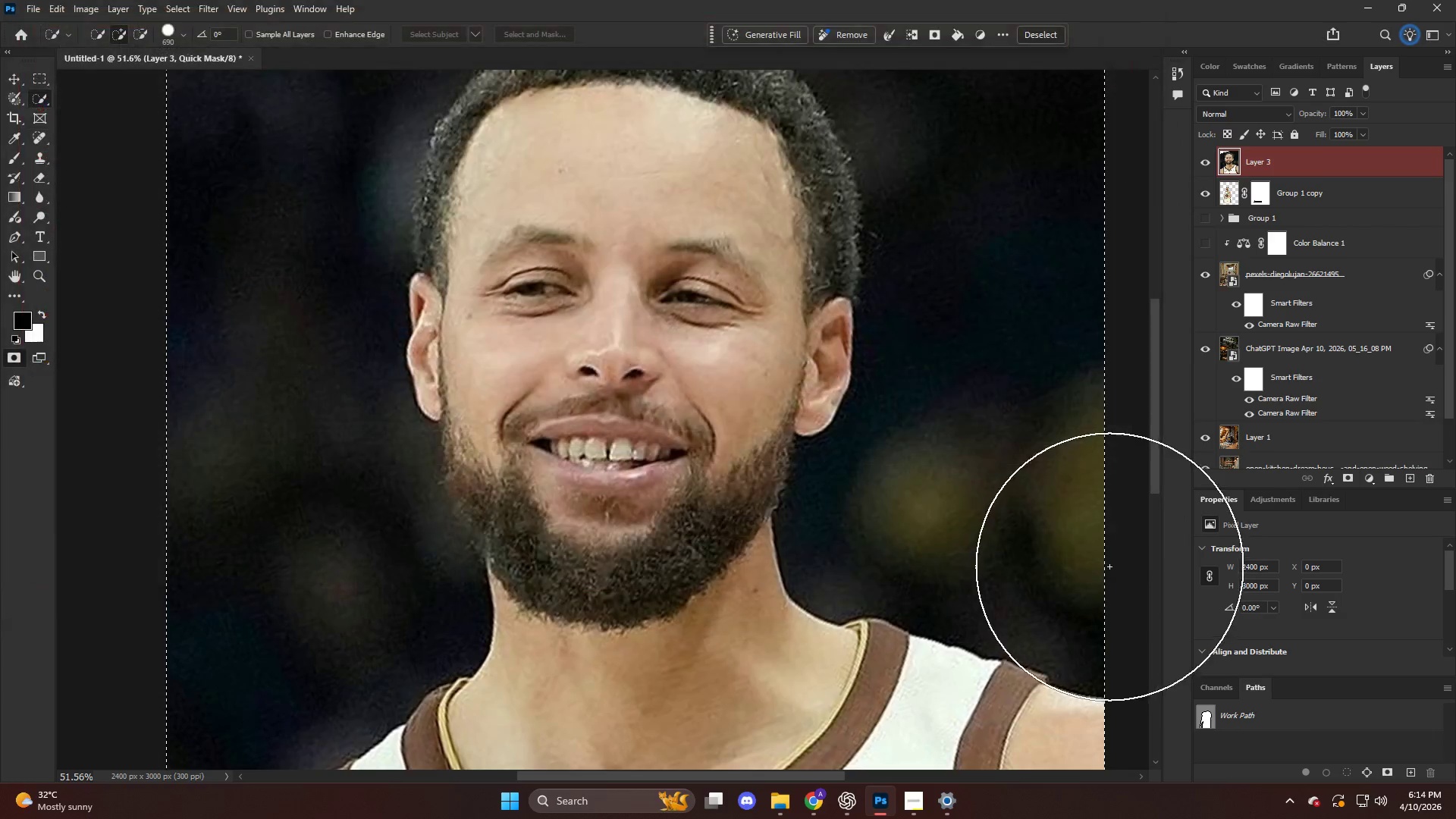 
key(Control+D)
 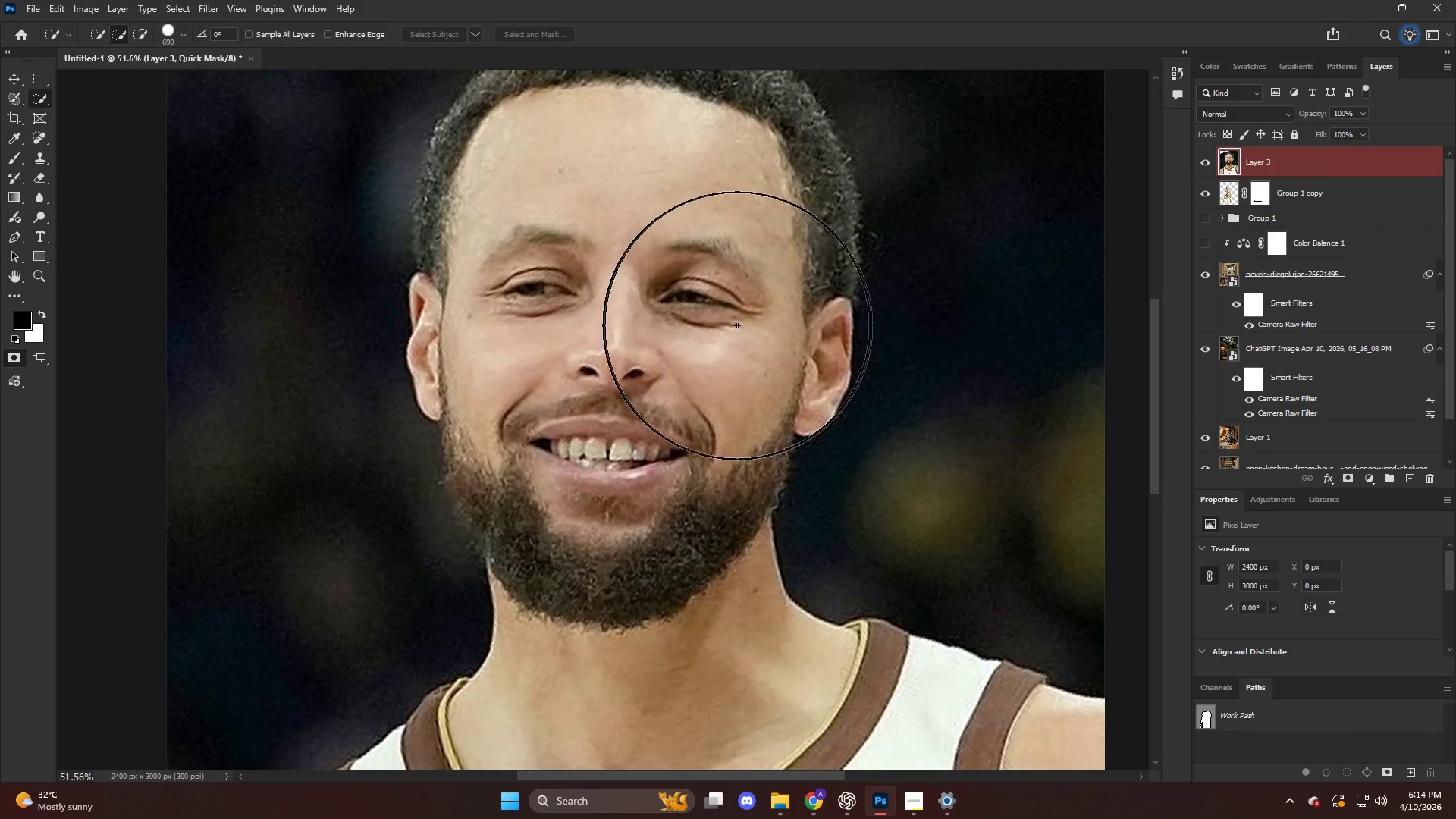 
key(W)
 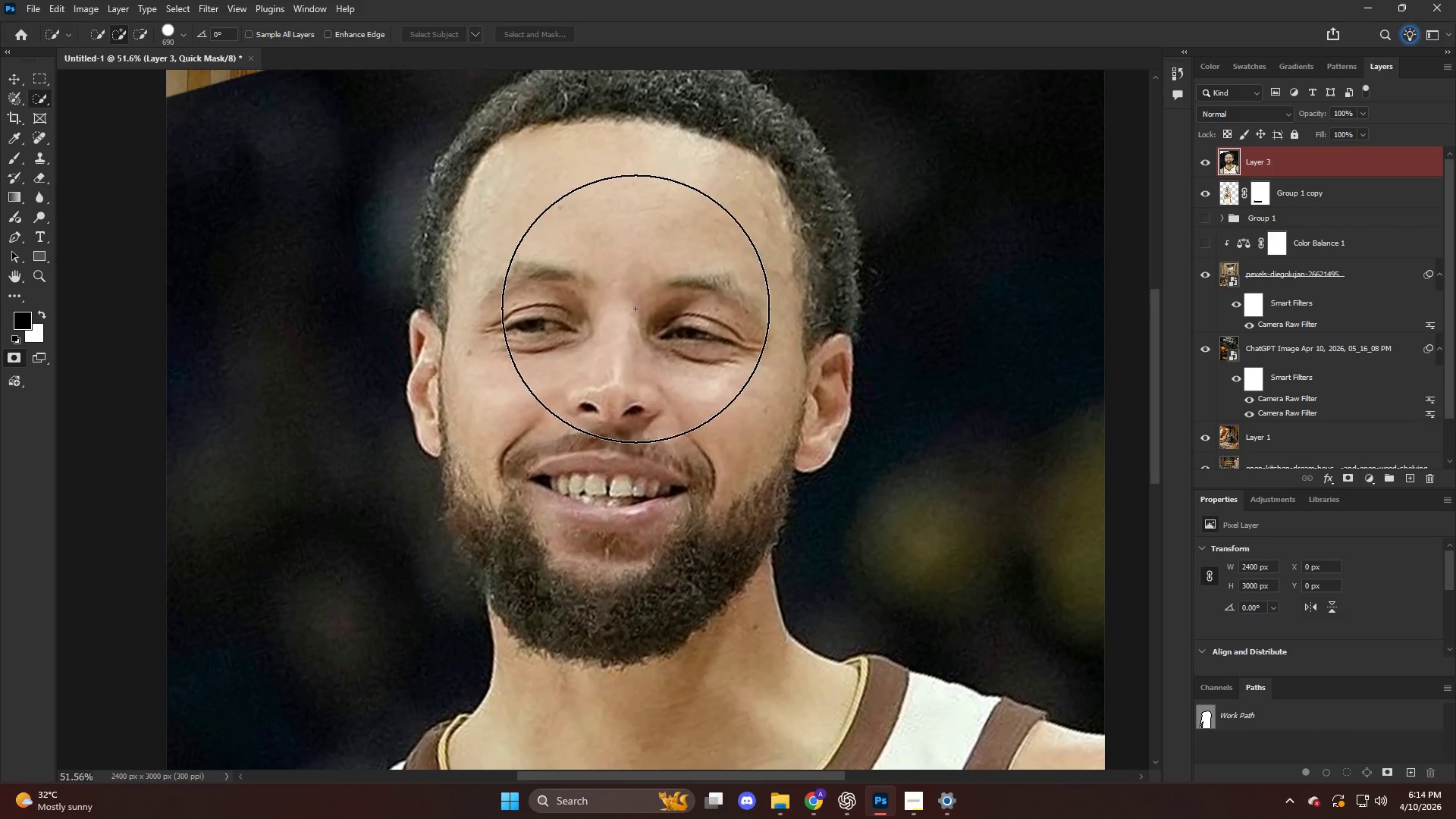 
hold_key(key=AltLeft, duration=0.42)
 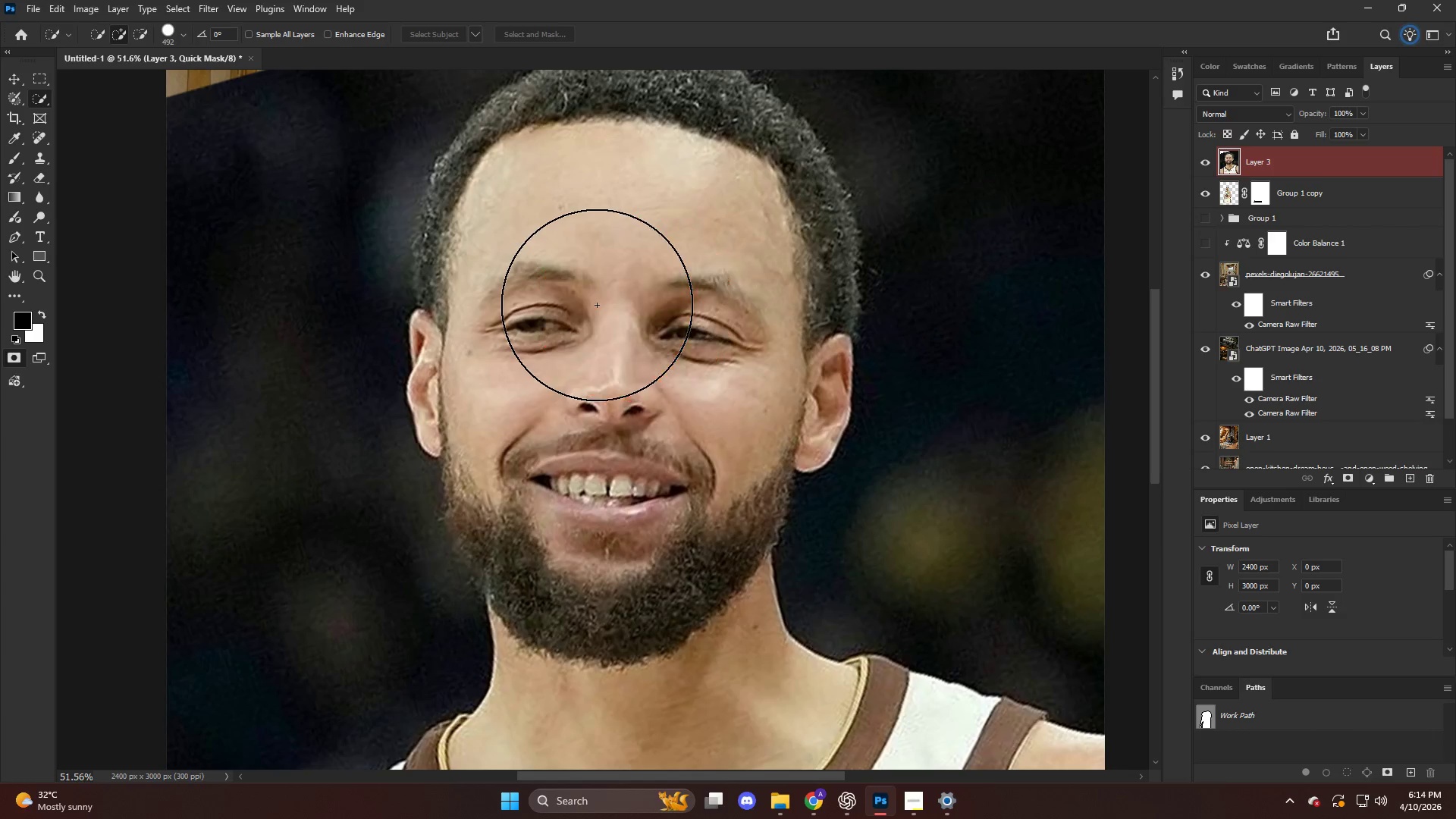 
scroll: coordinate [733, 323], scroll_direction: up, amount: 3.0
 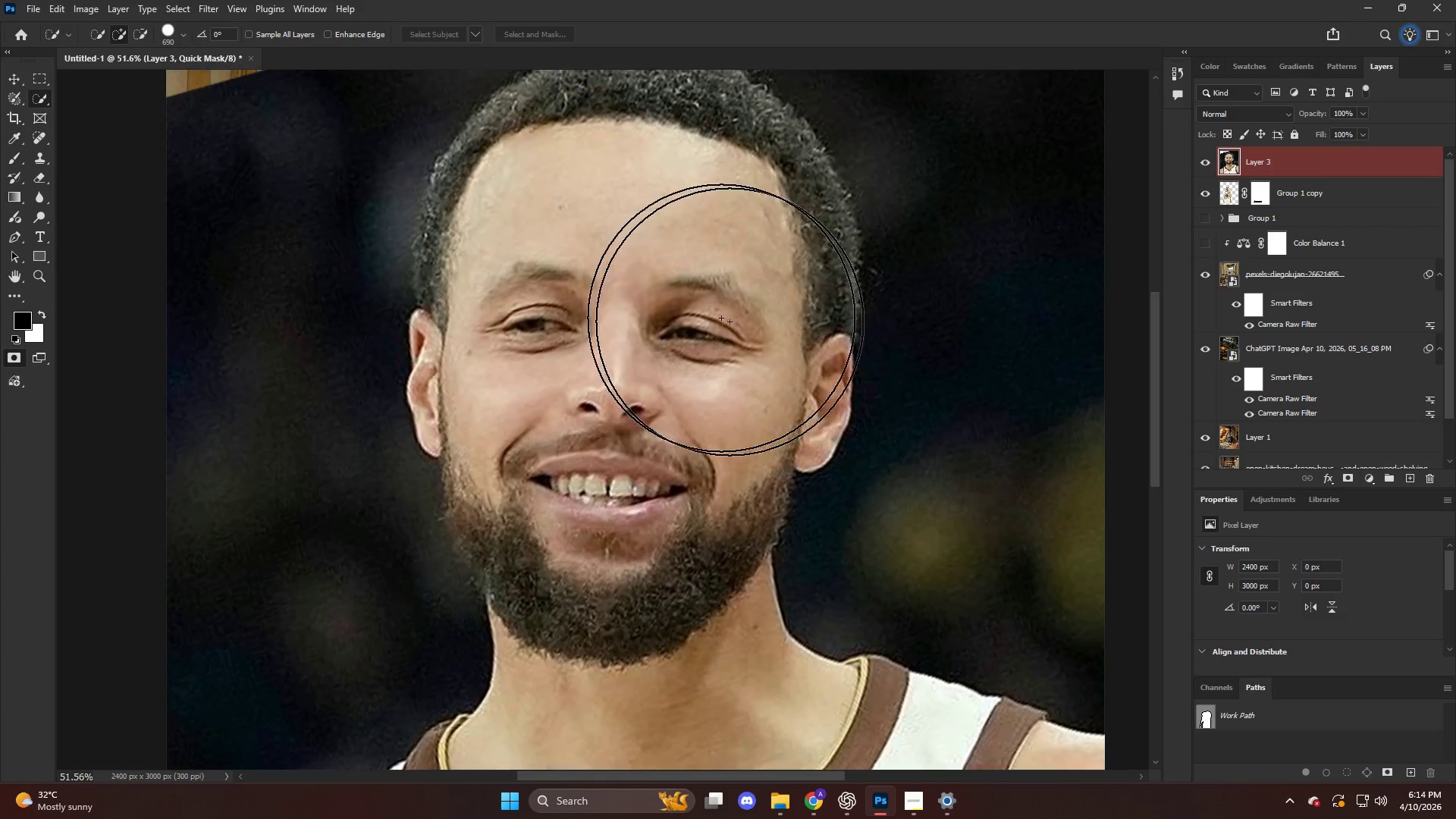 
left_click([597, 305])
 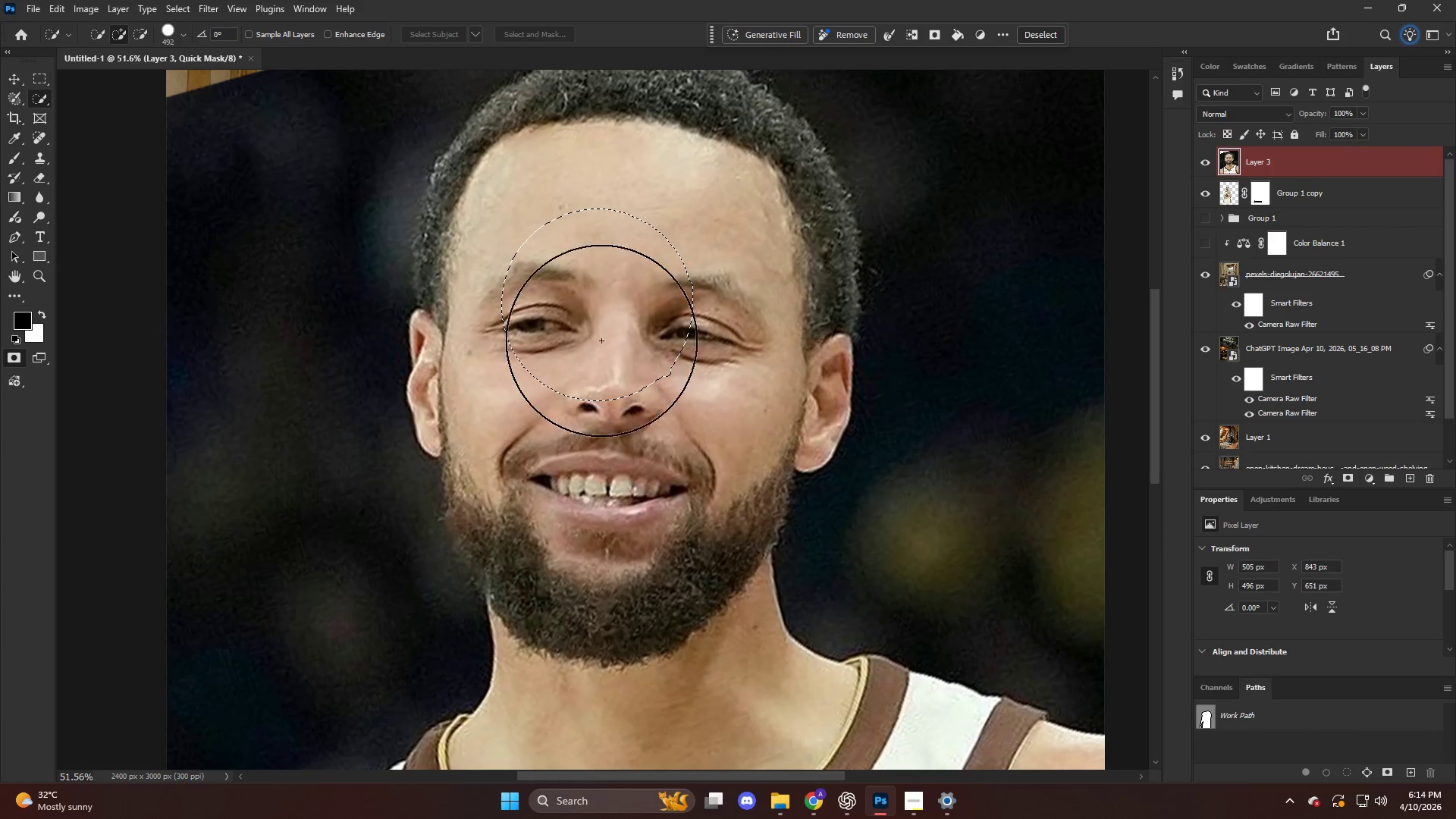 
left_click([594, 418])
 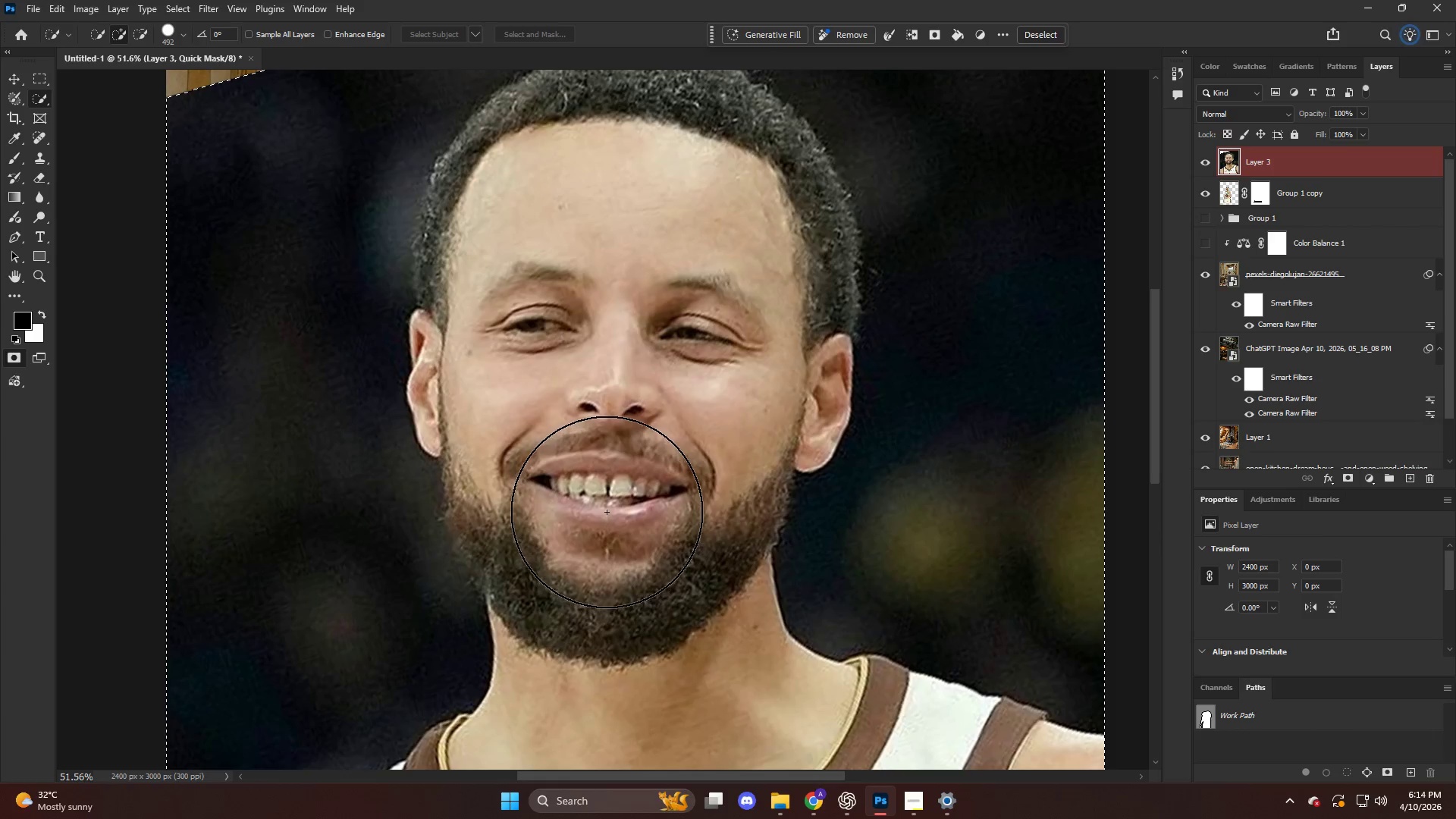 
key(Alt+AltLeft)
 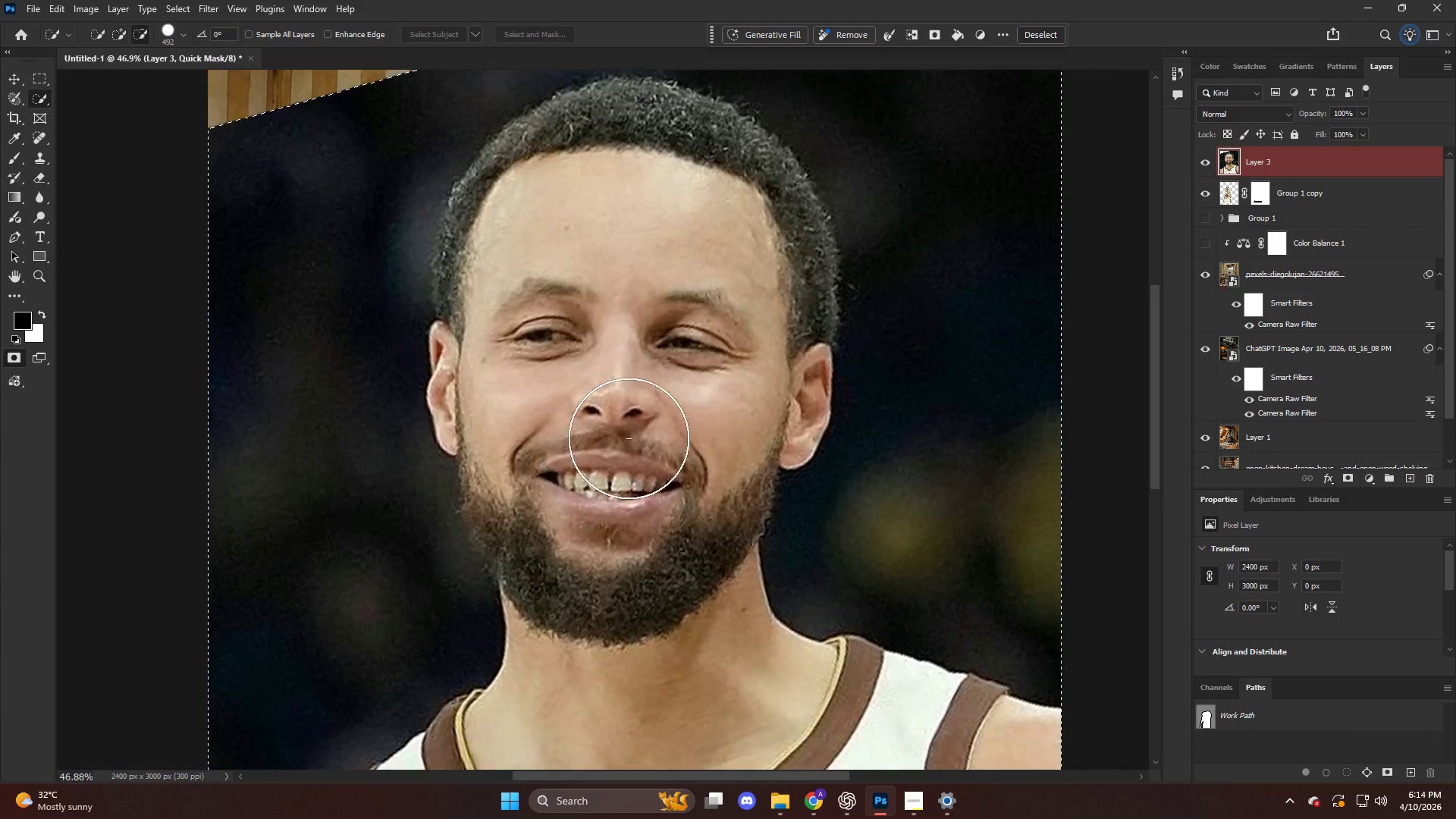 
key(Control+D)
 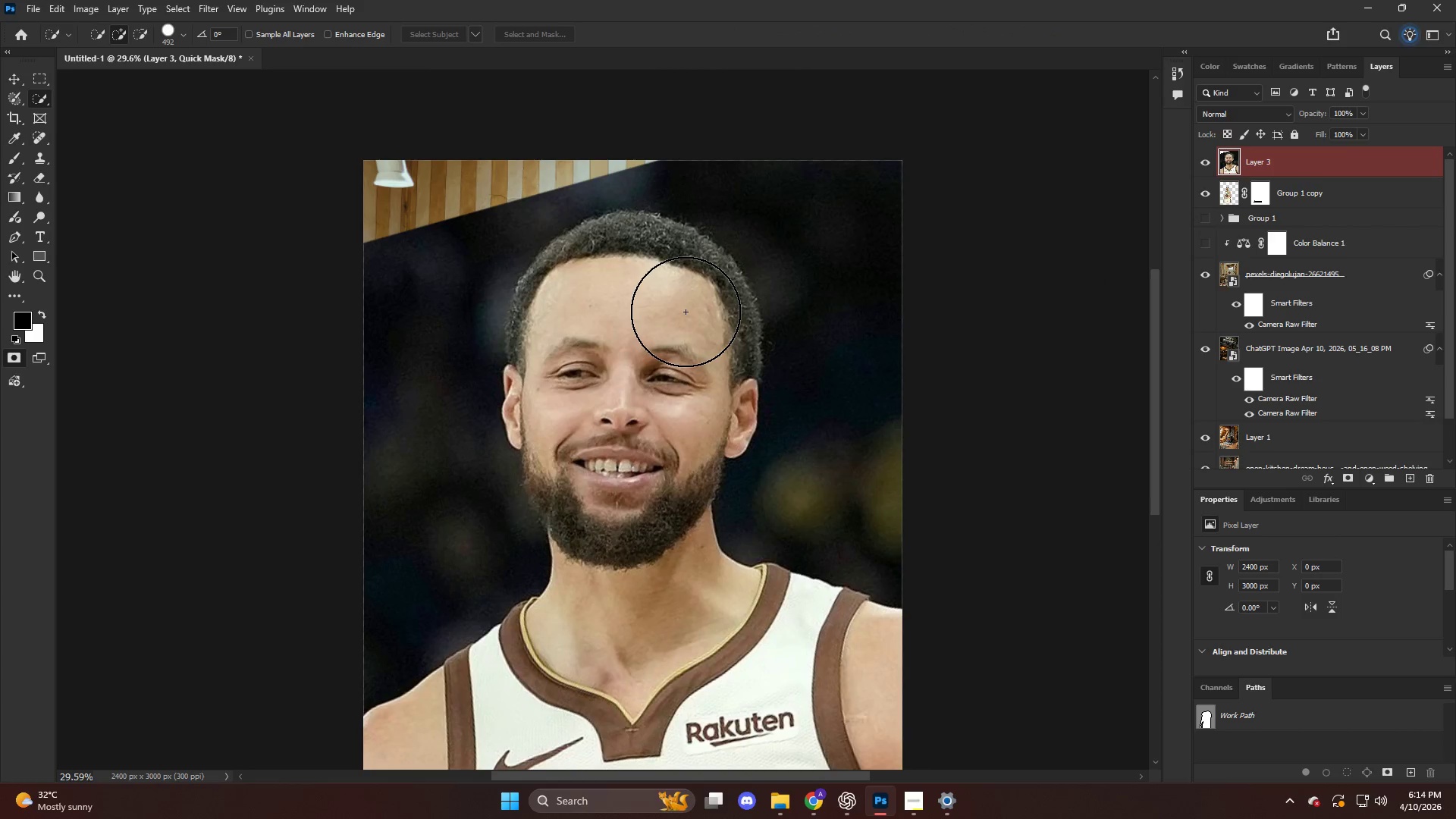 
scroll: coordinate [629, 433], scroll_direction: down, amount: 6.0
 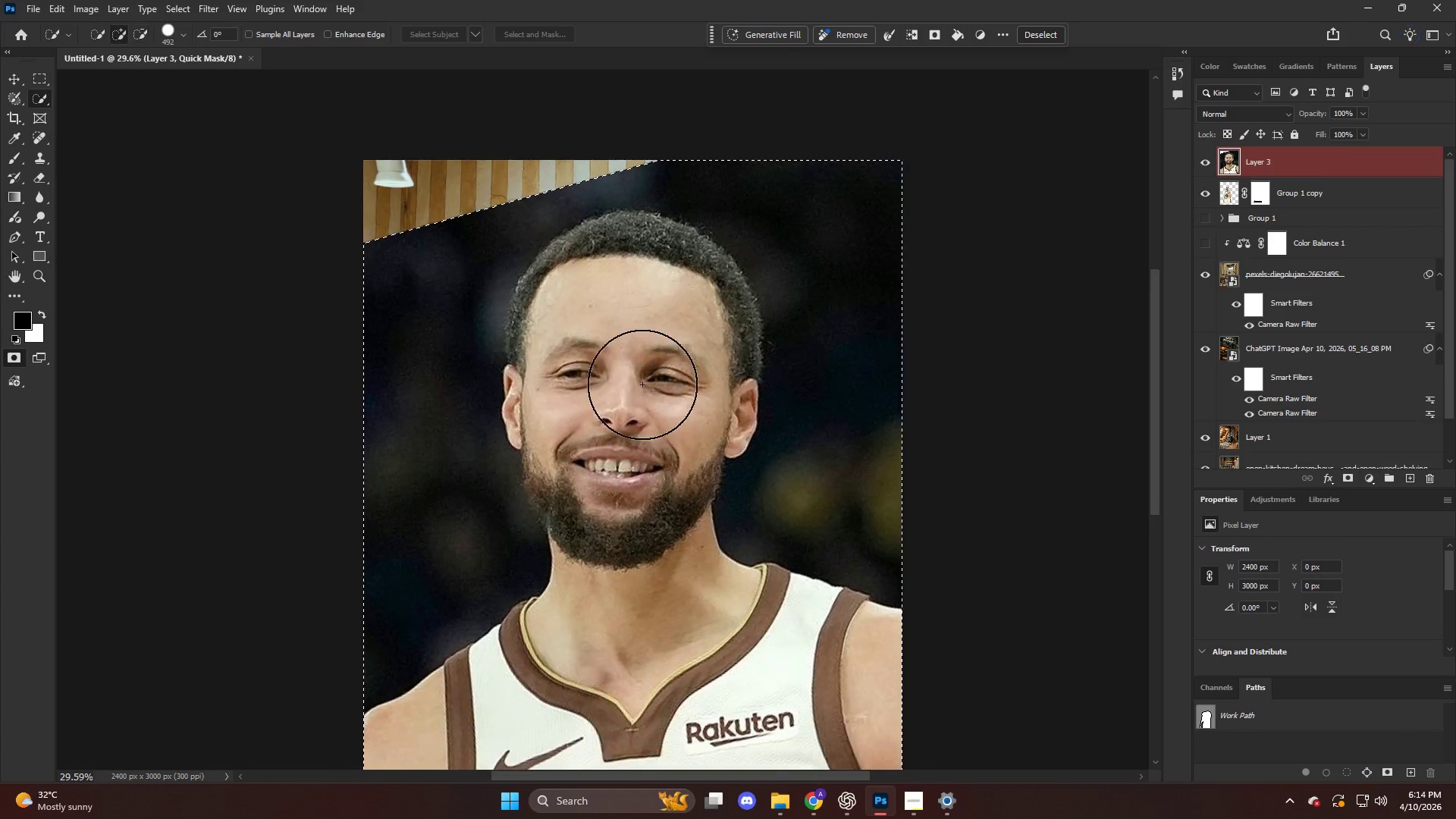 
key(Q)
 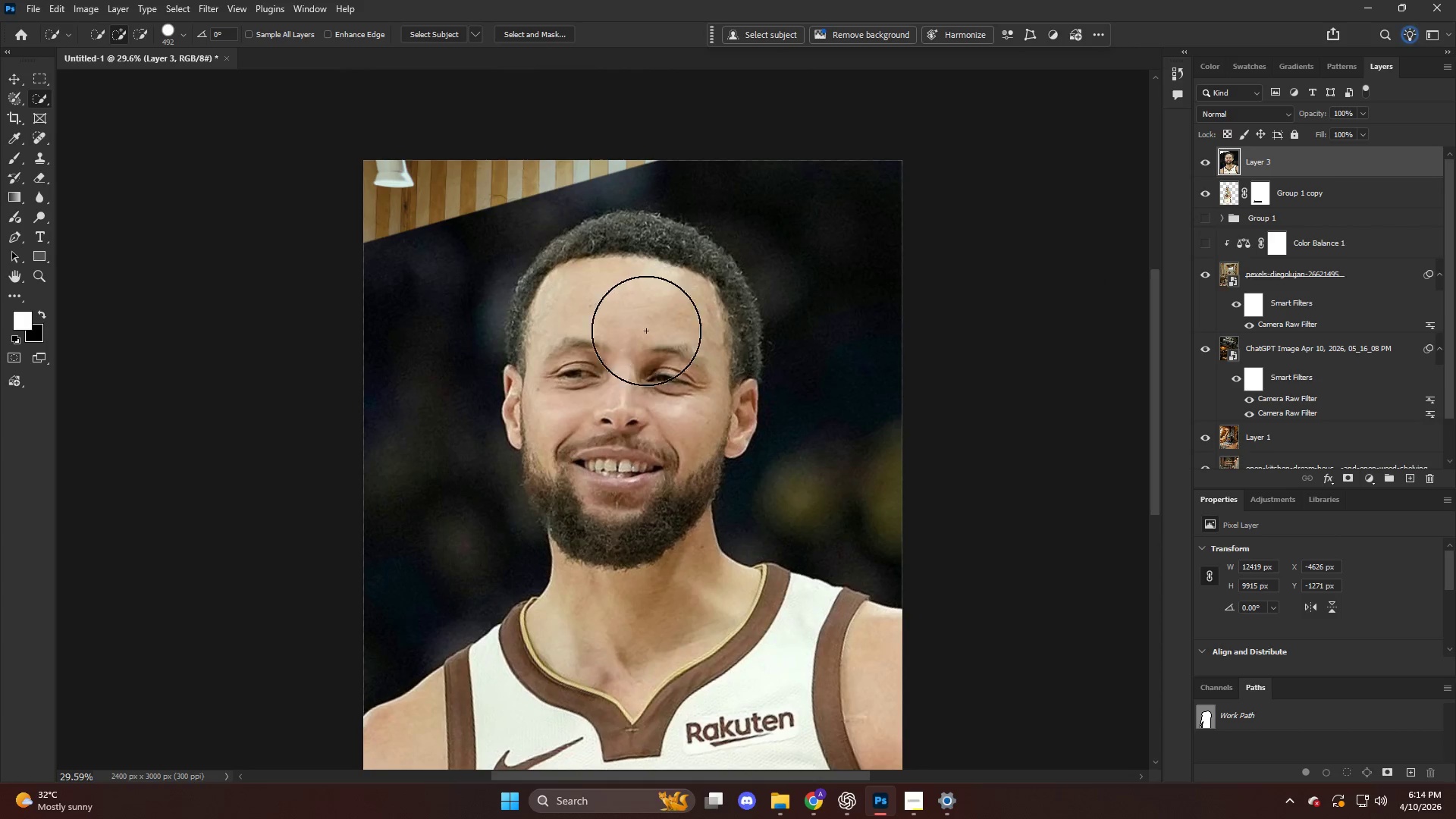 
left_click([598, 355])
 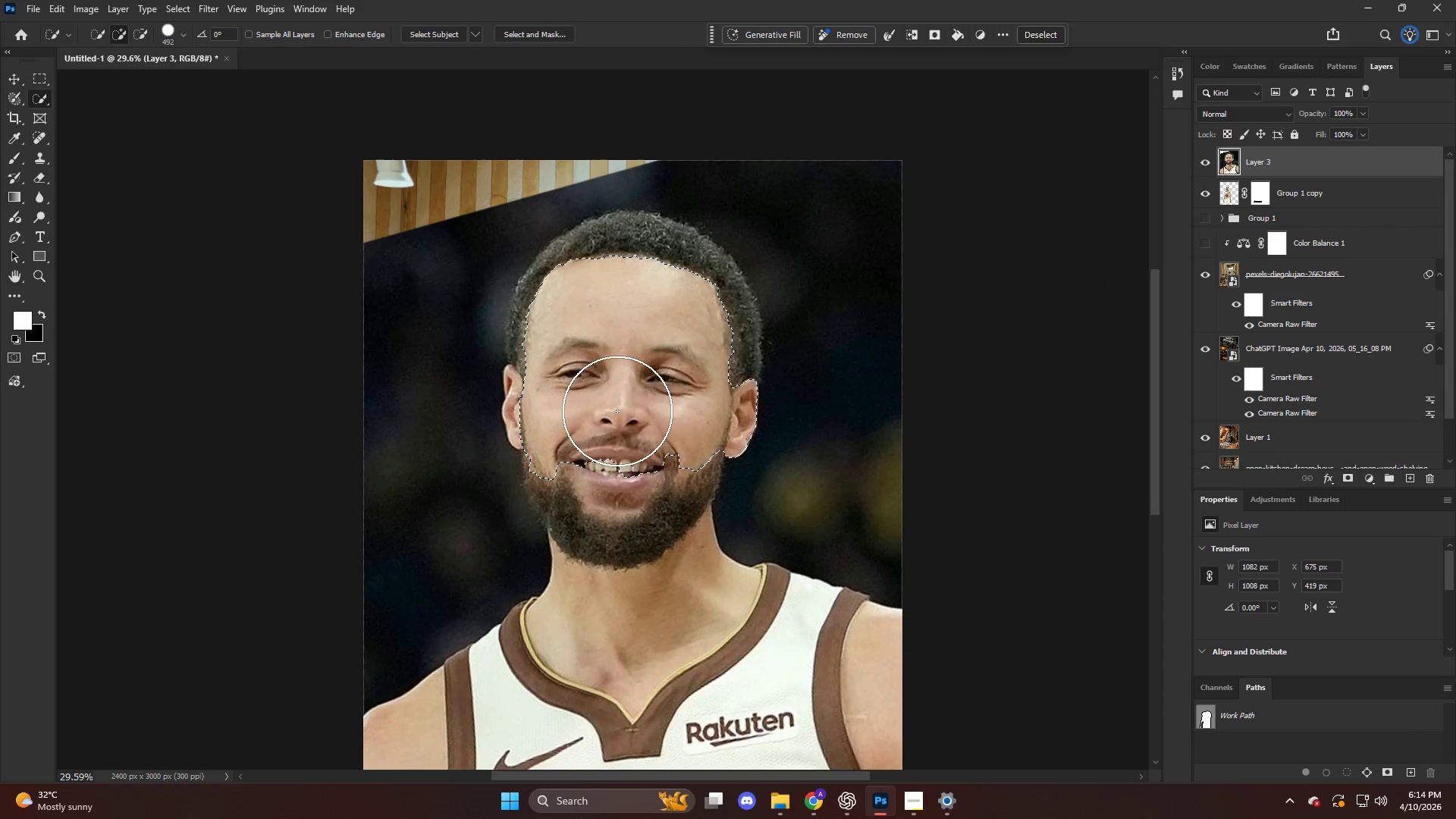 
left_click([620, 447])
 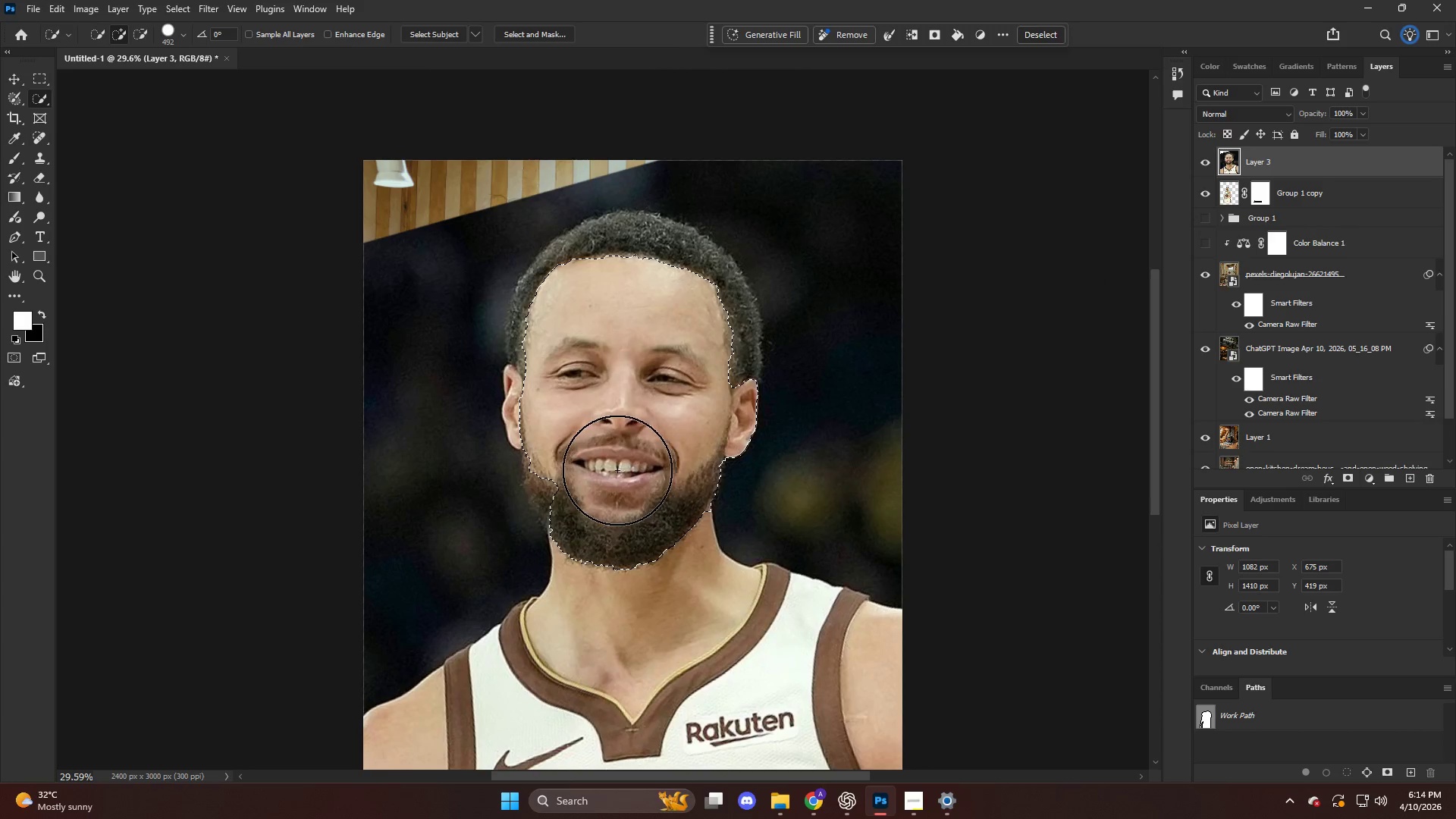 
left_click([588, 463])
 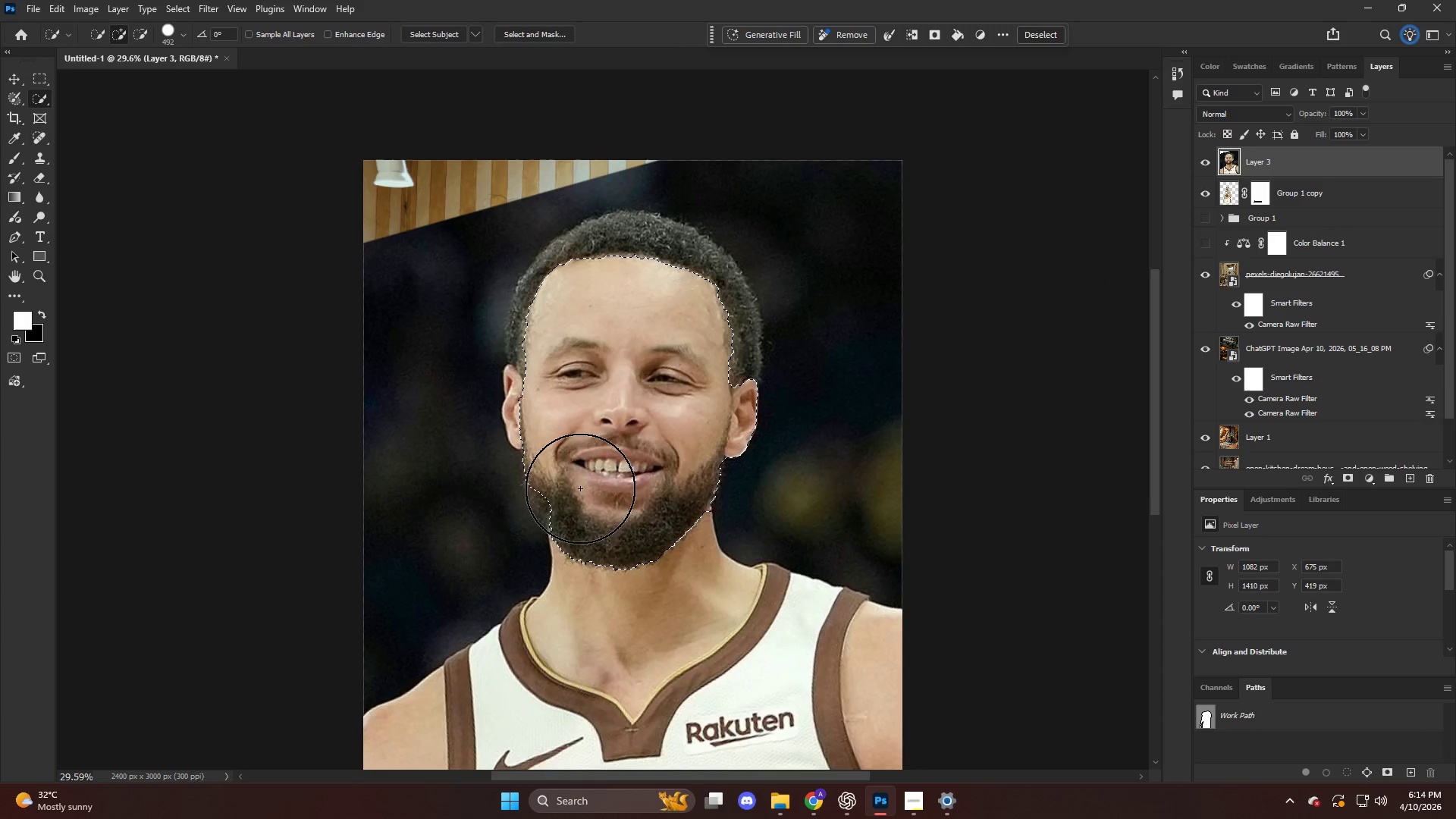 
left_click([580, 486])
 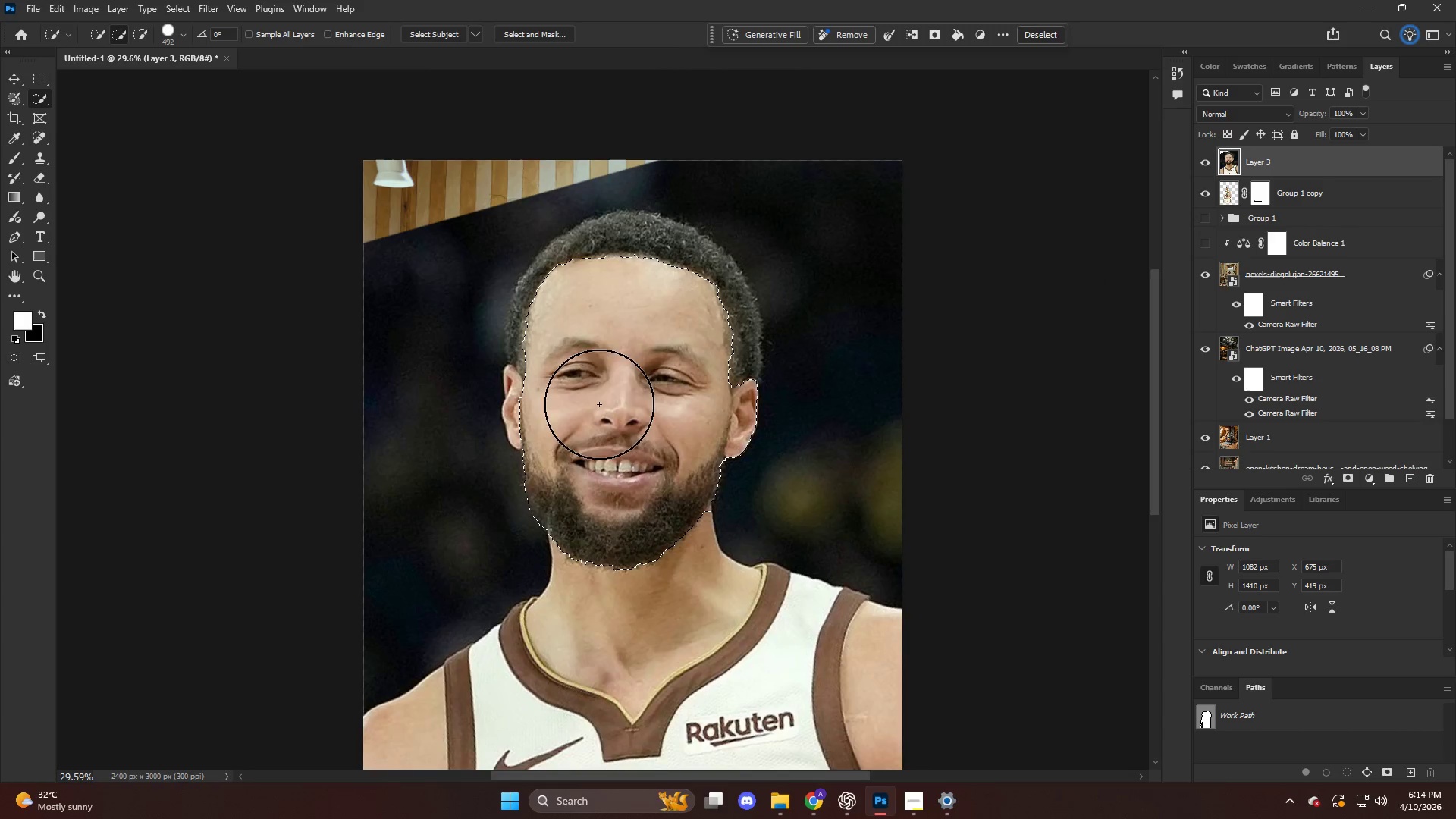 
key(Alt+AltLeft)
 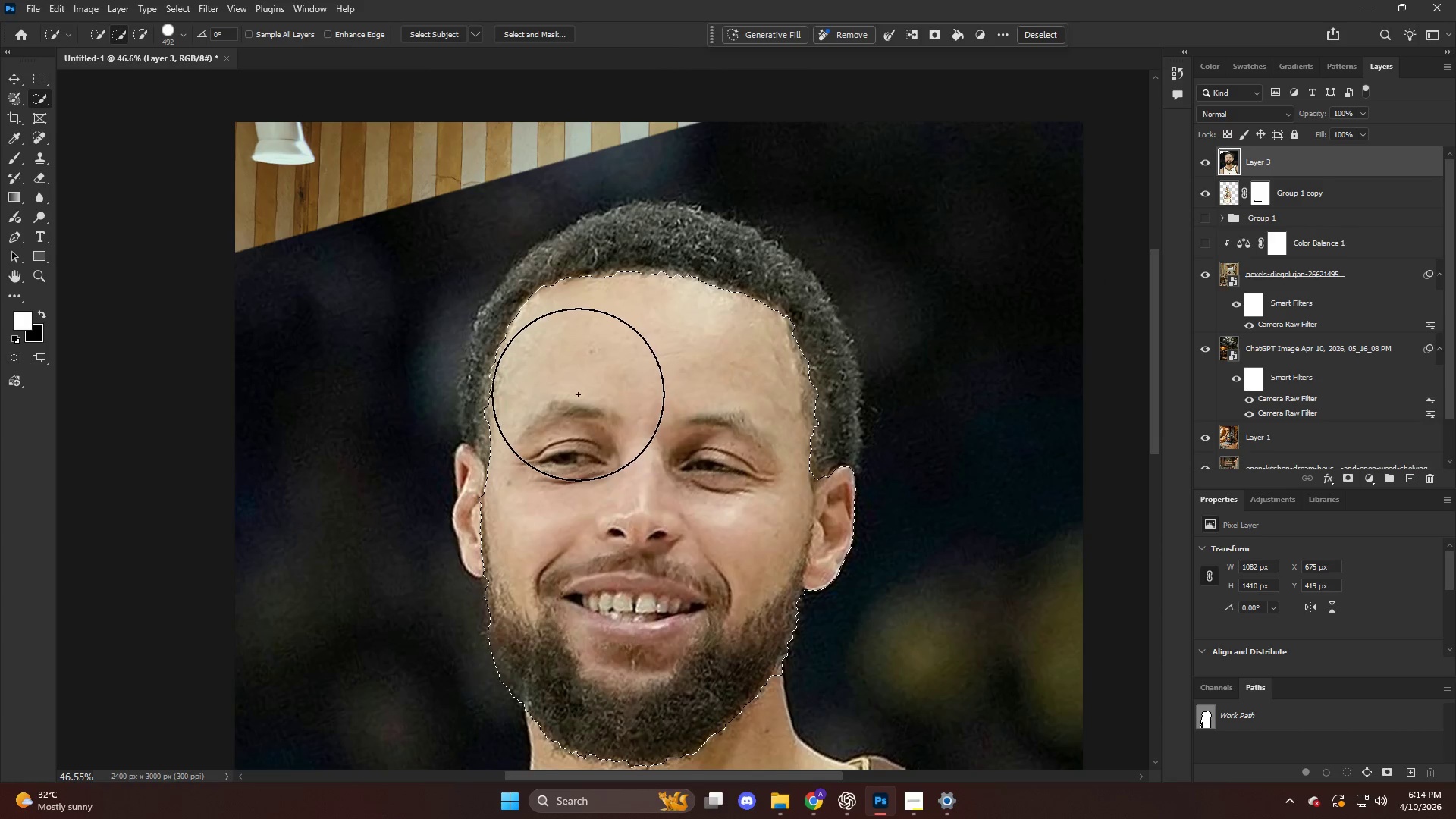 
scroll: coordinate [588, 331], scroll_direction: up, amount: 8.0
 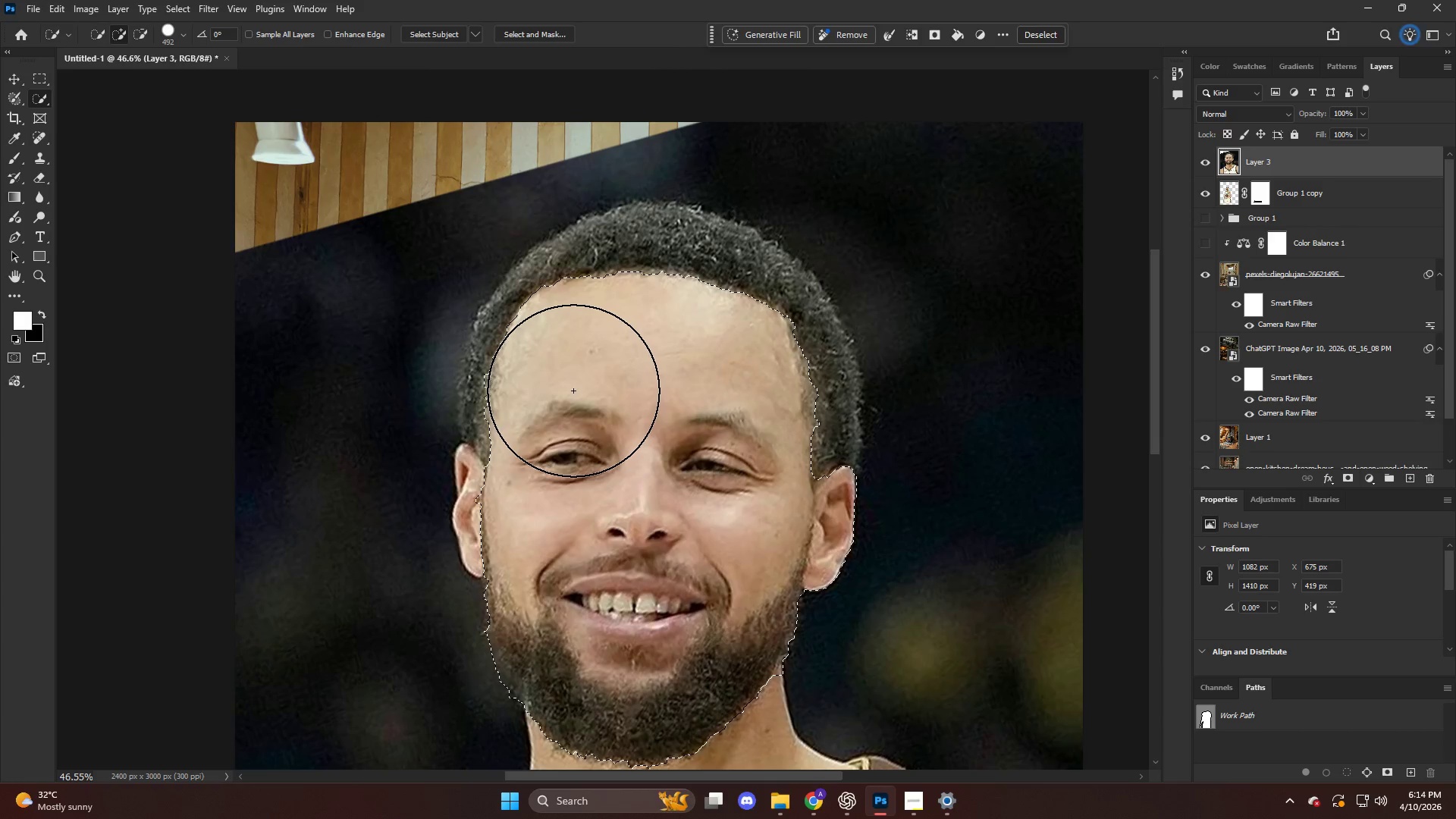 
left_click([573, 391])
 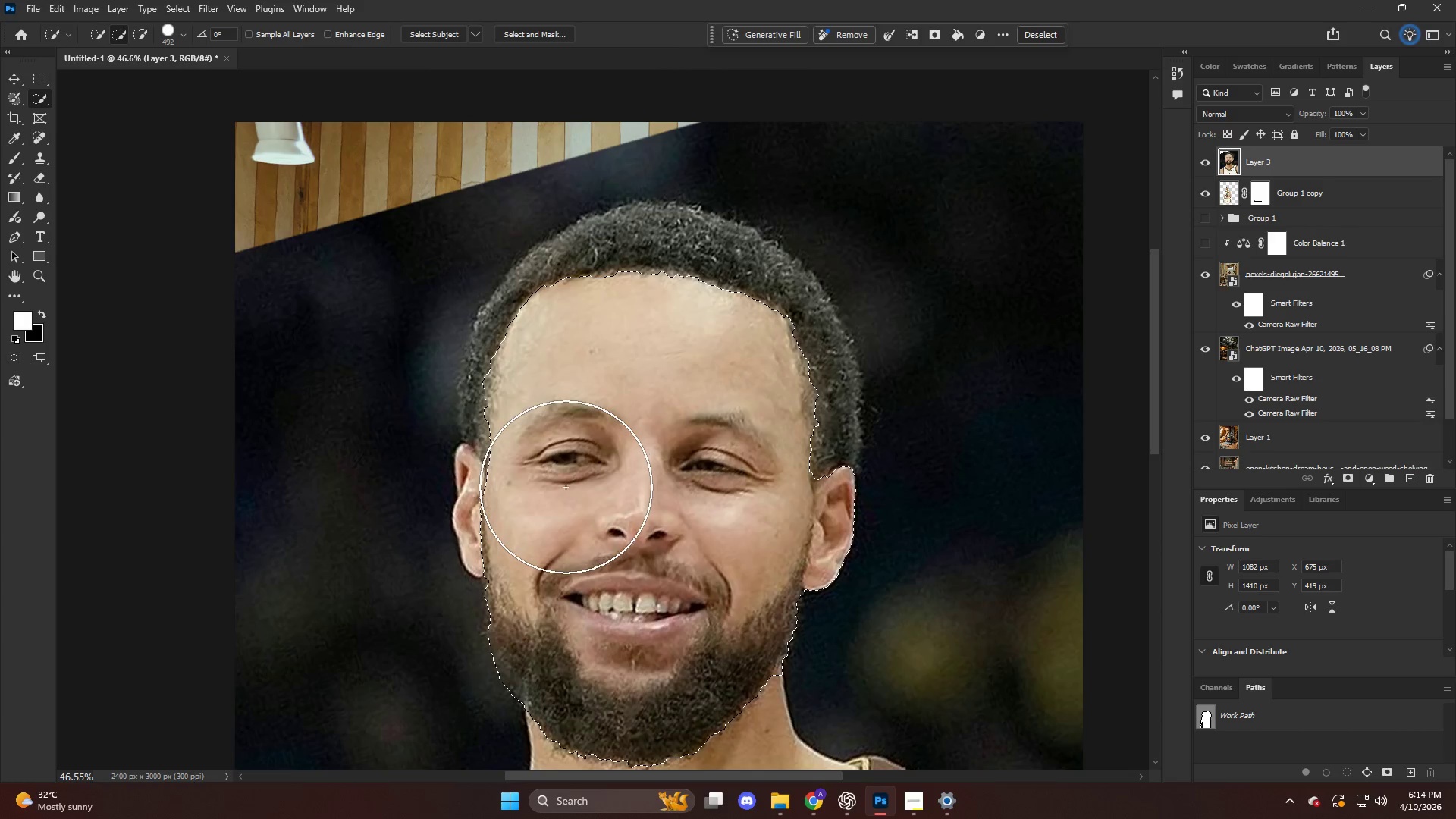 
left_click([543, 499])
 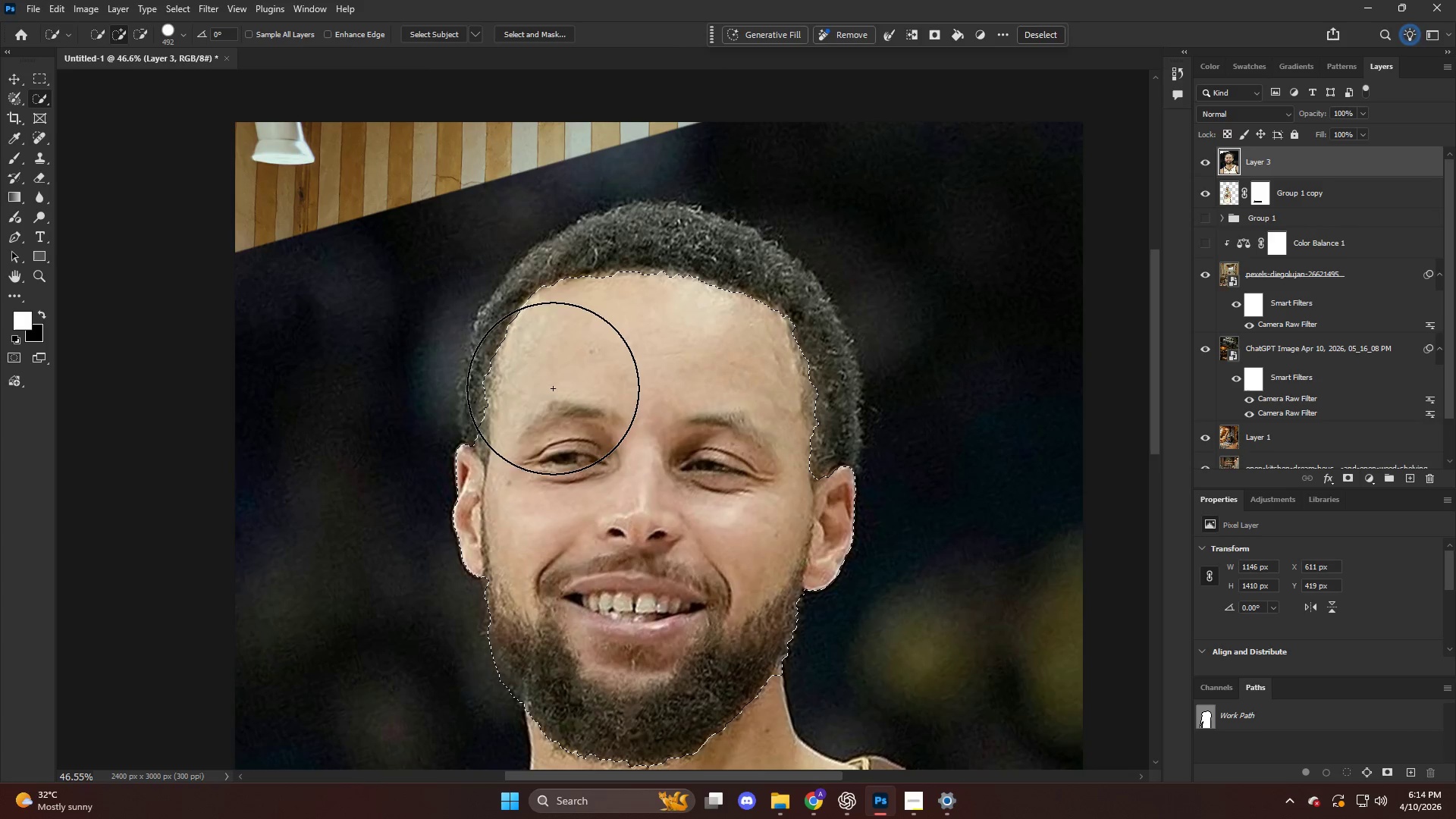 
left_click([555, 375])
 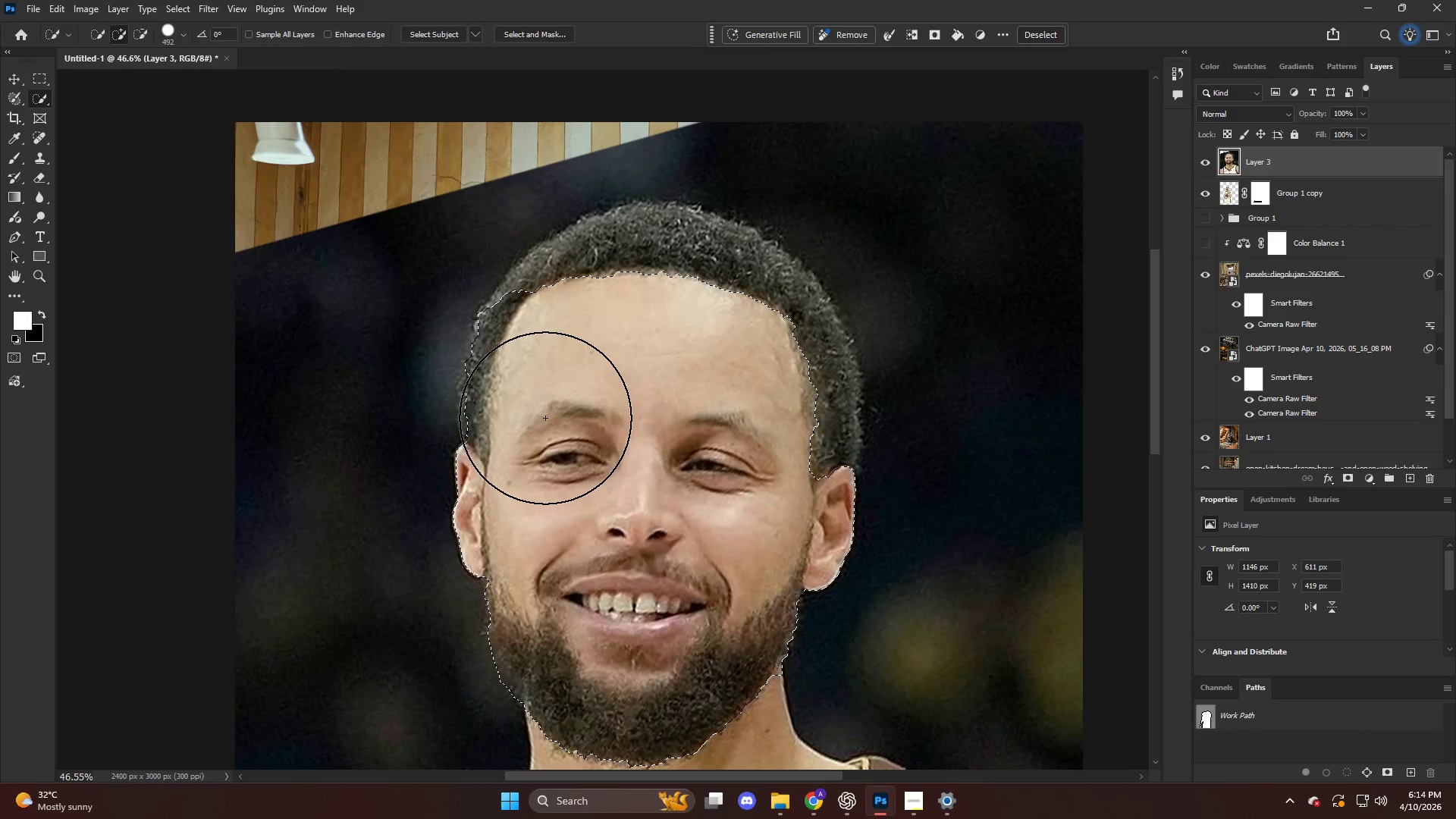 
left_click_drag(start_coordinate=[550, 371], to_coordinate=[552, 364])
 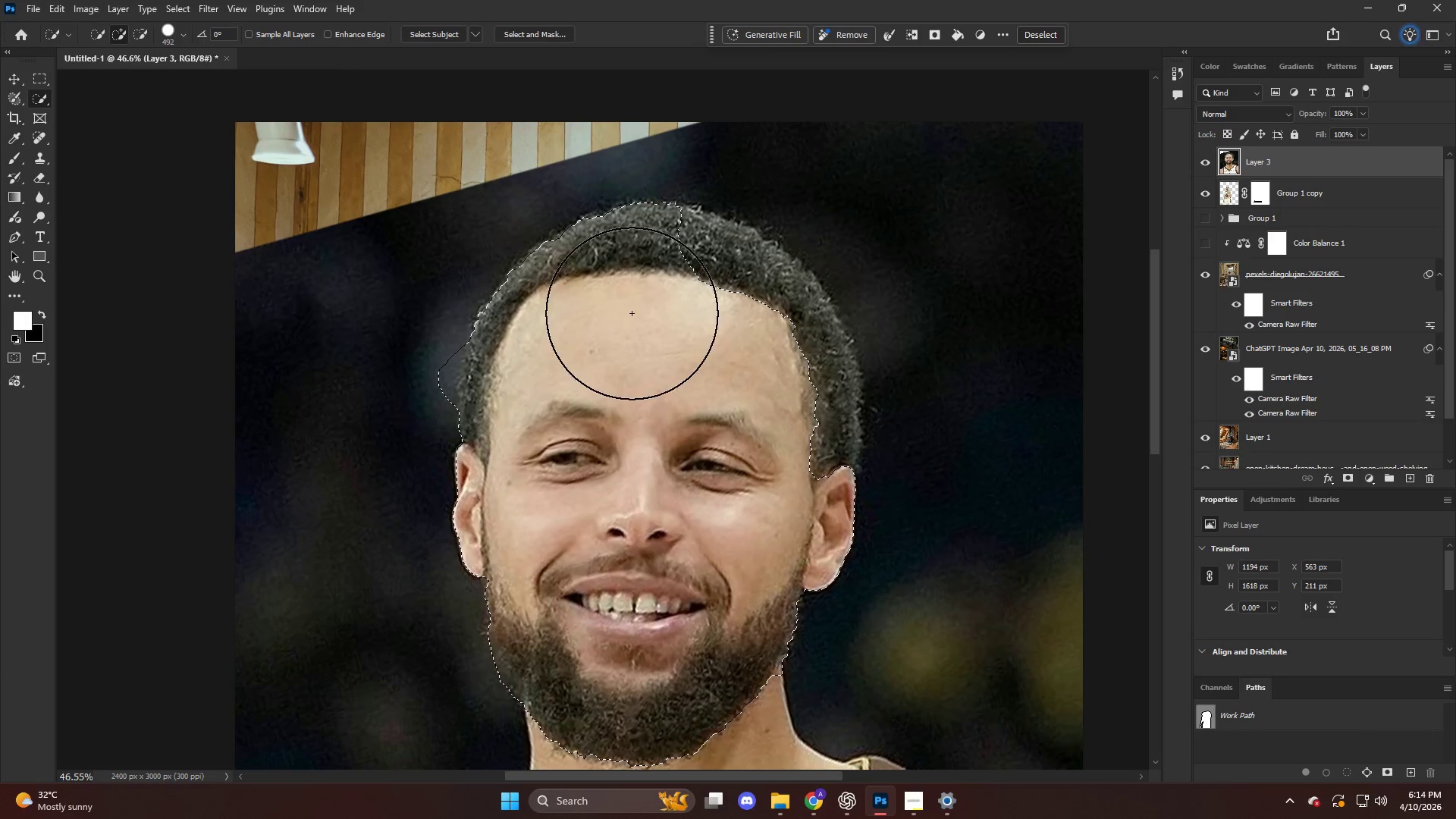 
left_click([638, 304])
 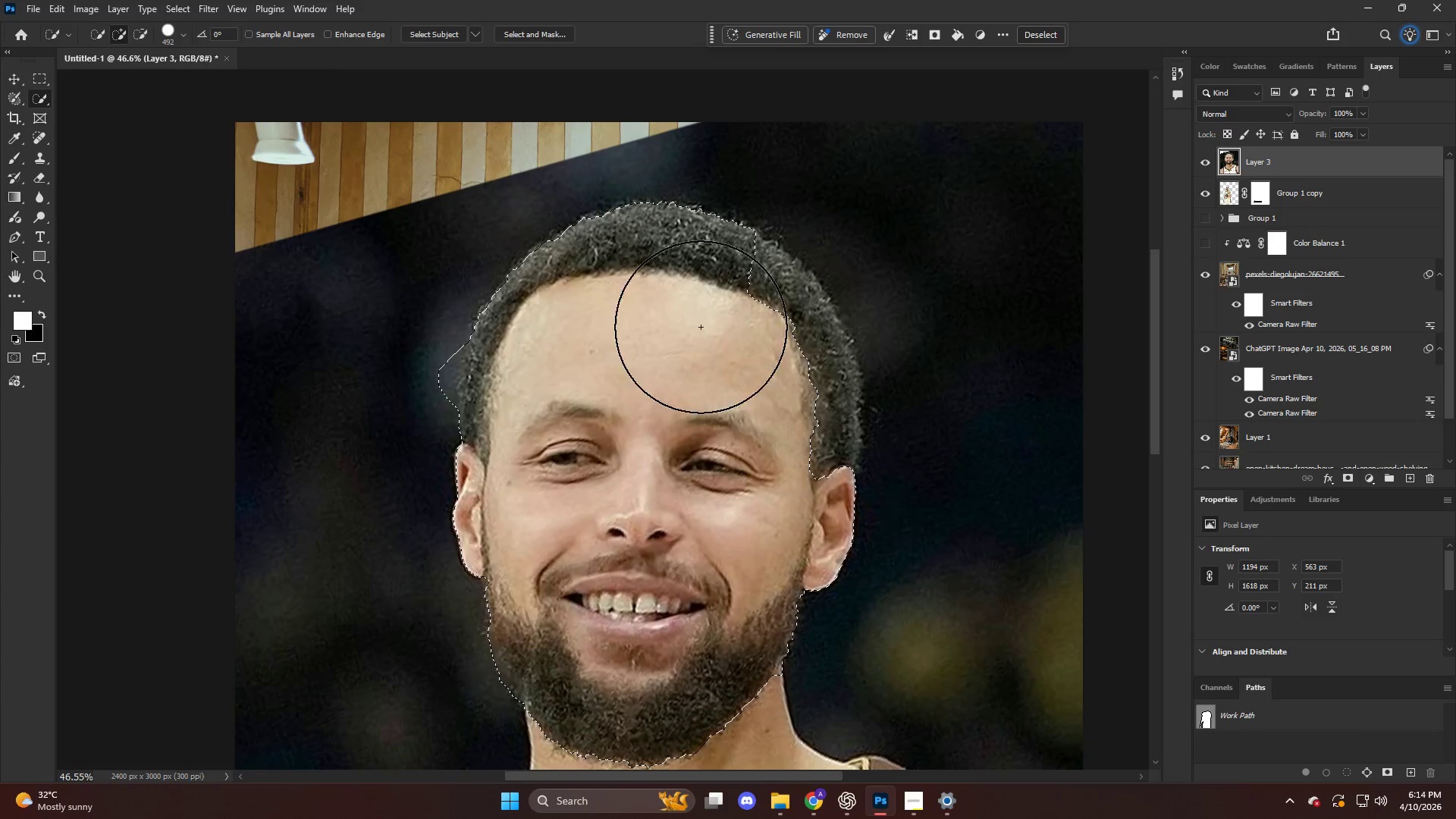 
left_click([736, 353])
 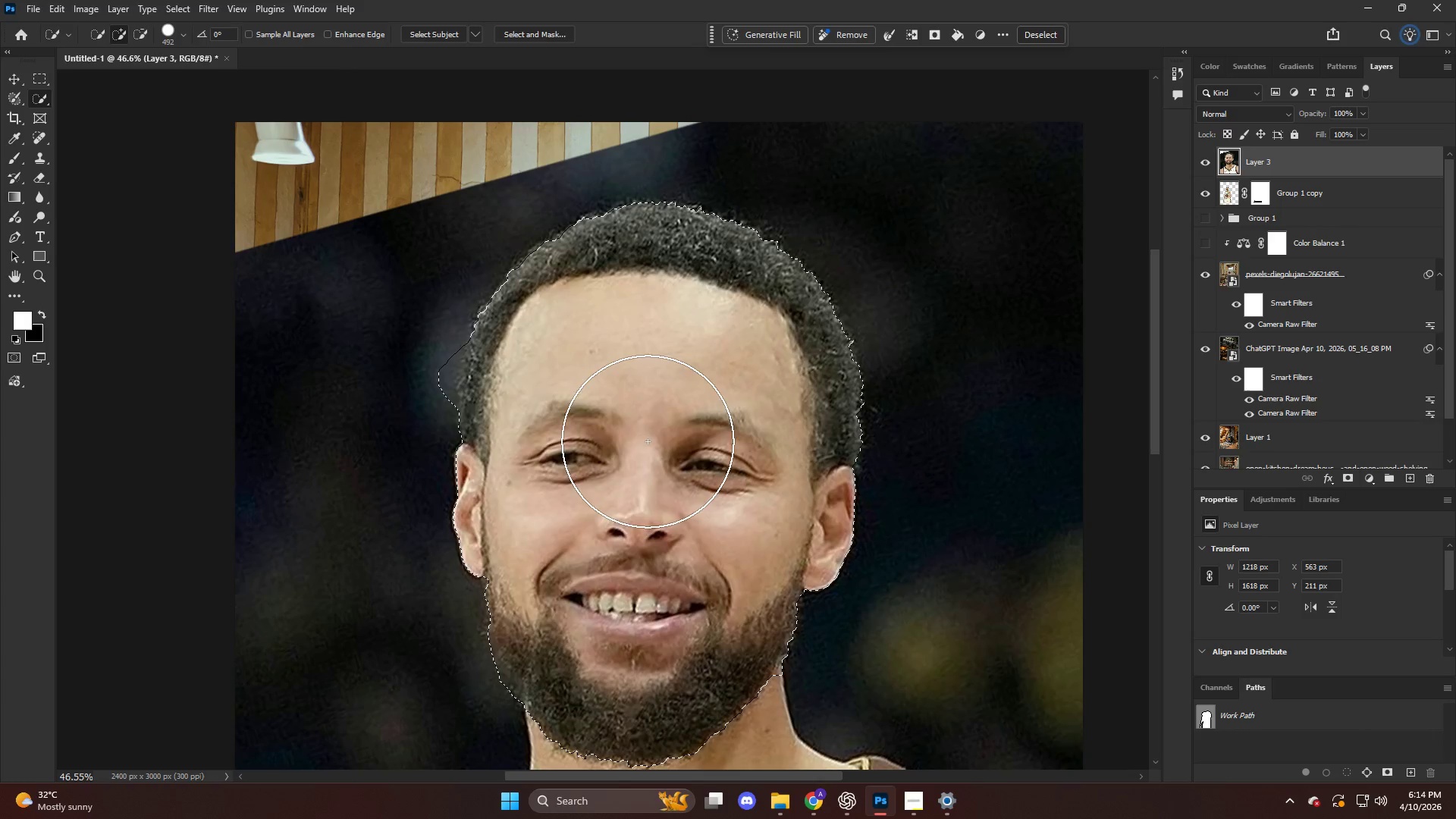 
key(Alt+AltLeft)
 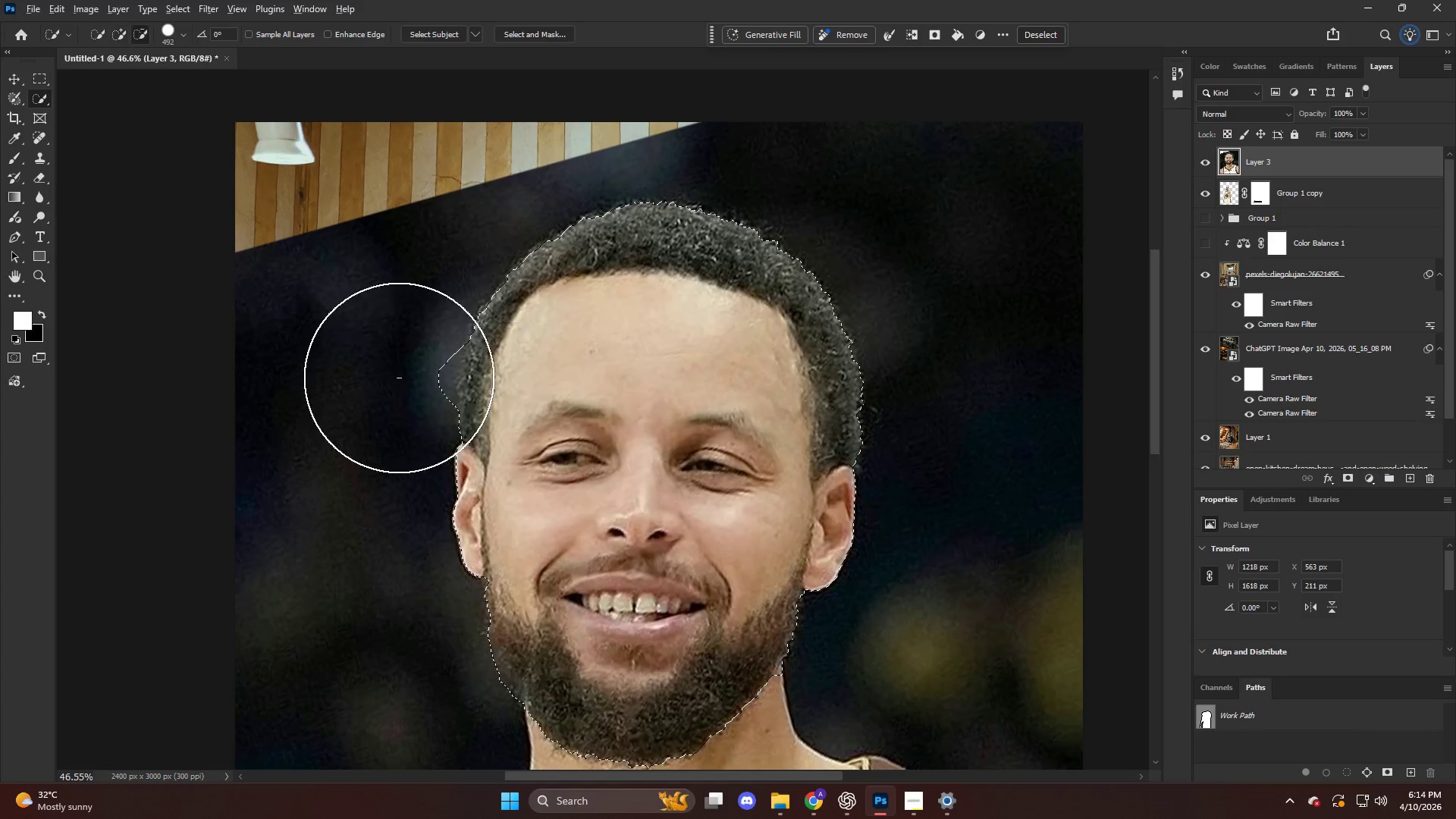 
scroll: coordinate [398, 368], scroll_direction: up, amount: 4.0
 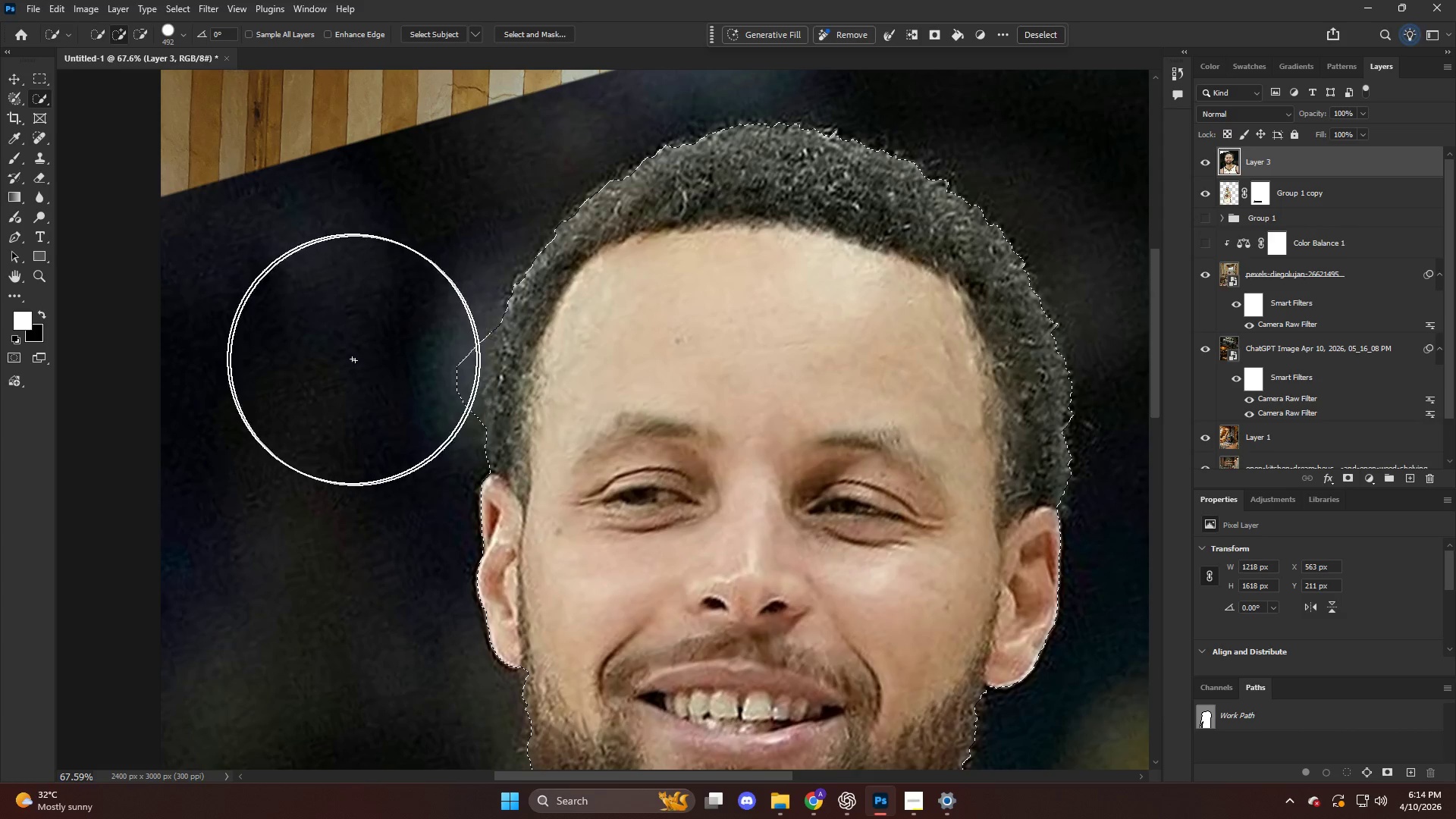 
hold_key(key=AltLeft, duration=4.8)
left_click([448, 363])
 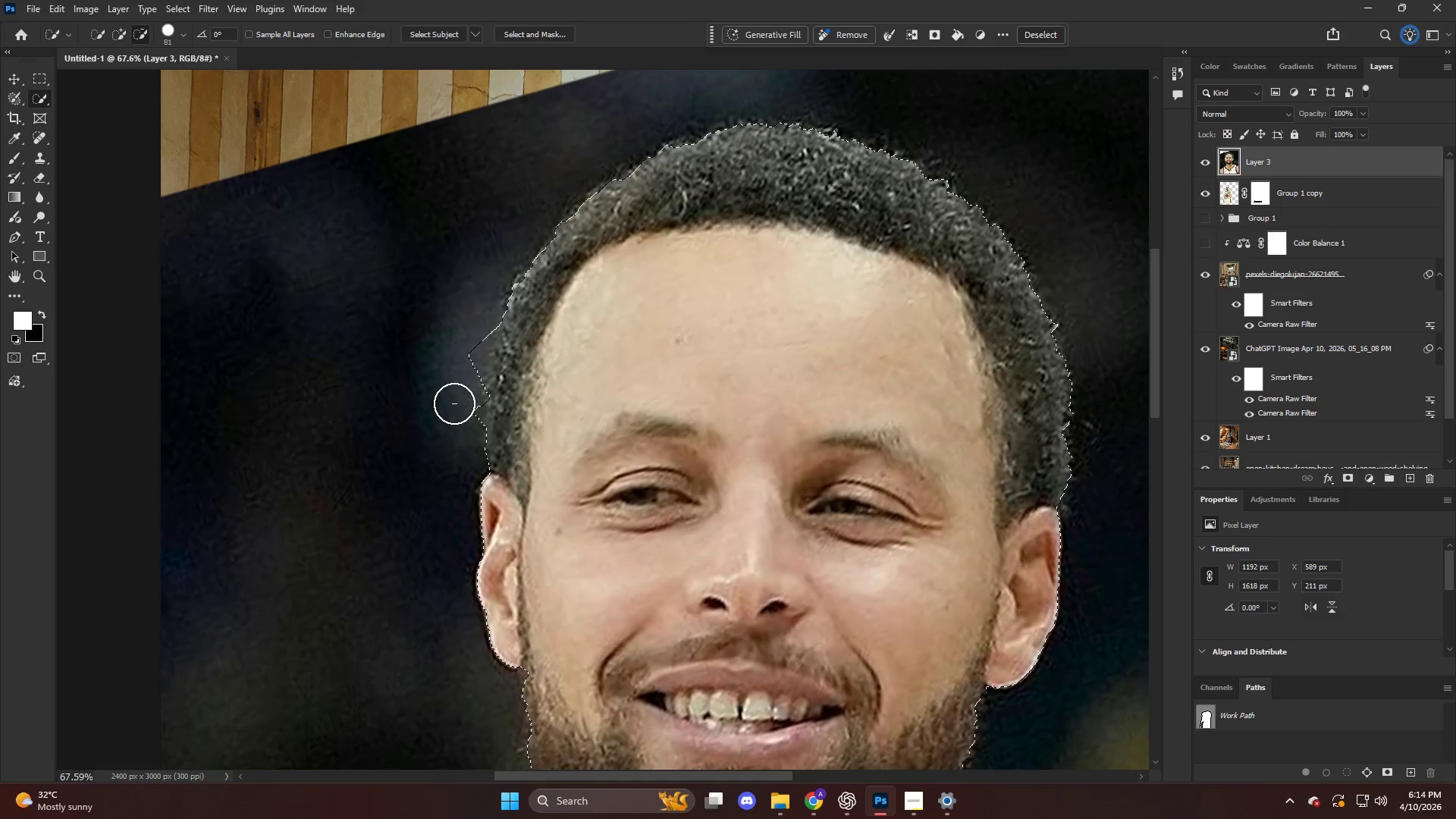 
triple_click([454, 353])
 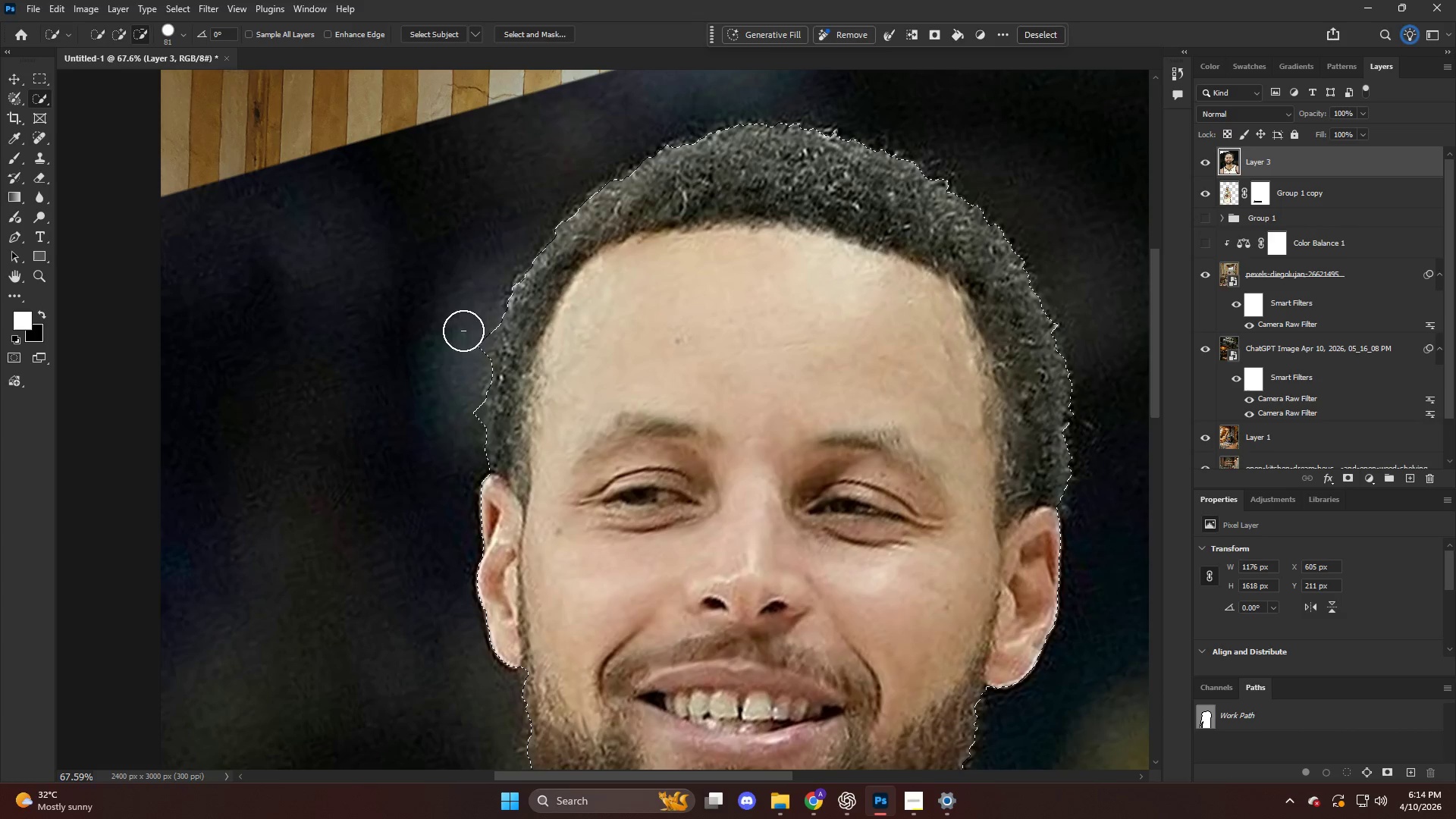 
triple_click([464, 328])
 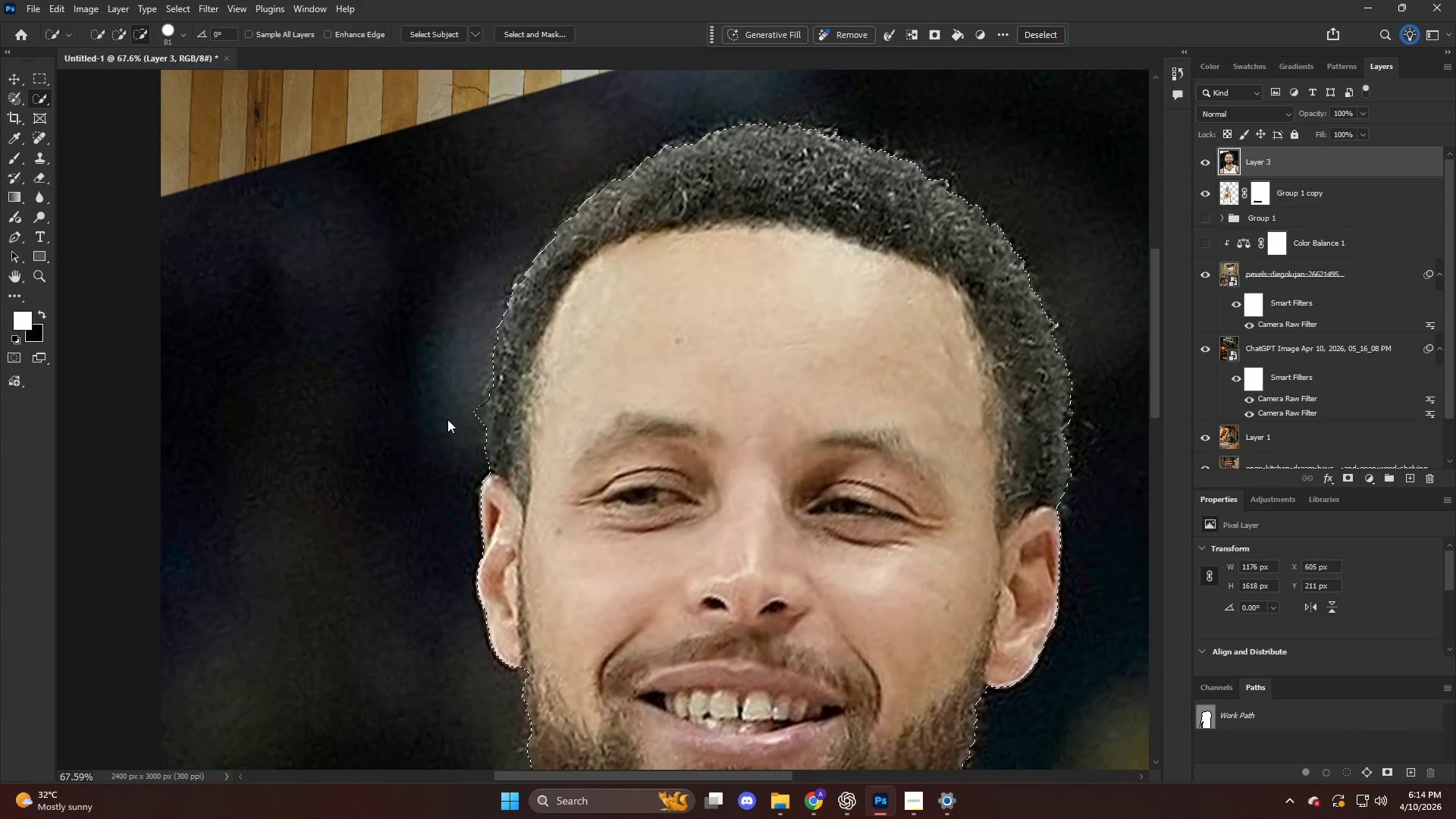 
double_click([457, 418])
 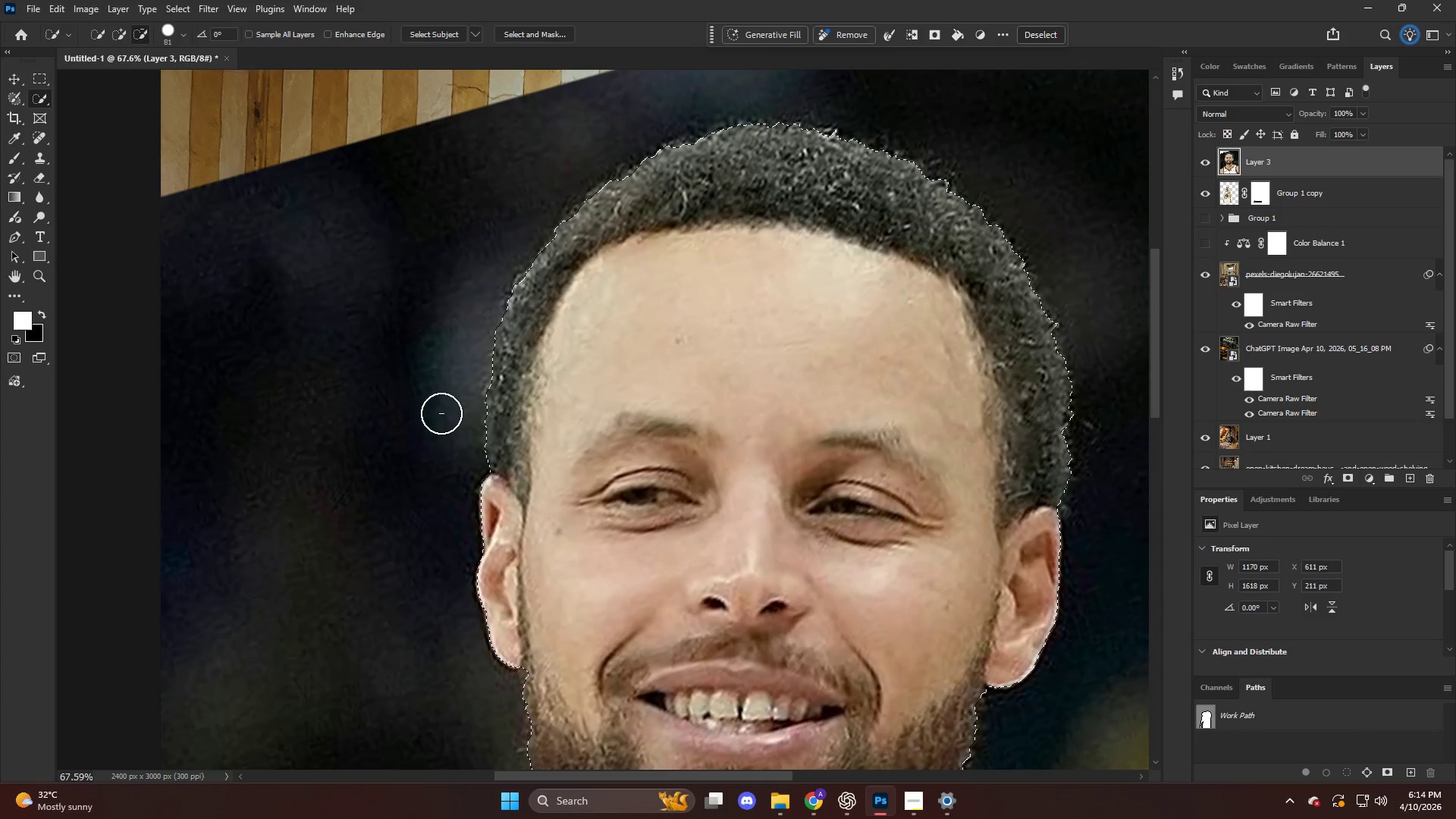 
key(Q)
 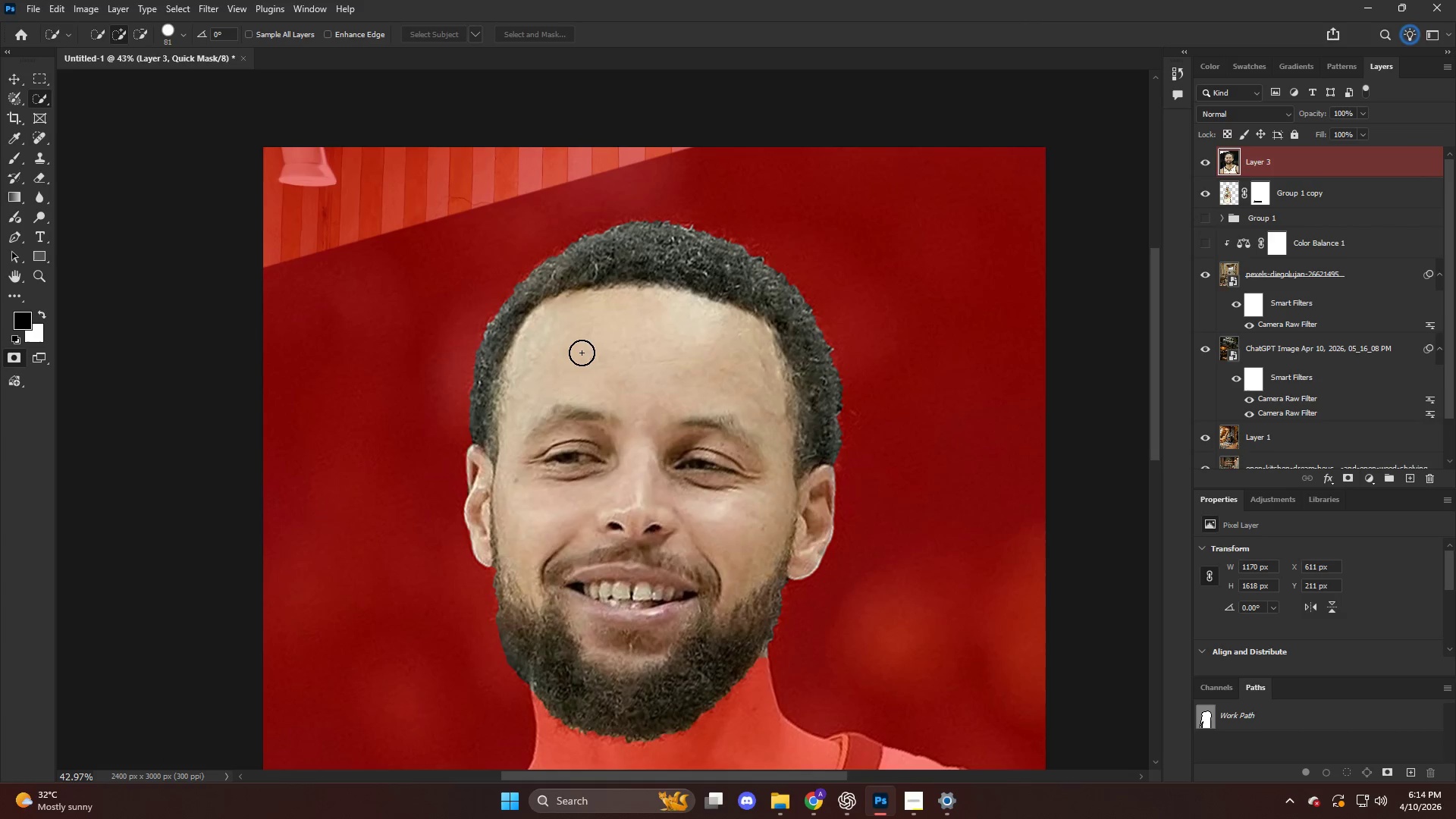 
scroll: coordinate [443, 390], scroll_direction: down, amount: 5.0
 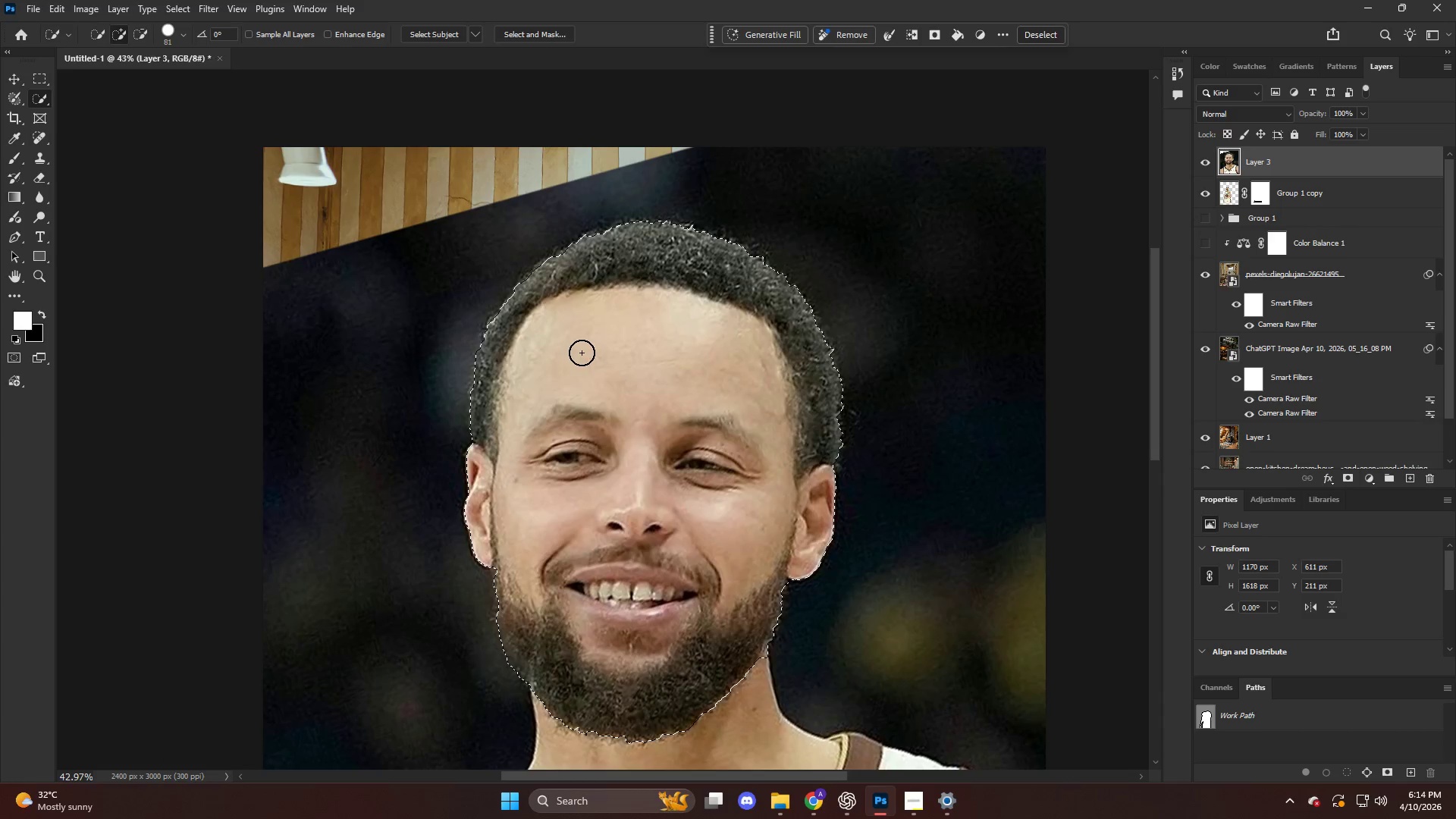 
key(Q)
 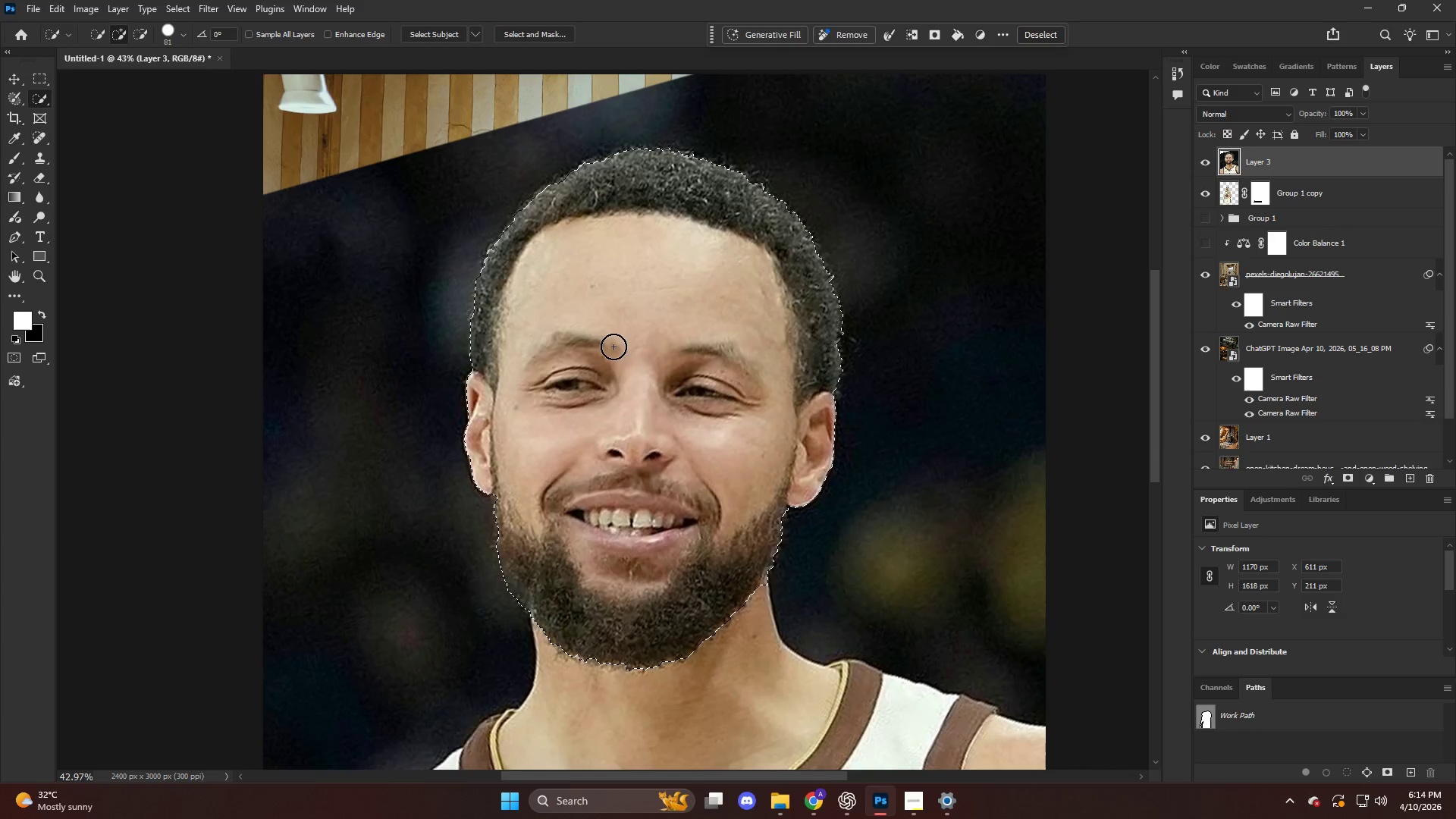 
scroll: coordinate [582, 356], scroll_direction: down, amount: 6.0
 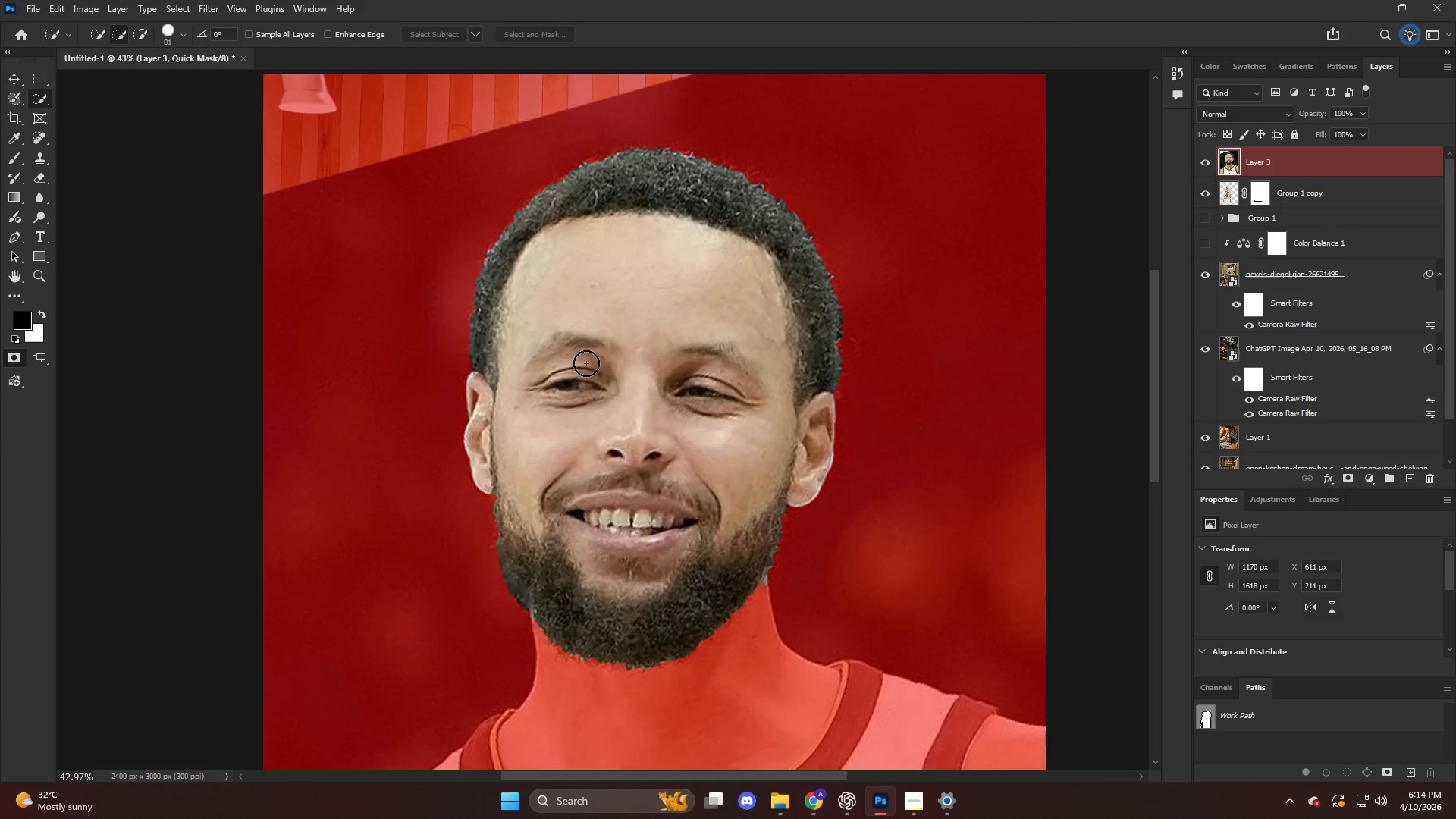 
key(Q)
 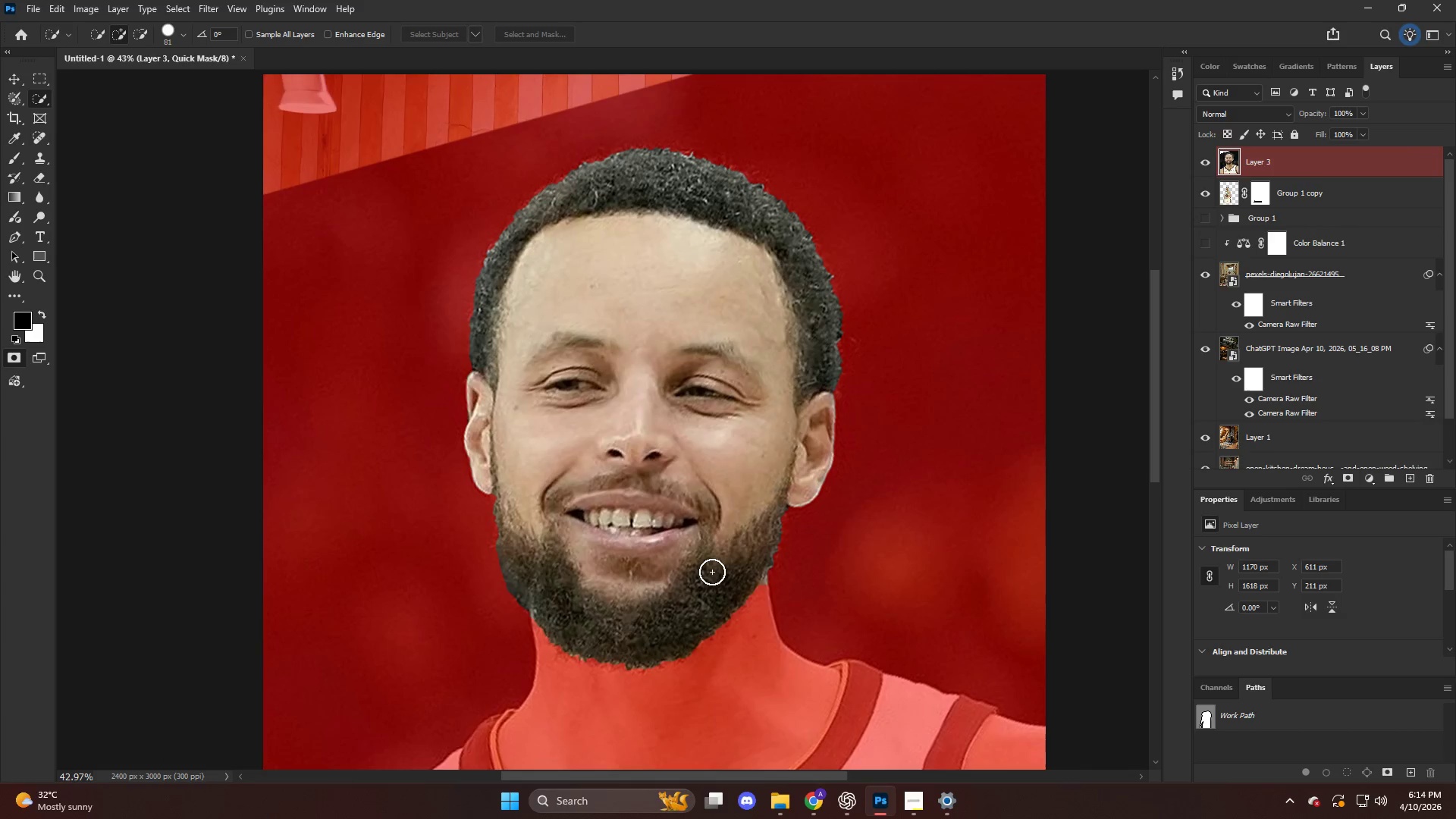 
key(Alt+AltLeft)
 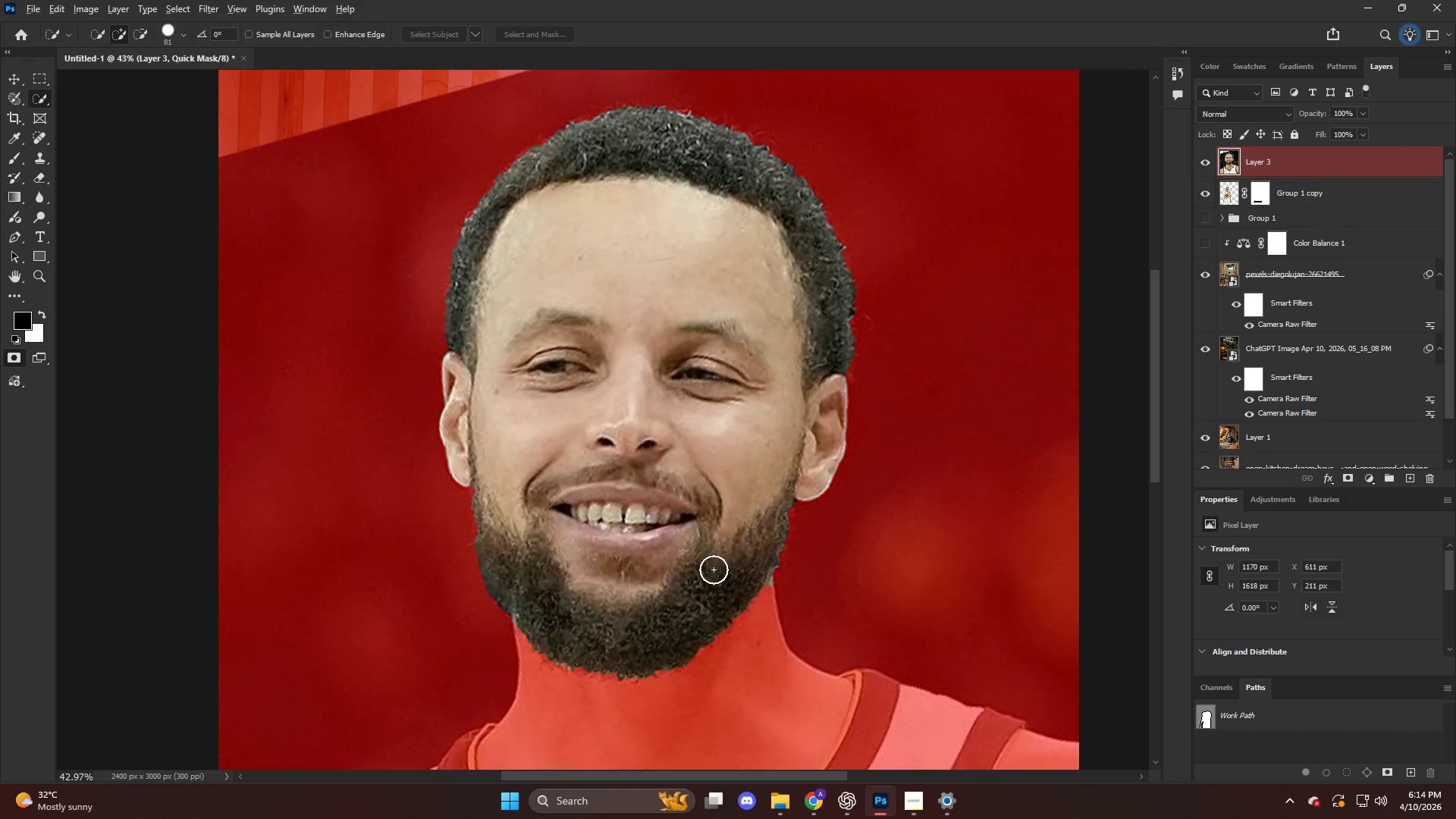 
scroll: coordinate [714, 569], scroll_direction: up, amount: 4.0
 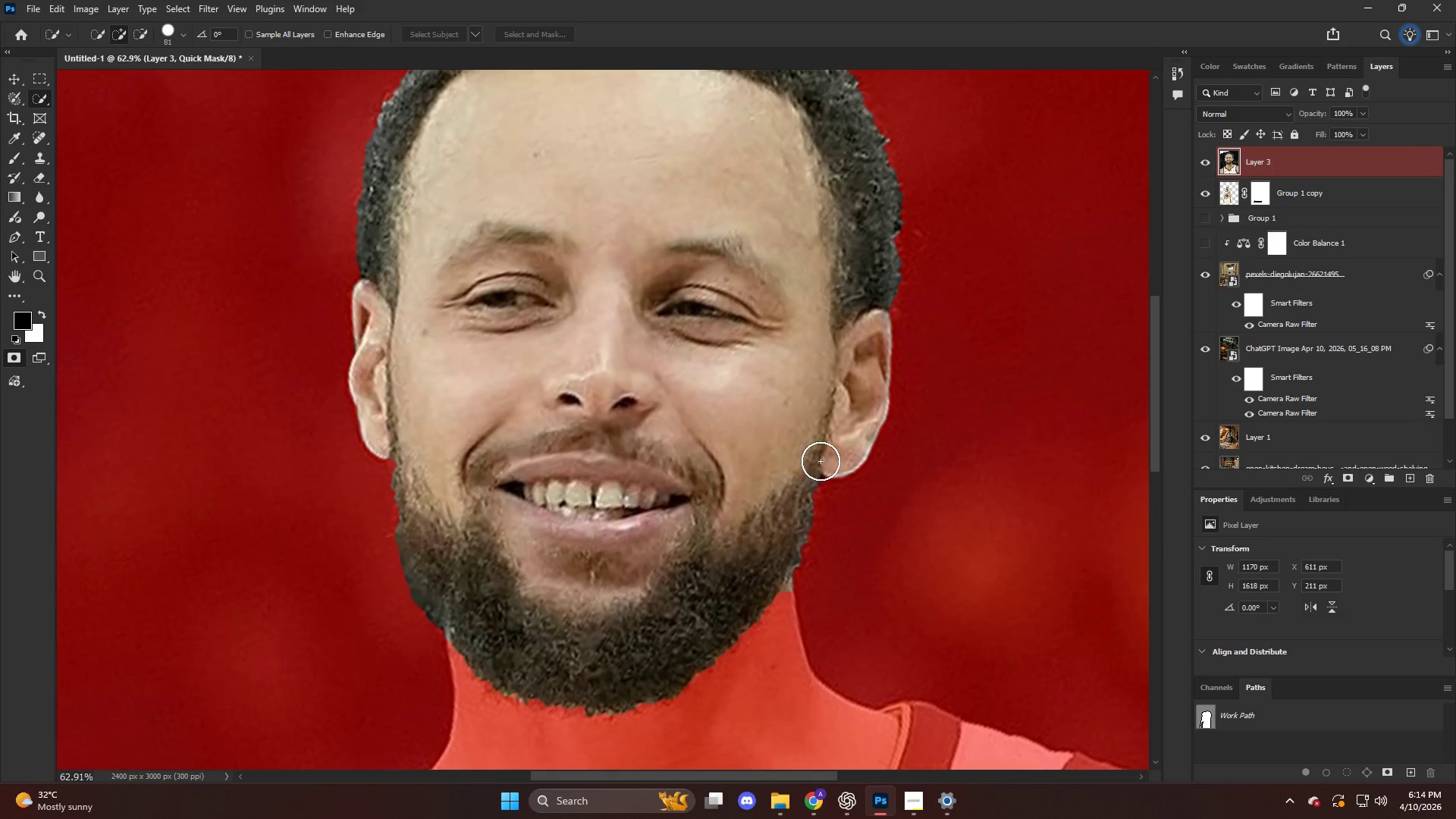 
key(Q)
 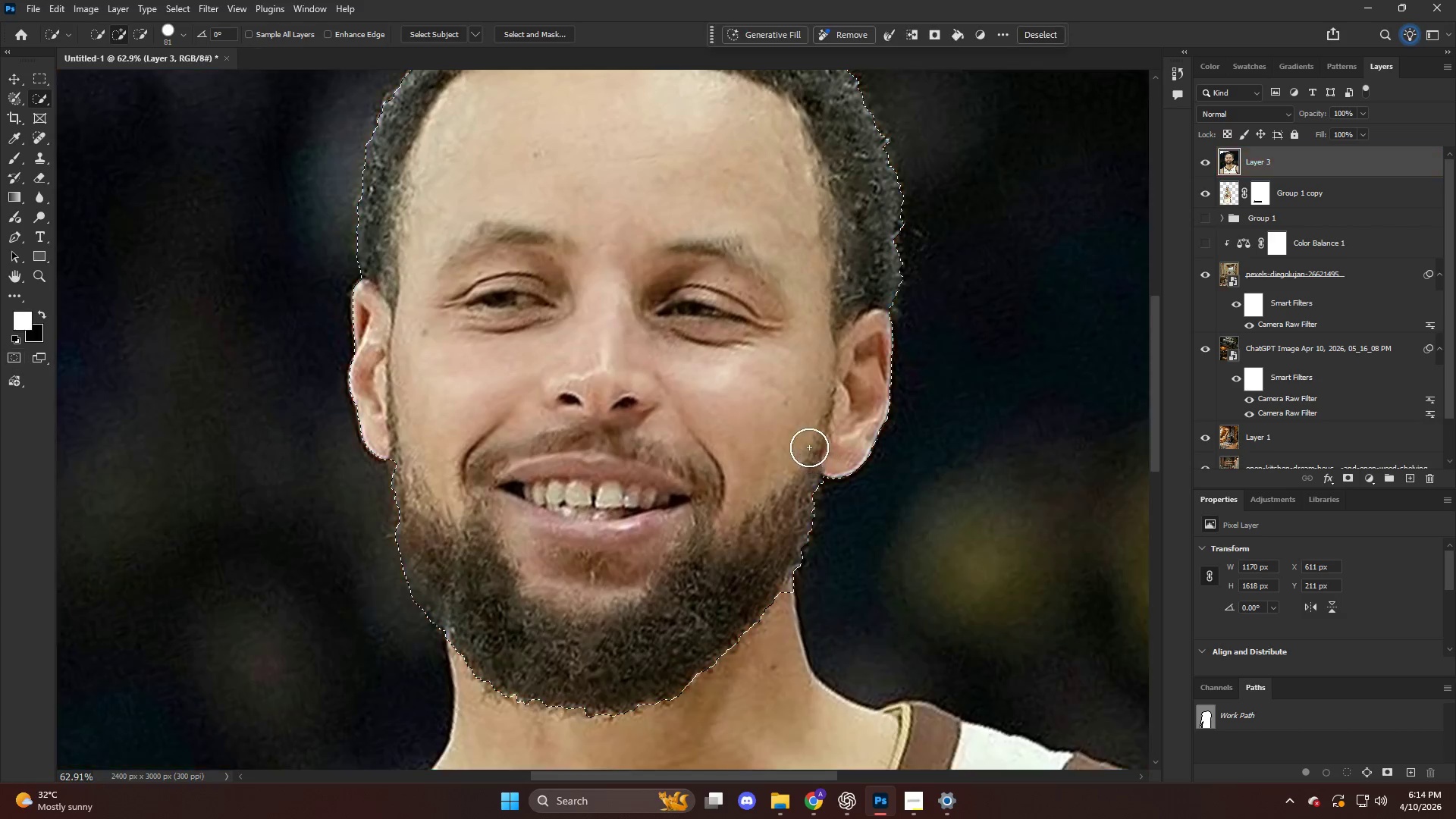 
key(Alt+AltLeft)
 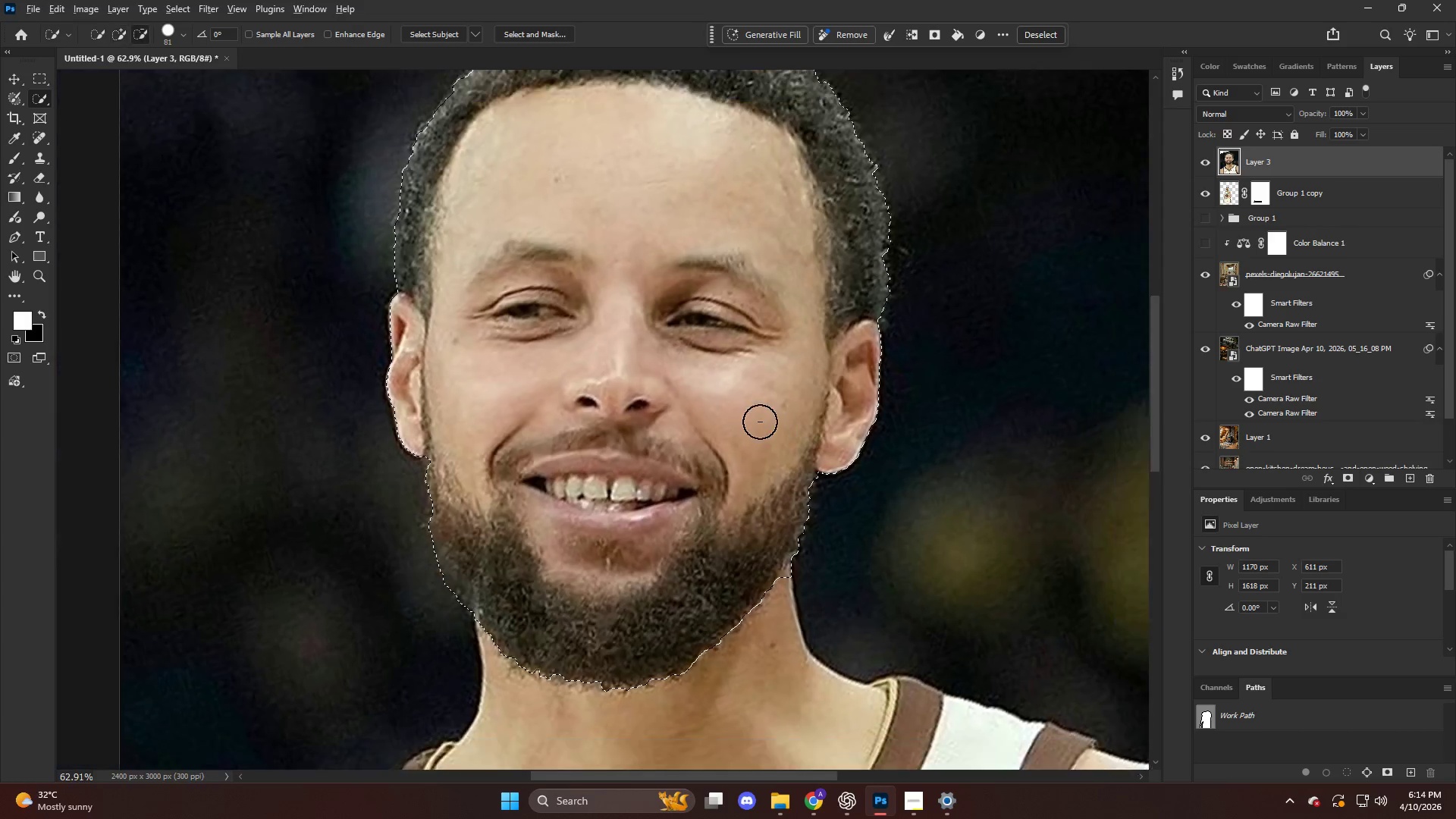 
scroll: coordinate [758, 421], scroll_direction: down, amount: 4.0
 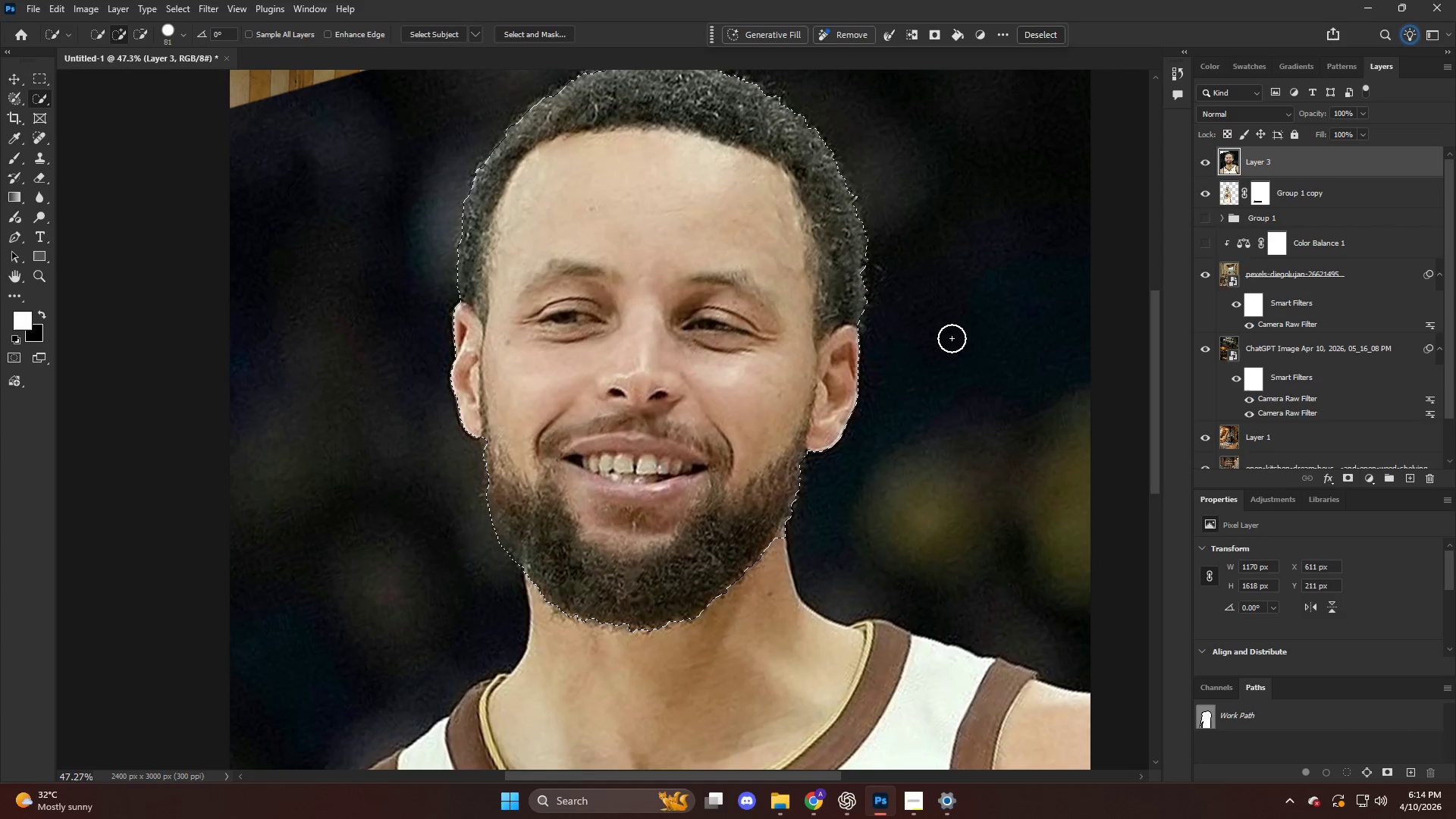 
key(Control+J)
 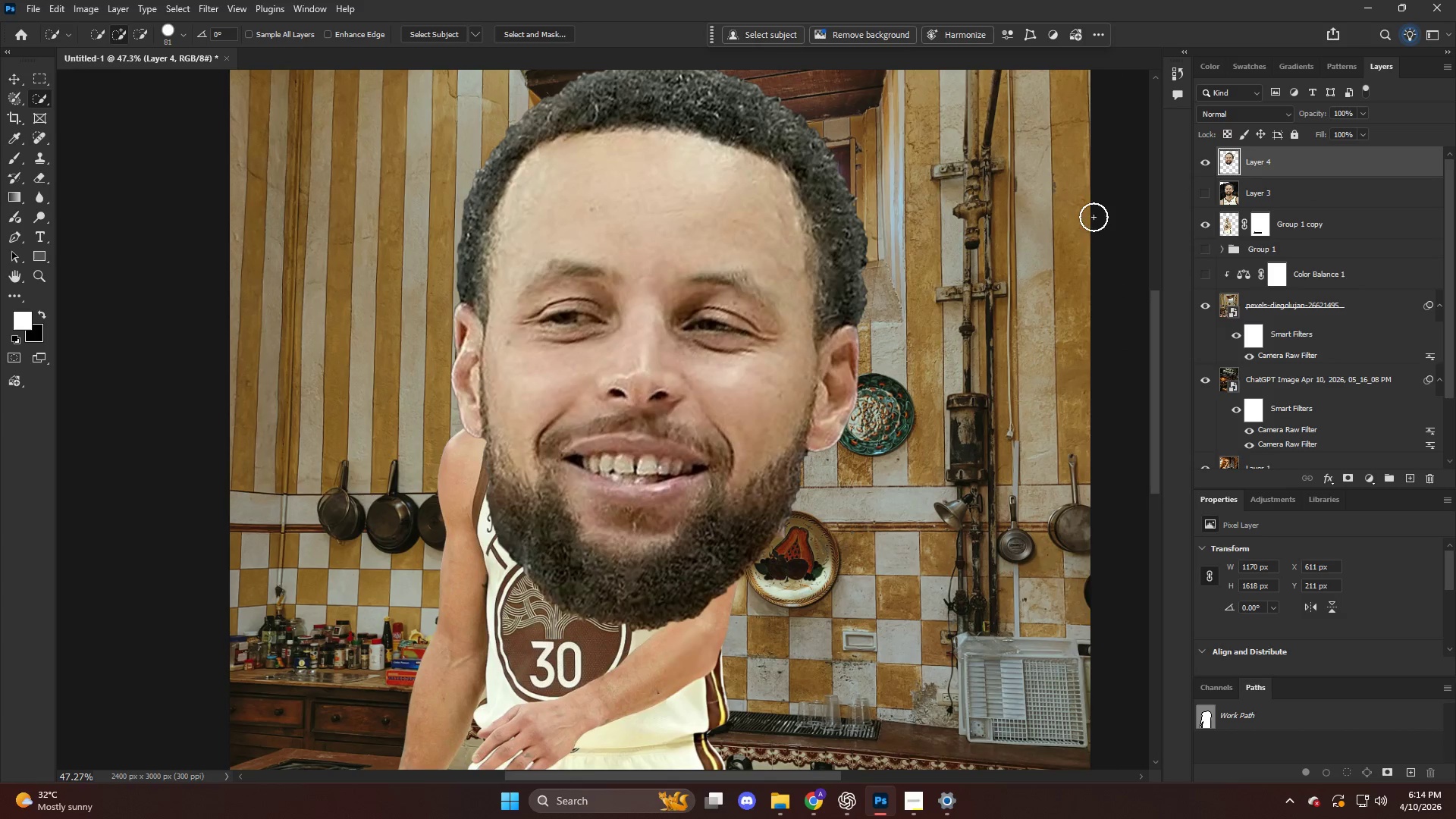 
key(V)
 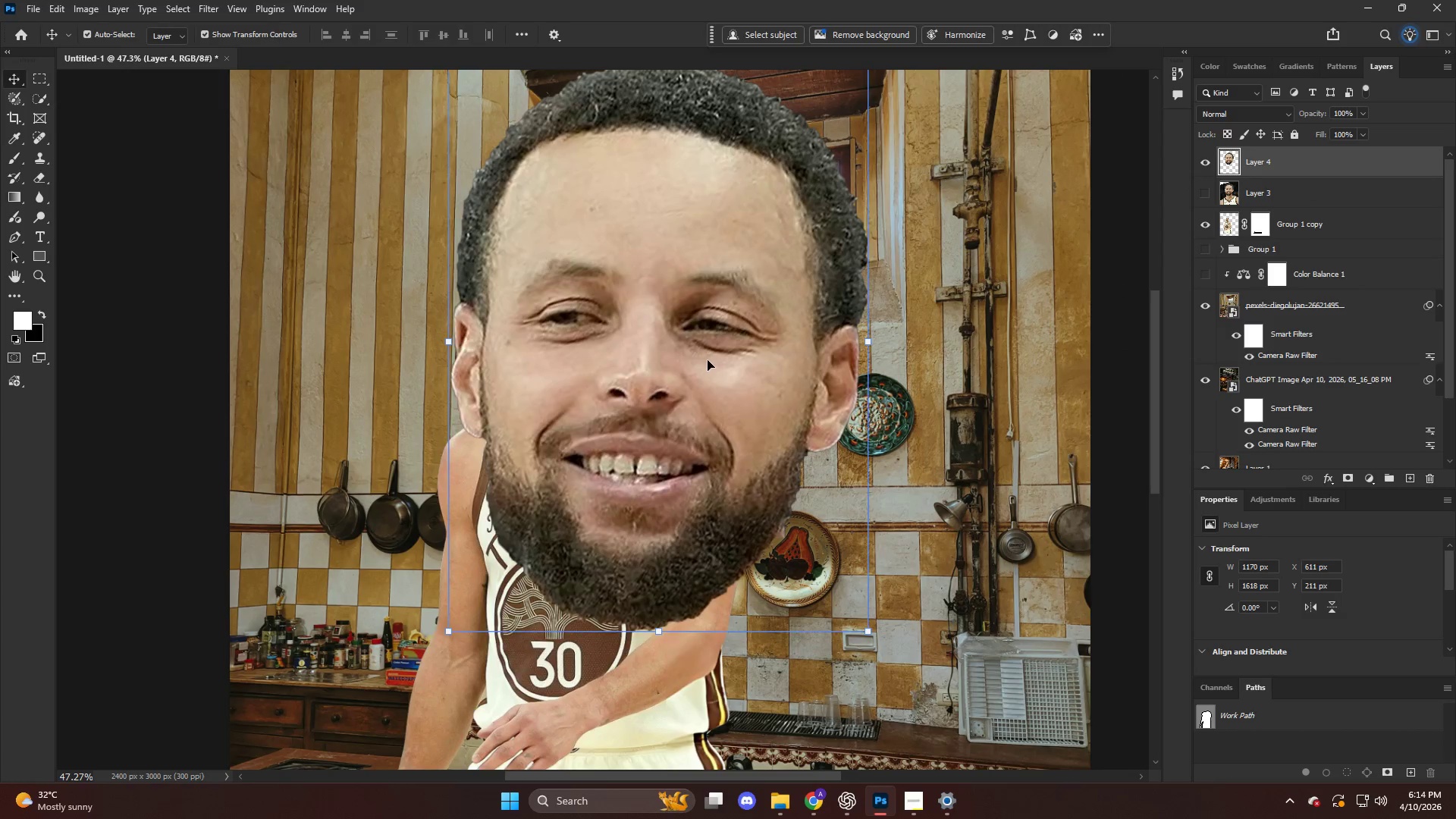 
left_click_drag(start_coordinate=[708, 360], to_coordinate=[670, 326])
 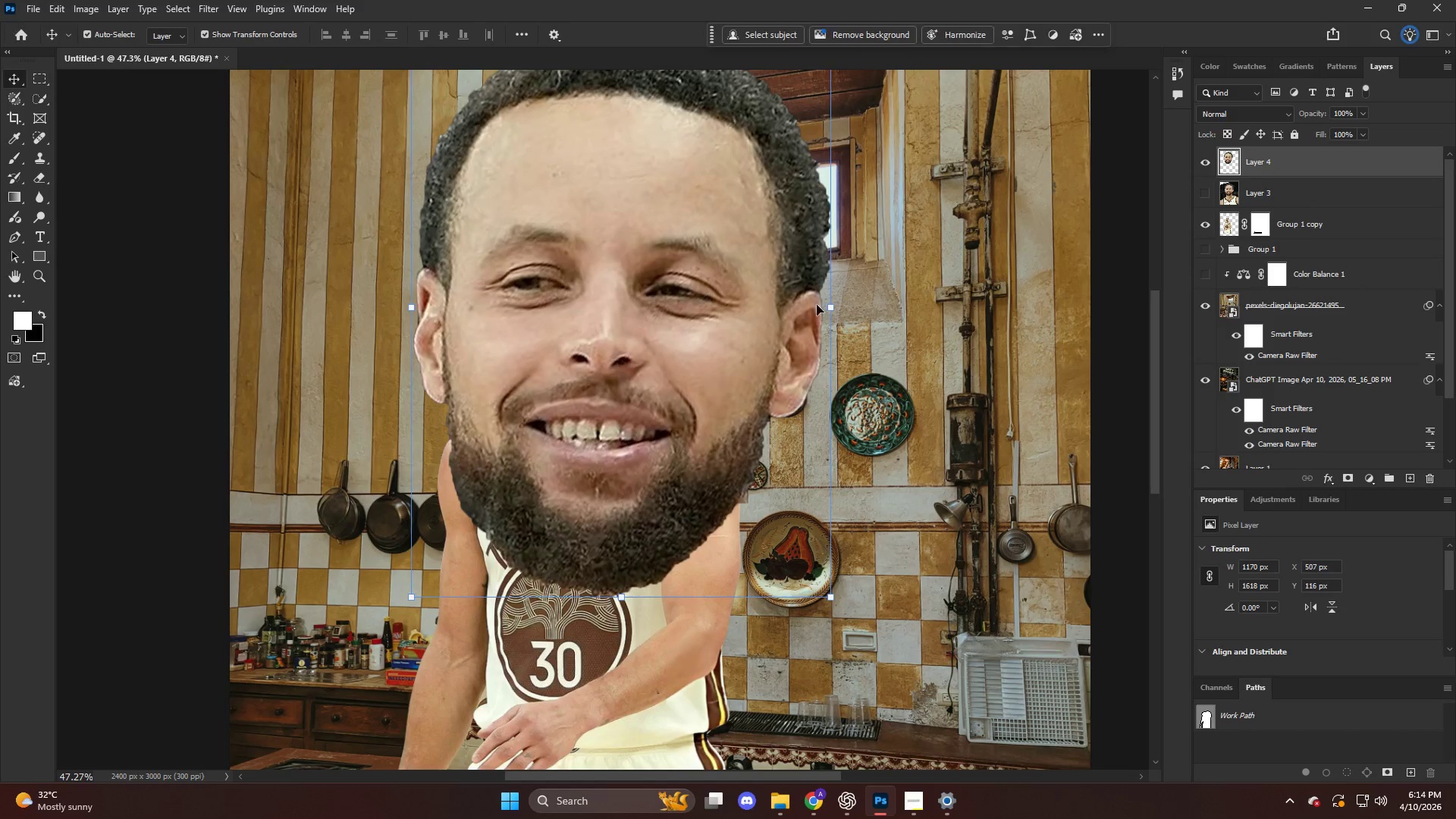 
hold_key(key=AltLeft, duration=1.34)
left_click_drag(start_coordinate=[829, 309], to_coordinate=[684, 314])
 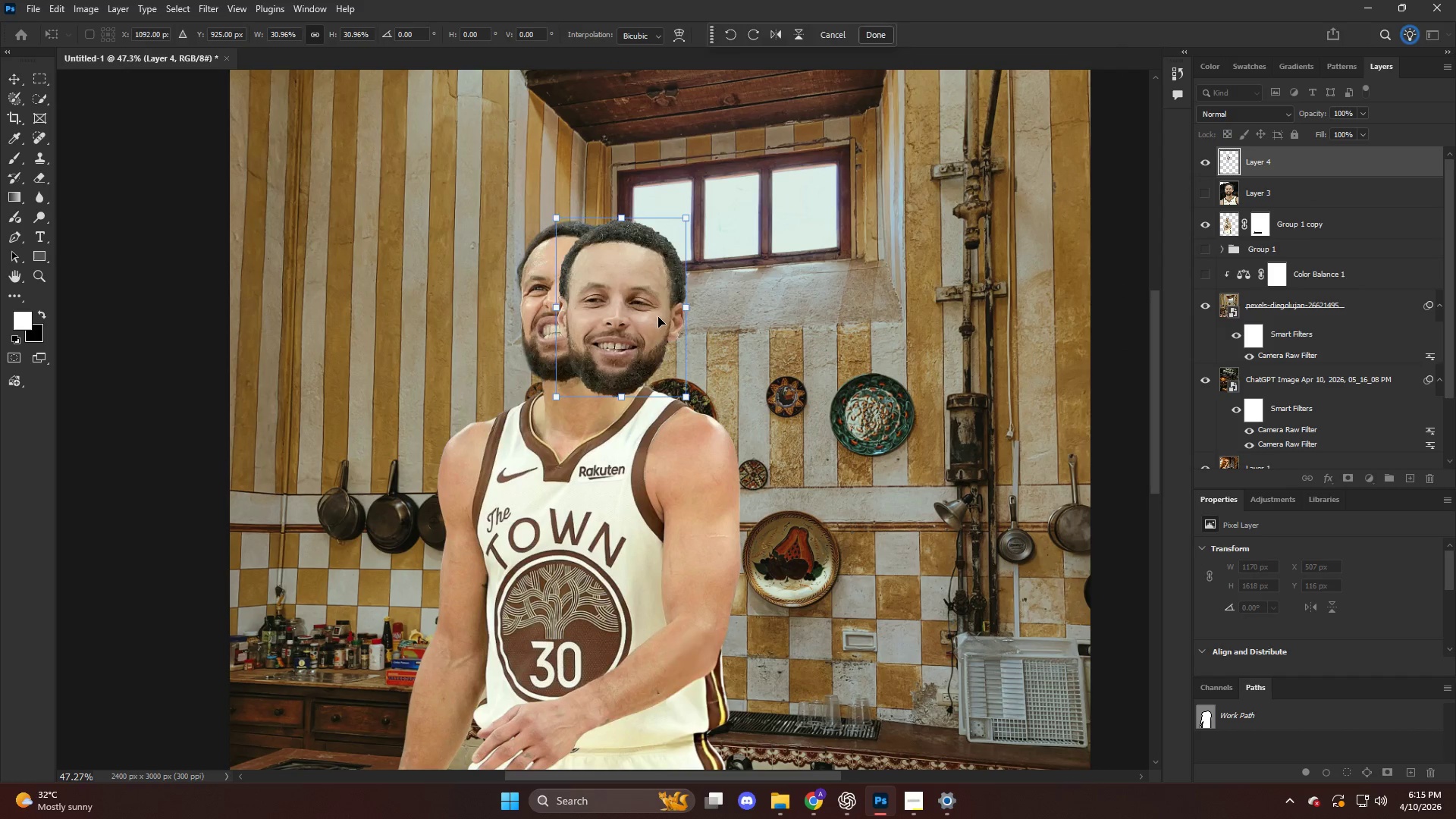 
left_click_drag(start_coordinate=[659, 317], to_coordinate=[615, 310])
 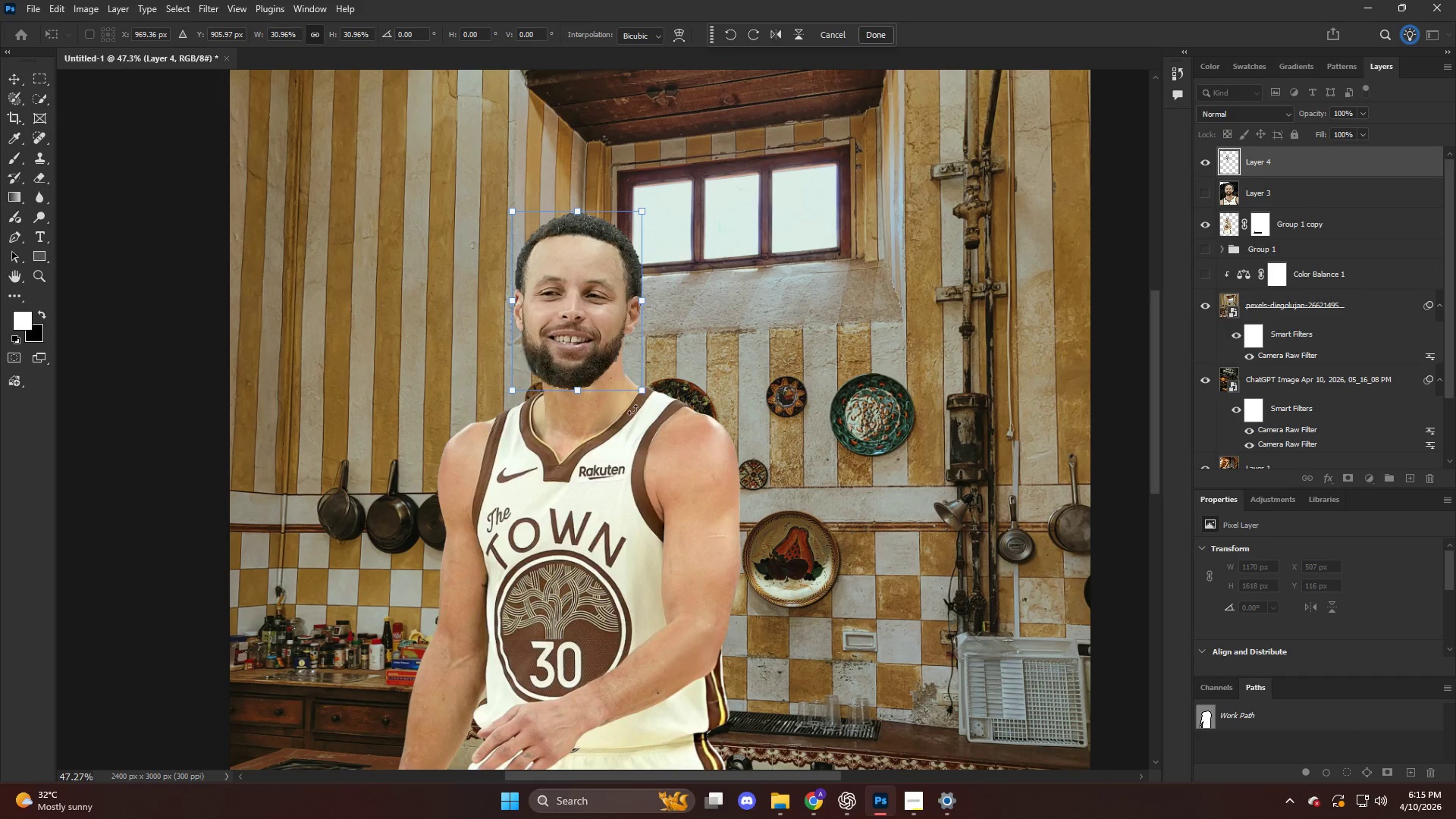 
left_click_drag(start_coordinate=[620, 413], to_coordinate=[629, 416])
 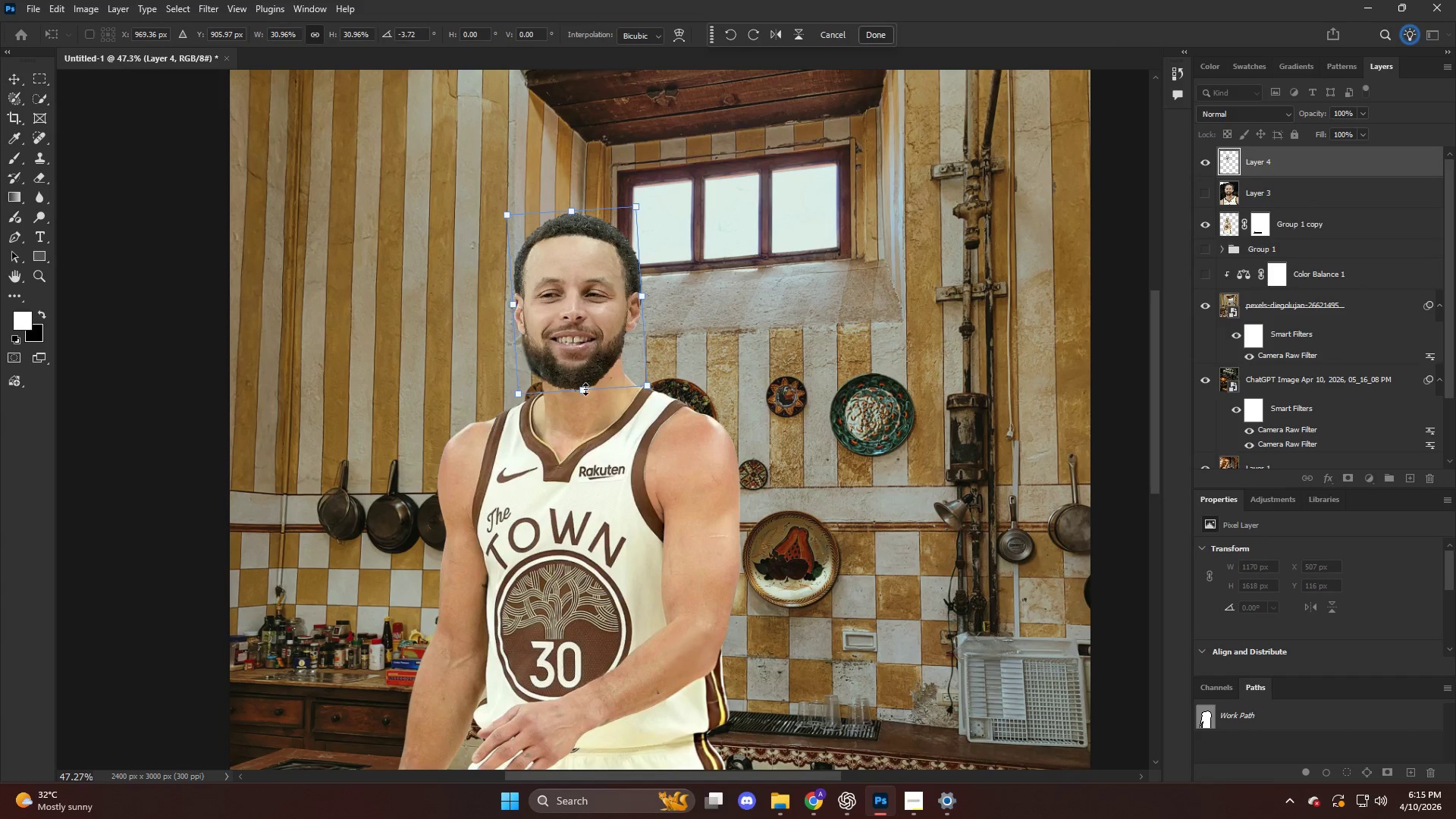 
left_click_drag(start_coordinate=[585, 391], to_coordinate=[584, 401])
 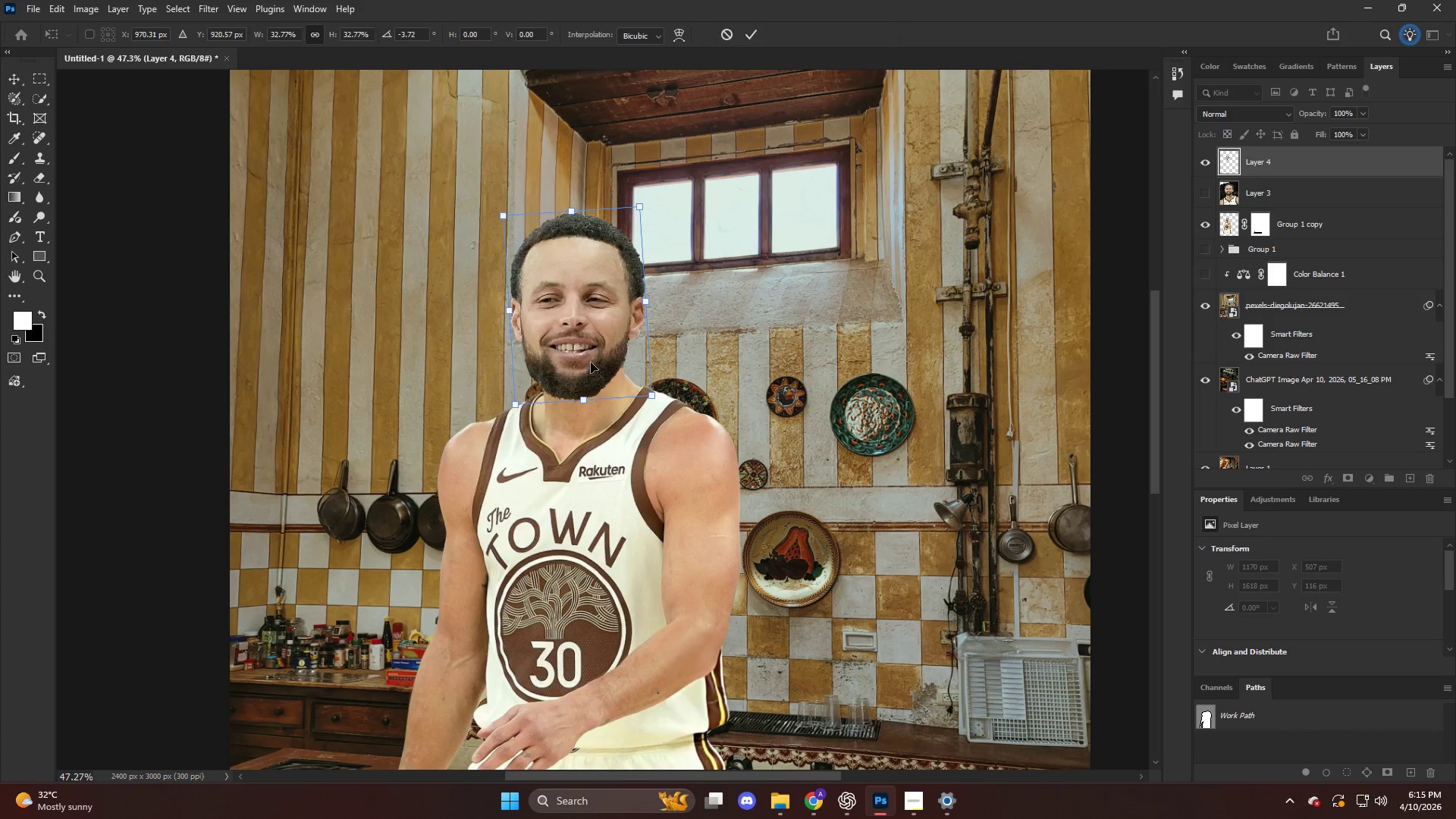 
left_click_drag(start_coordinate=[591, 362], to_coordinate=[587, 361])
 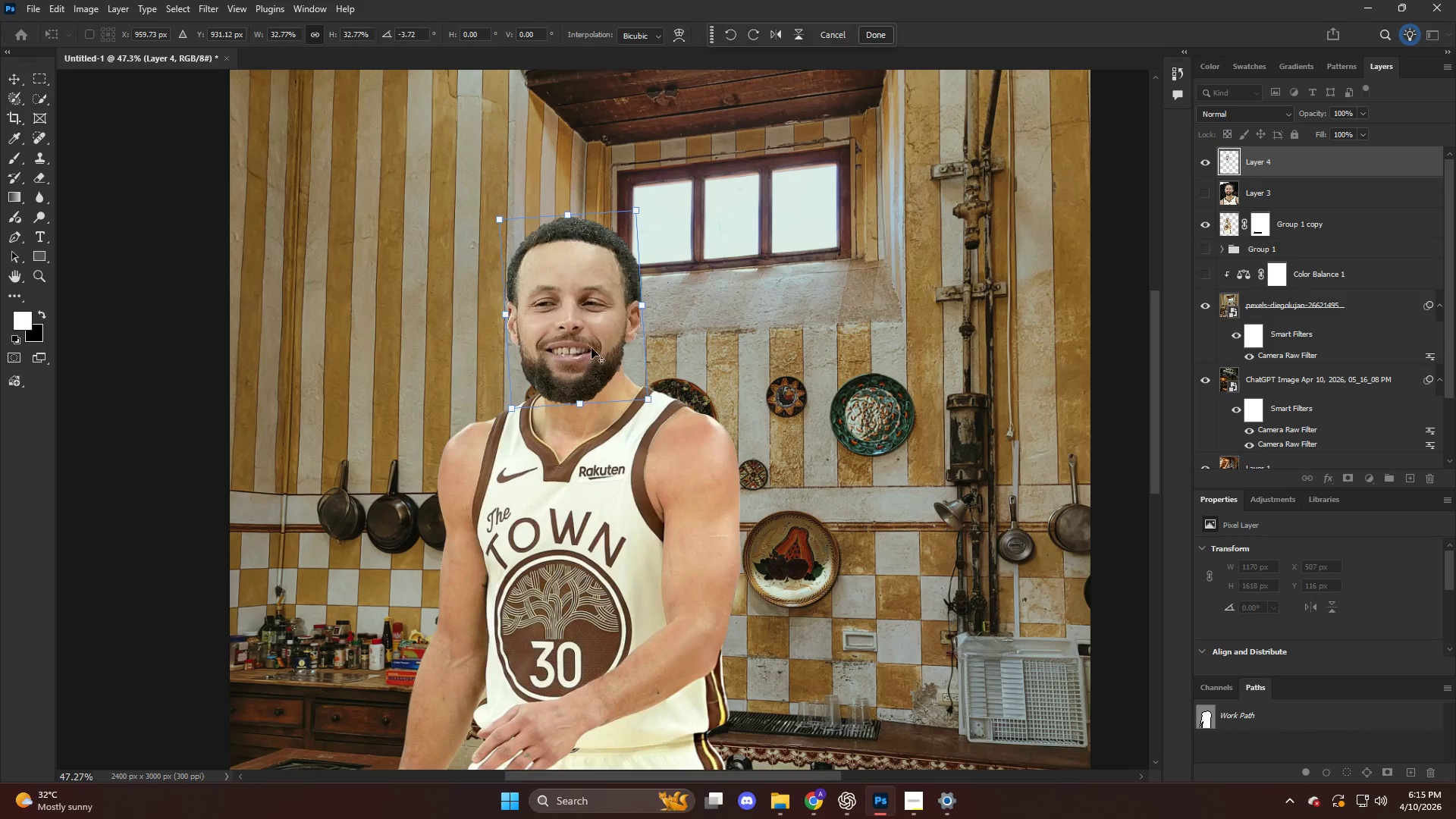 
key(Alt+AltLeft)
 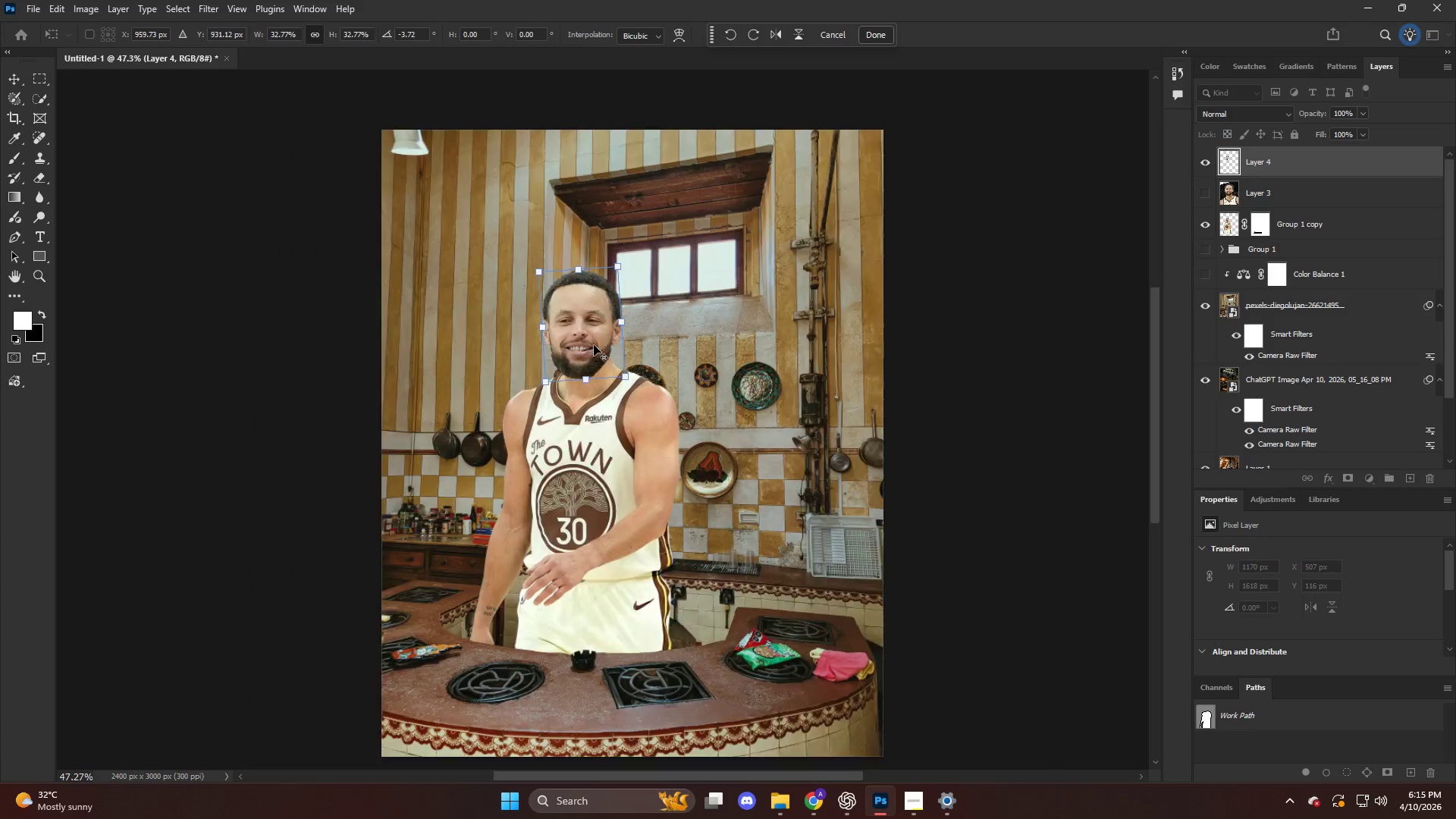 
scroll: coordinate [594, 345], scroll_direction: down, amount: 6.0
 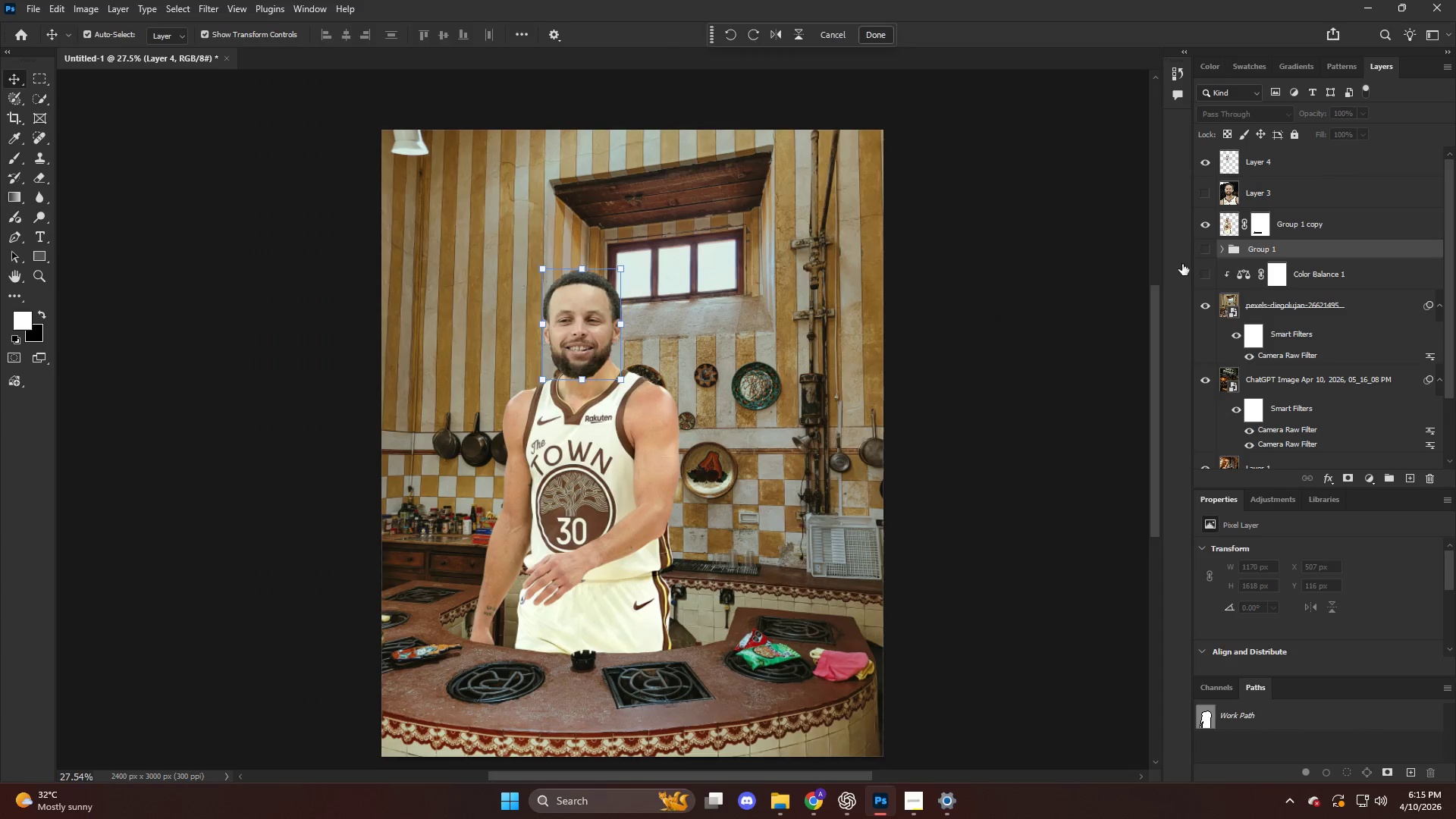 
hold_key(key=AltLeft, duration=0.55)
 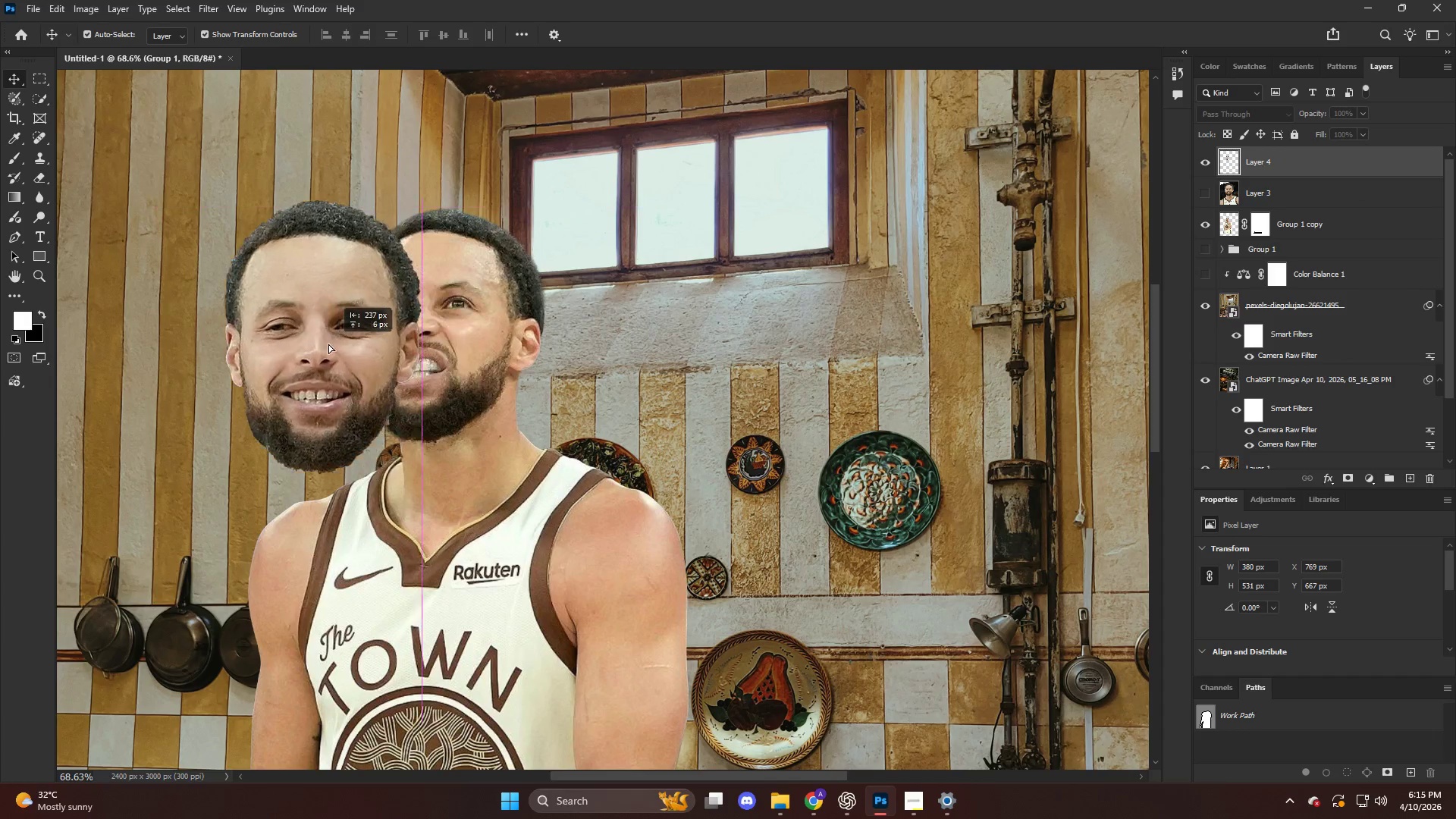 
left_click_drag(start_coordinate=[455, 348], to_coordinate=[454, 339])
 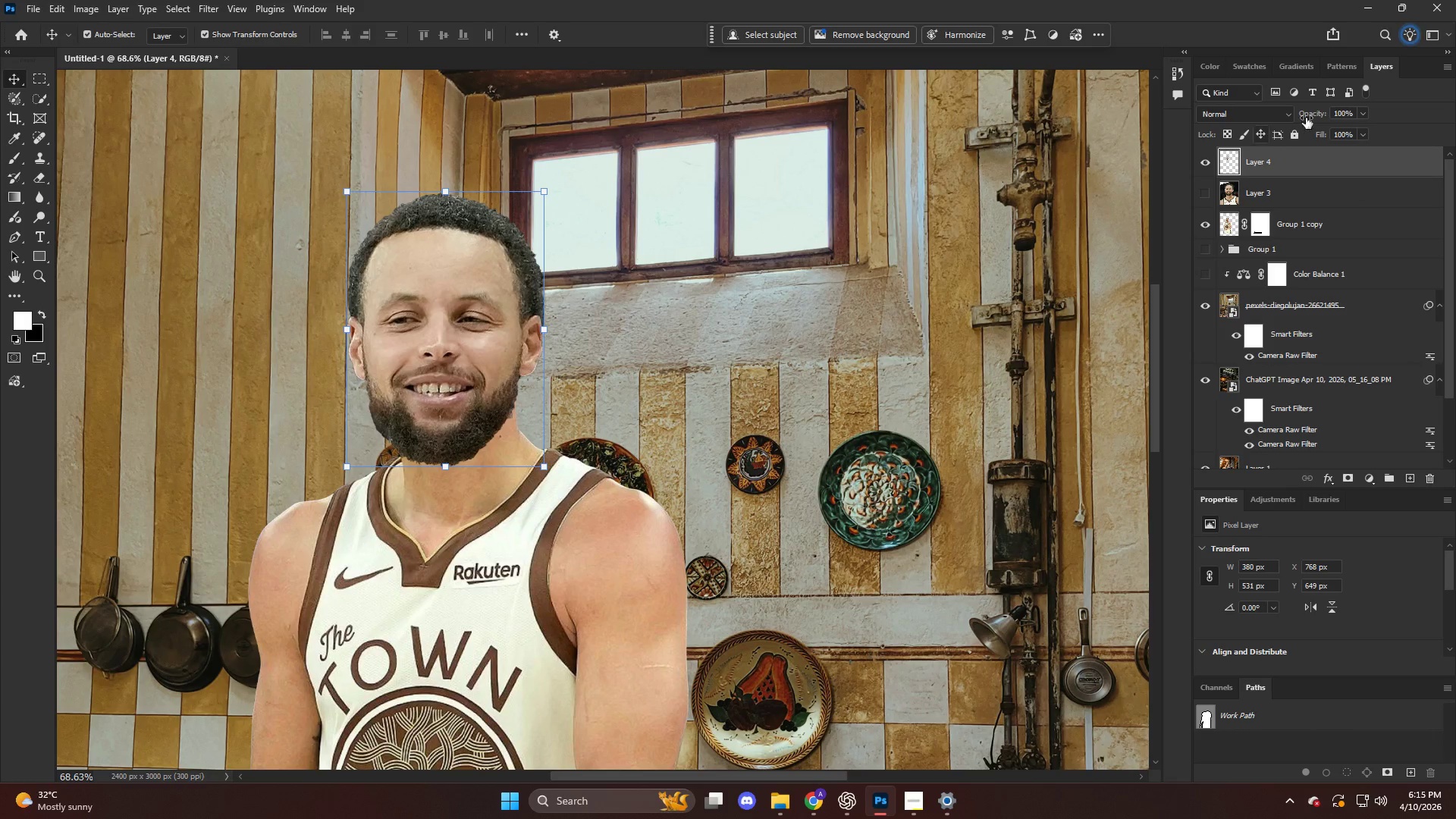 
scroll: coordinate [608, 350], scroll_direction: up, amount: 10.0
 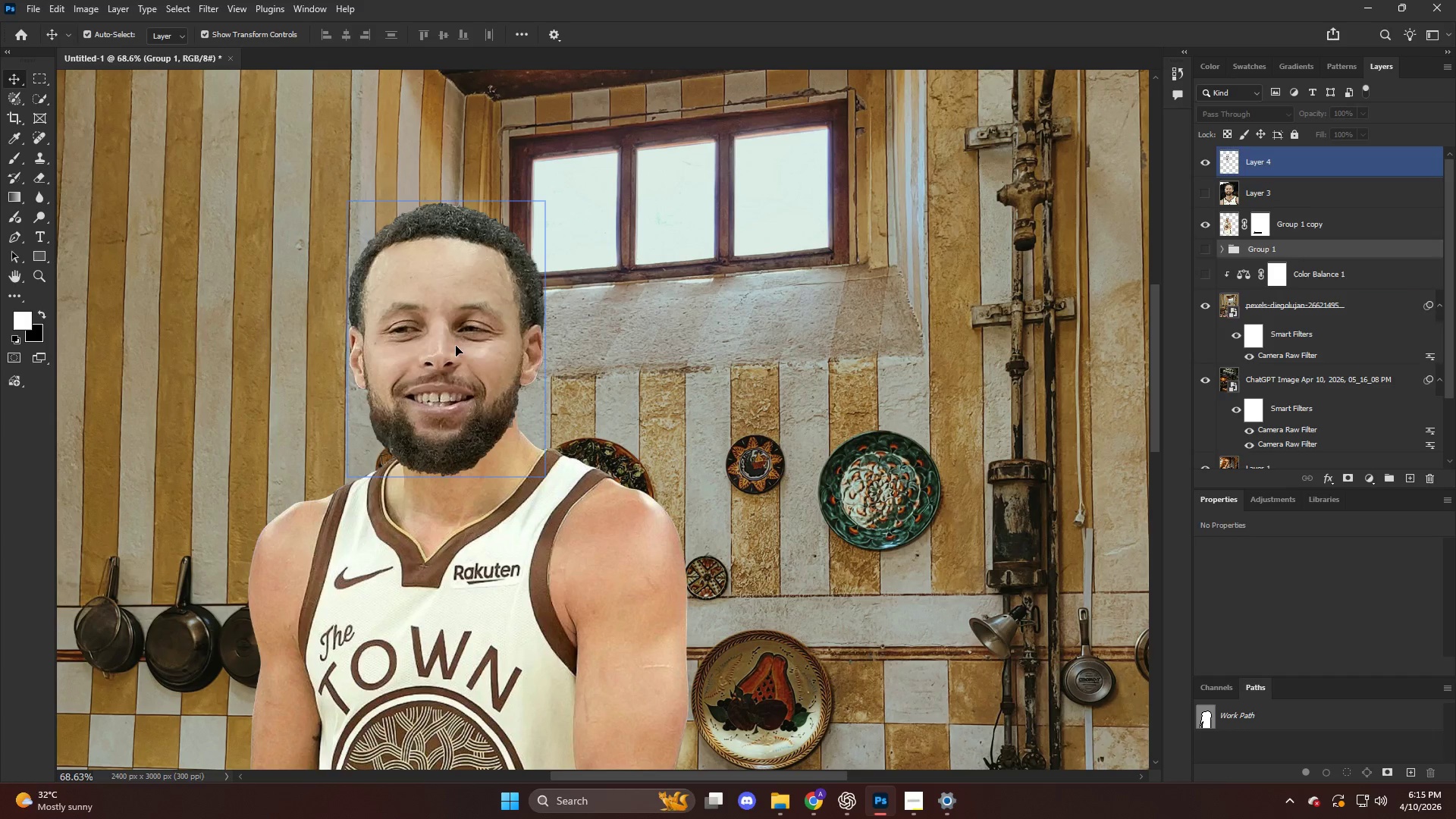 
left_click_drag(start_coordinate=[1310, 113], to_coordinate=[1288, 105])
 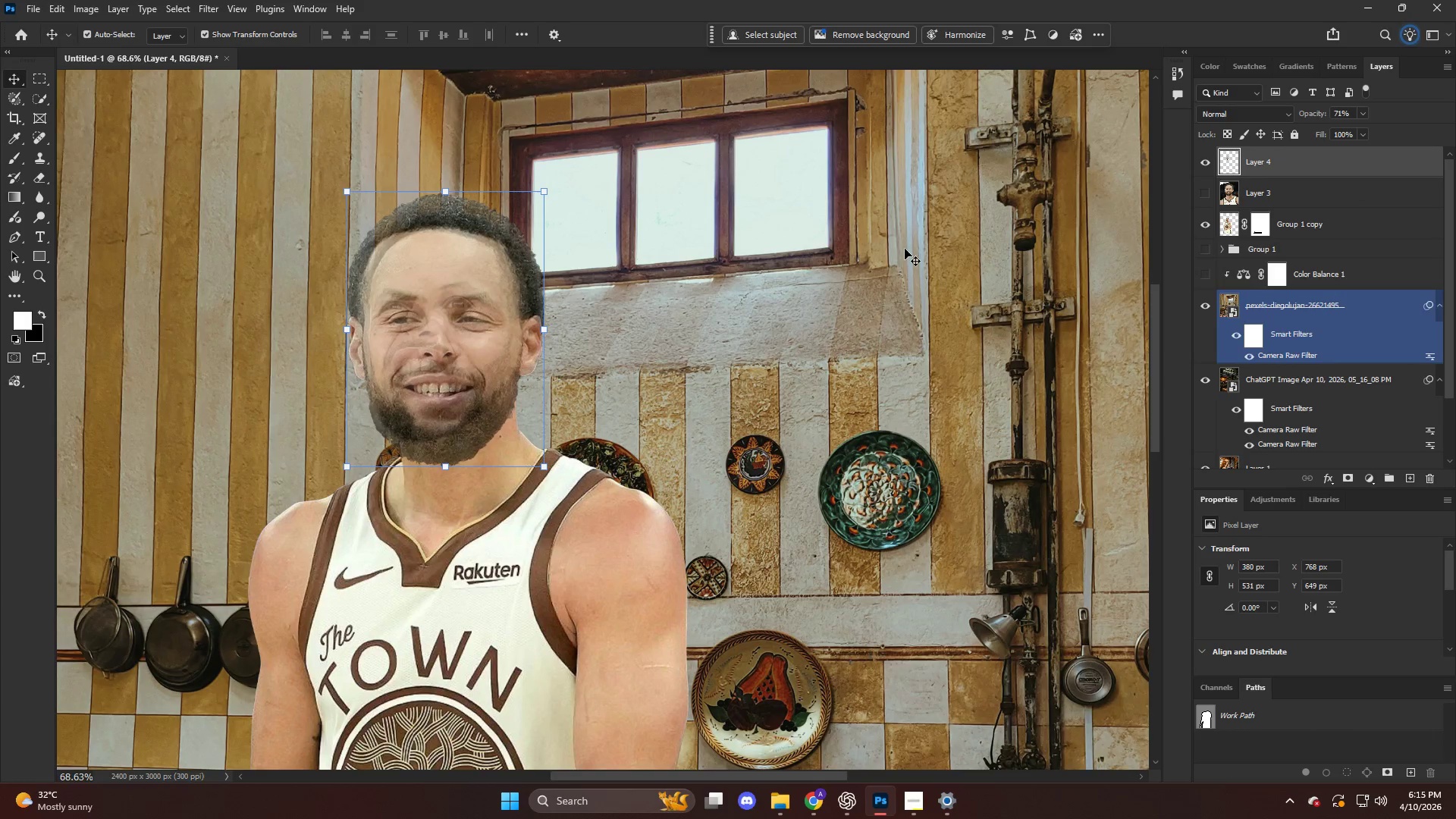 
key(Alt+AltLeft)
 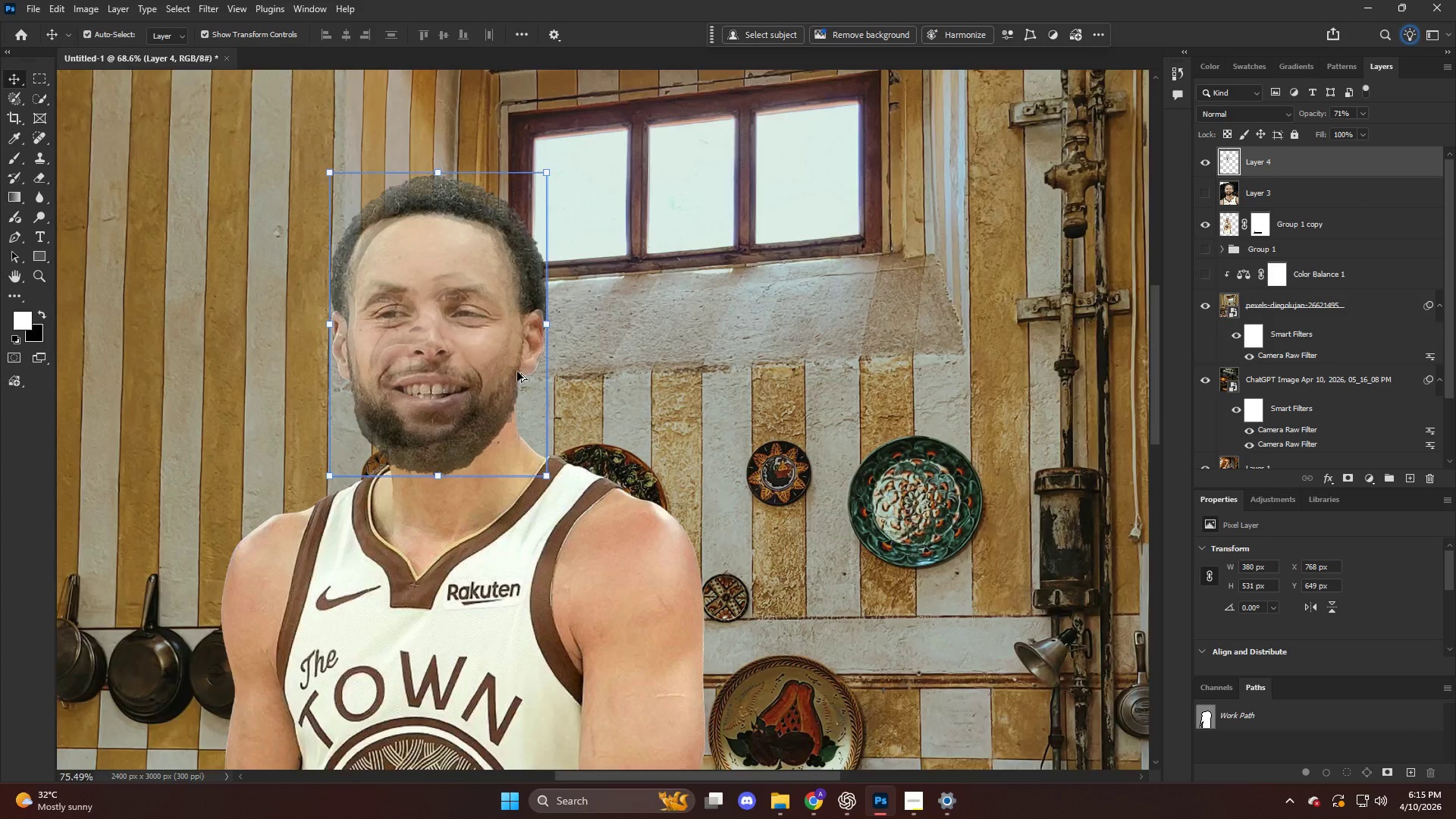 
left_click([450, 389])
 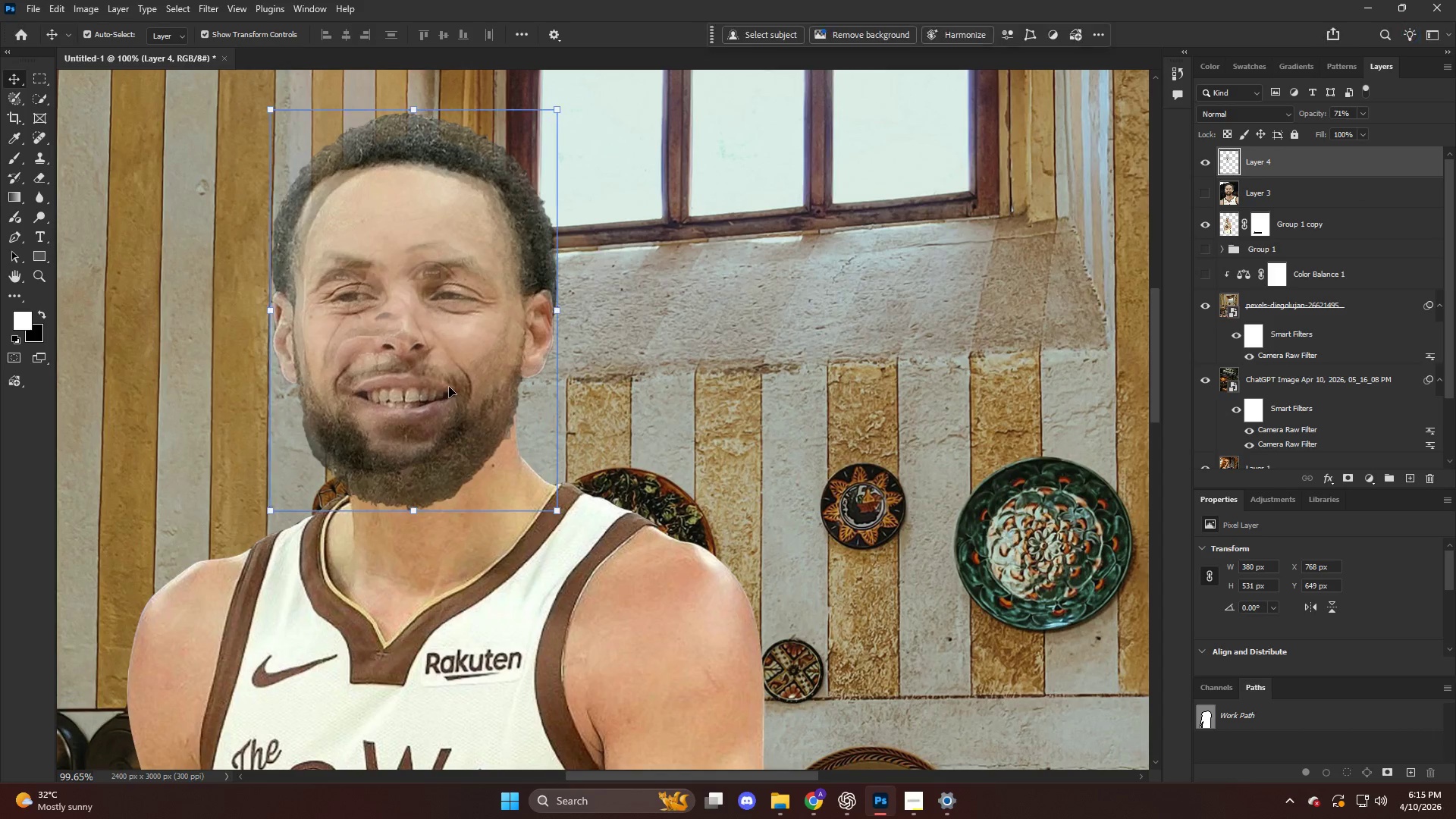 
scroll: coordinate [517, 372], scroll_direction: up, amount: 4.0
 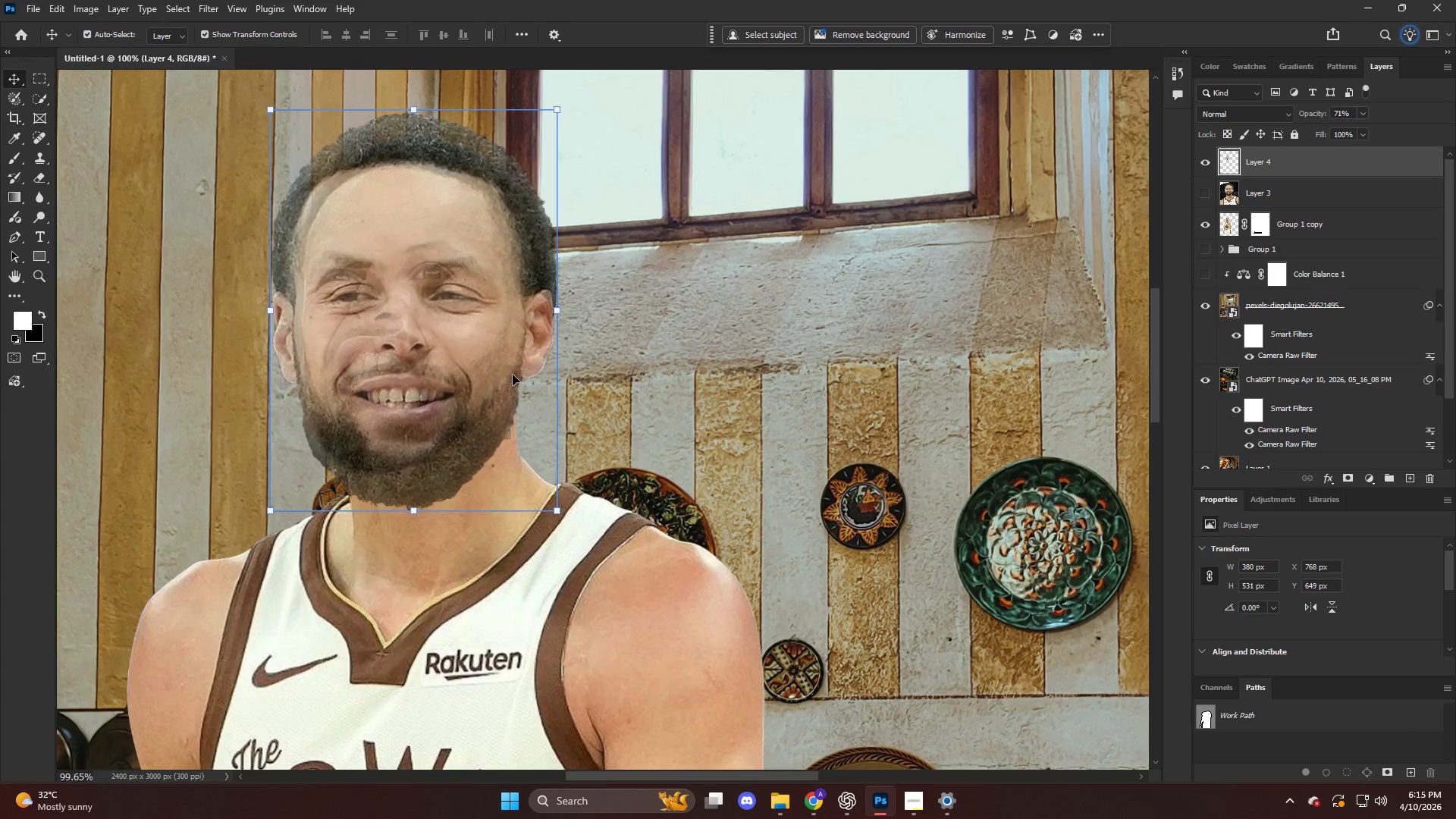 
left_click_drag(start_coordinate=[447, 387], to_coordinate=[438, 370])
 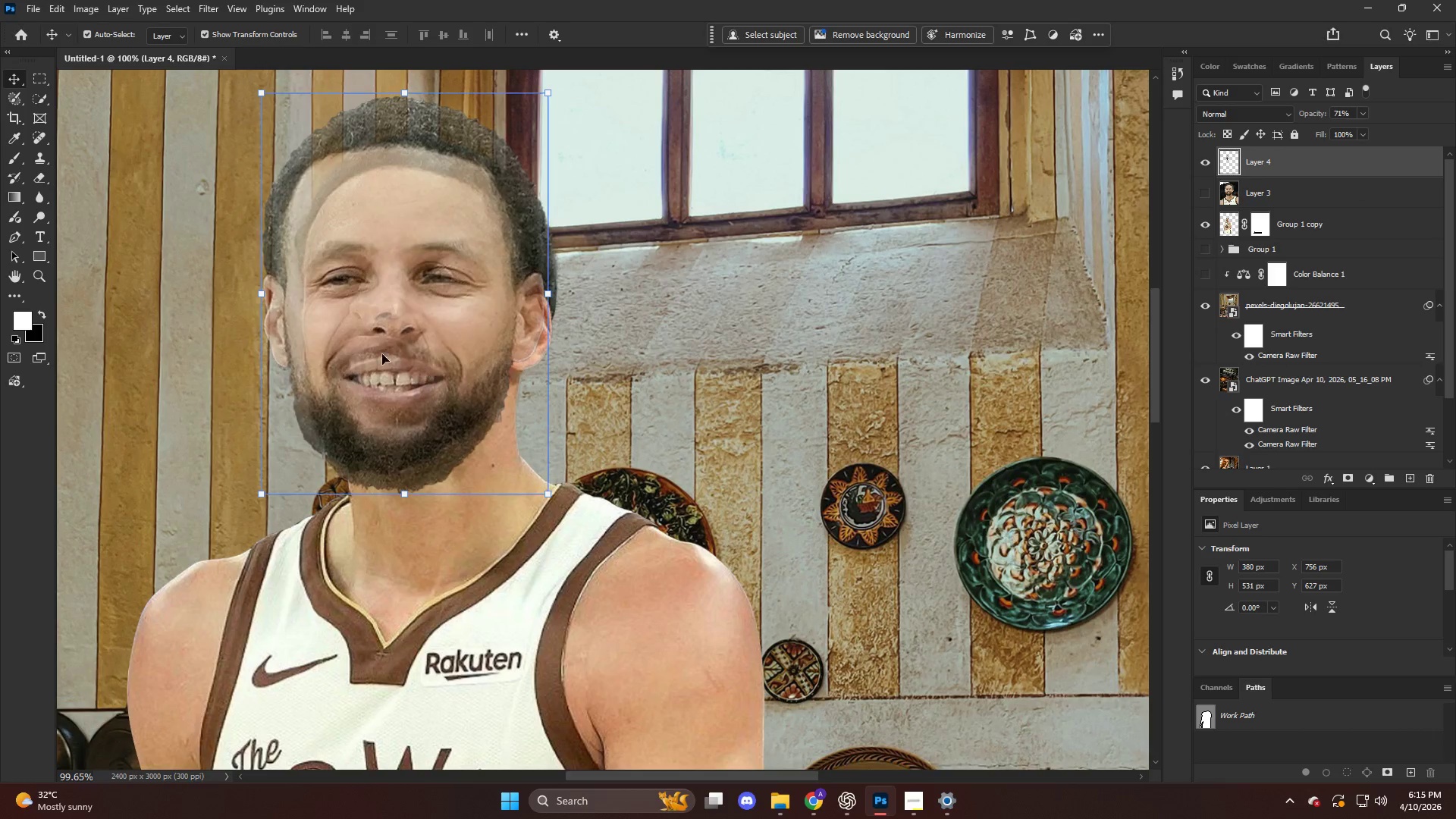 
scroll: coordinate [372, 350], scroll_direction: up, amount: 4.0
 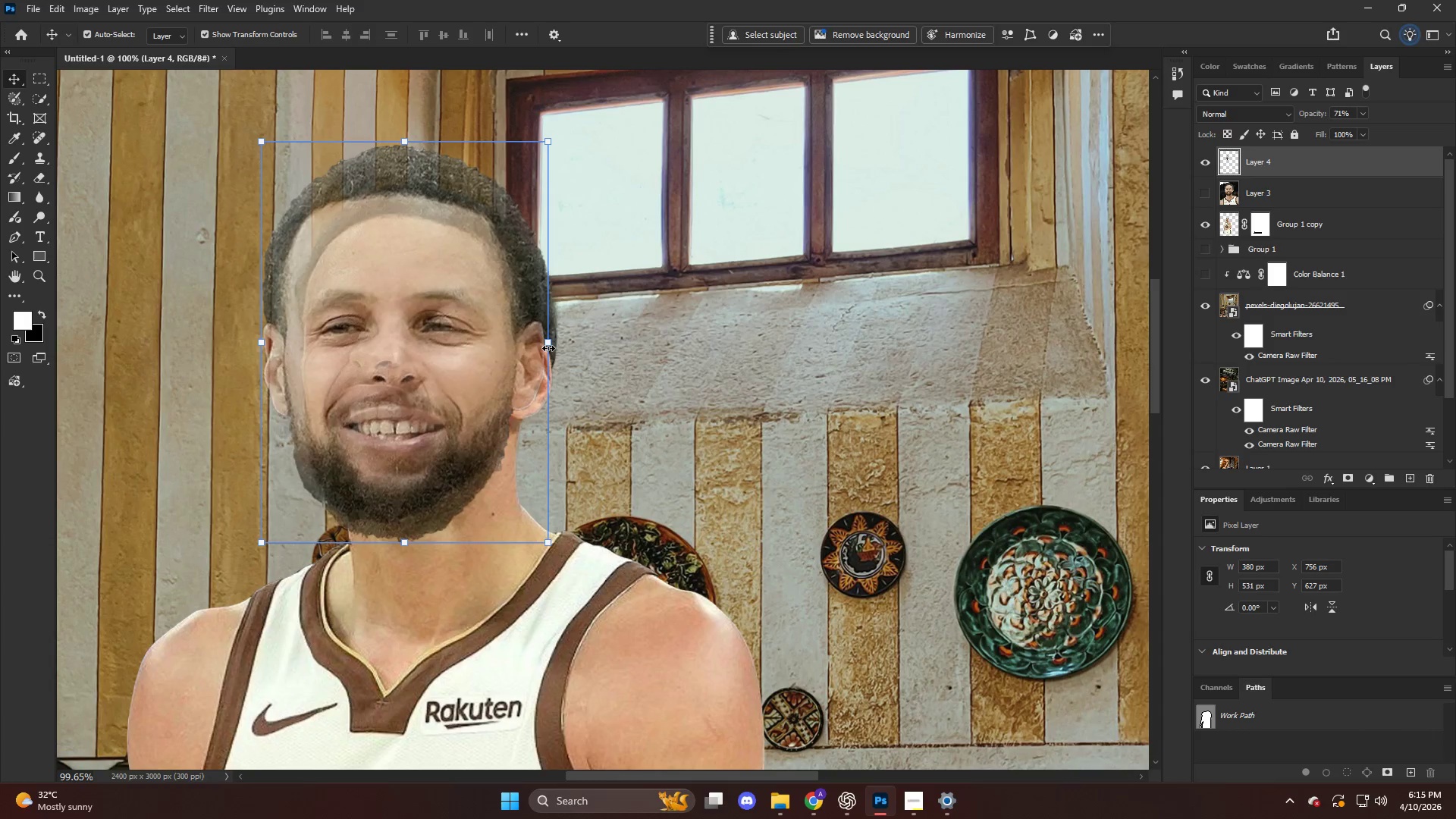 
left_click_drag(start_coordinate=[548, 344], to_coordinate=[517, 344])
 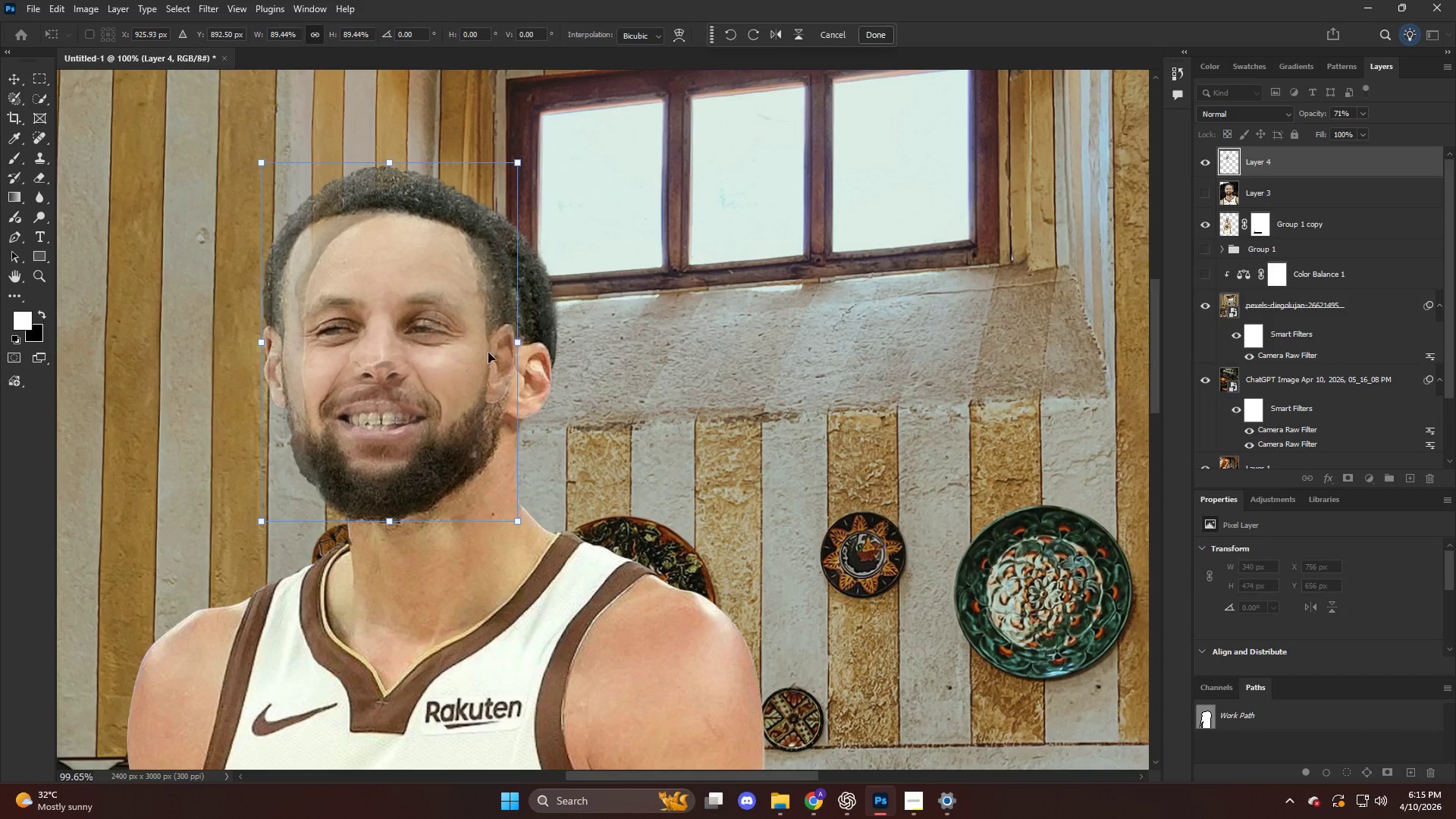 
left_click_drag(start_coordinate=[486, 355], to_coordinate=[499, 356])
 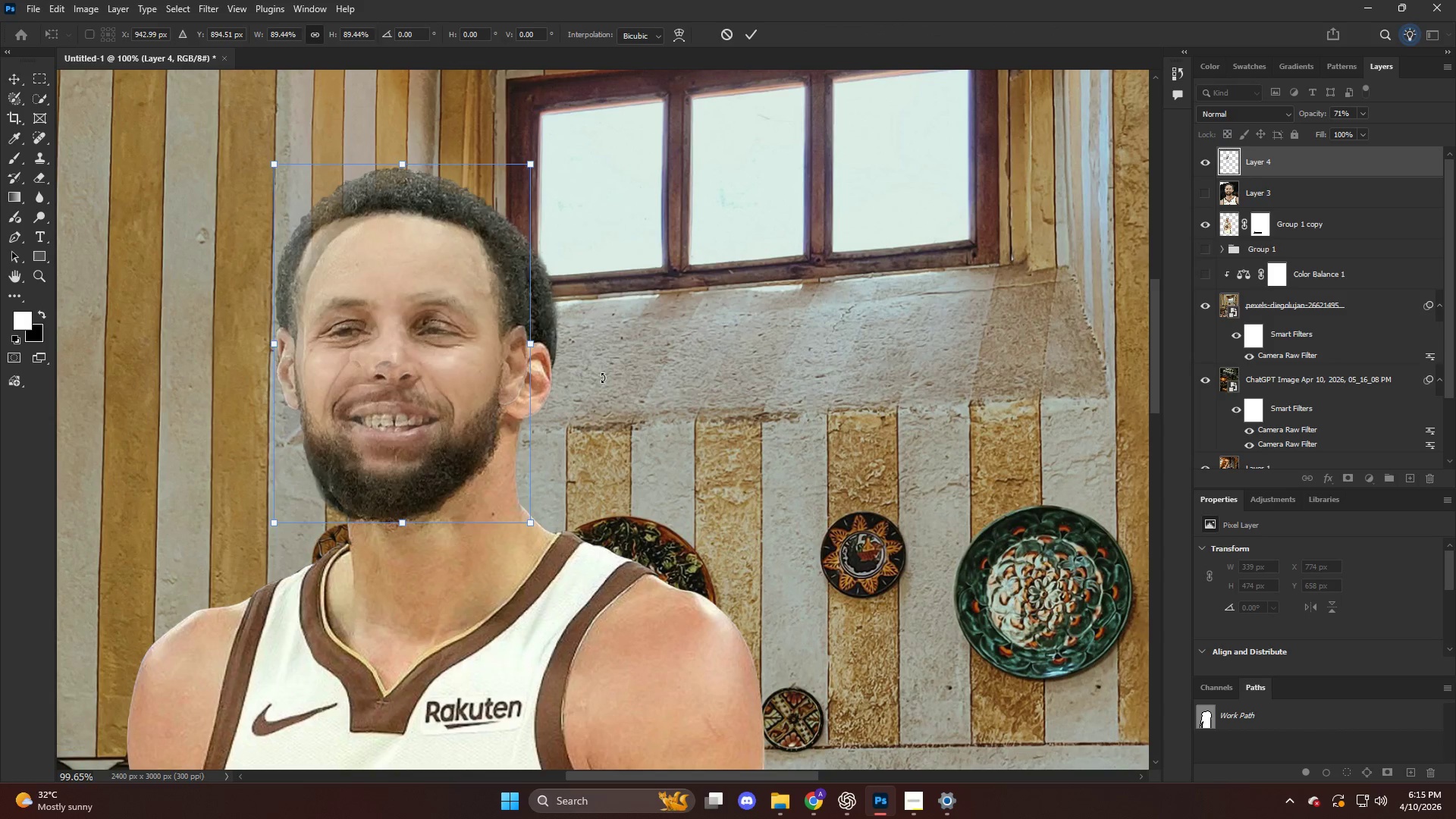 
left_click_drag(start_coordinate=[603, 375], to_coordinate=[592, 374])
 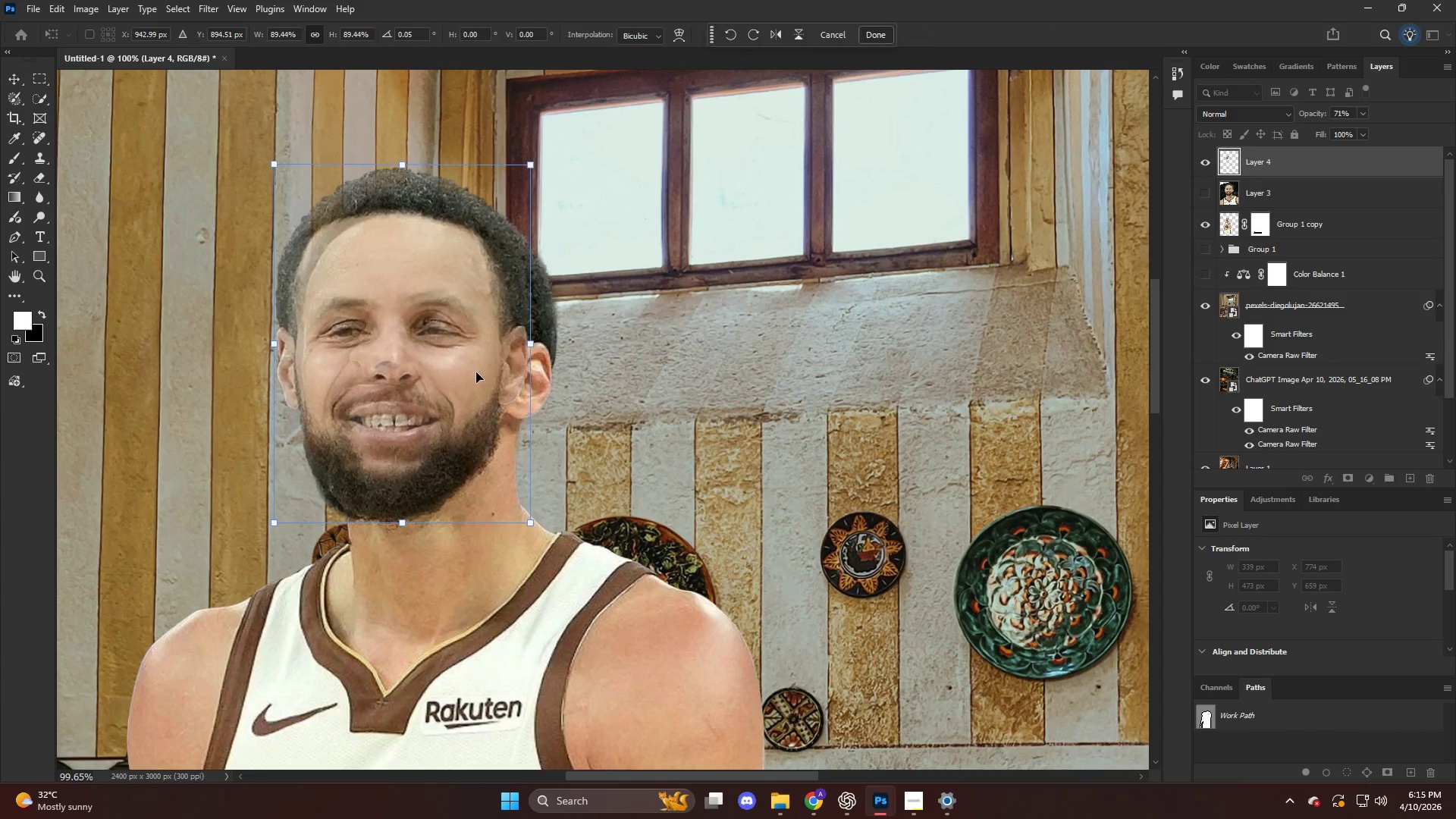 
left_click_drag(start_coordinate=[475, 374], to_coordinate=[481, 383])
 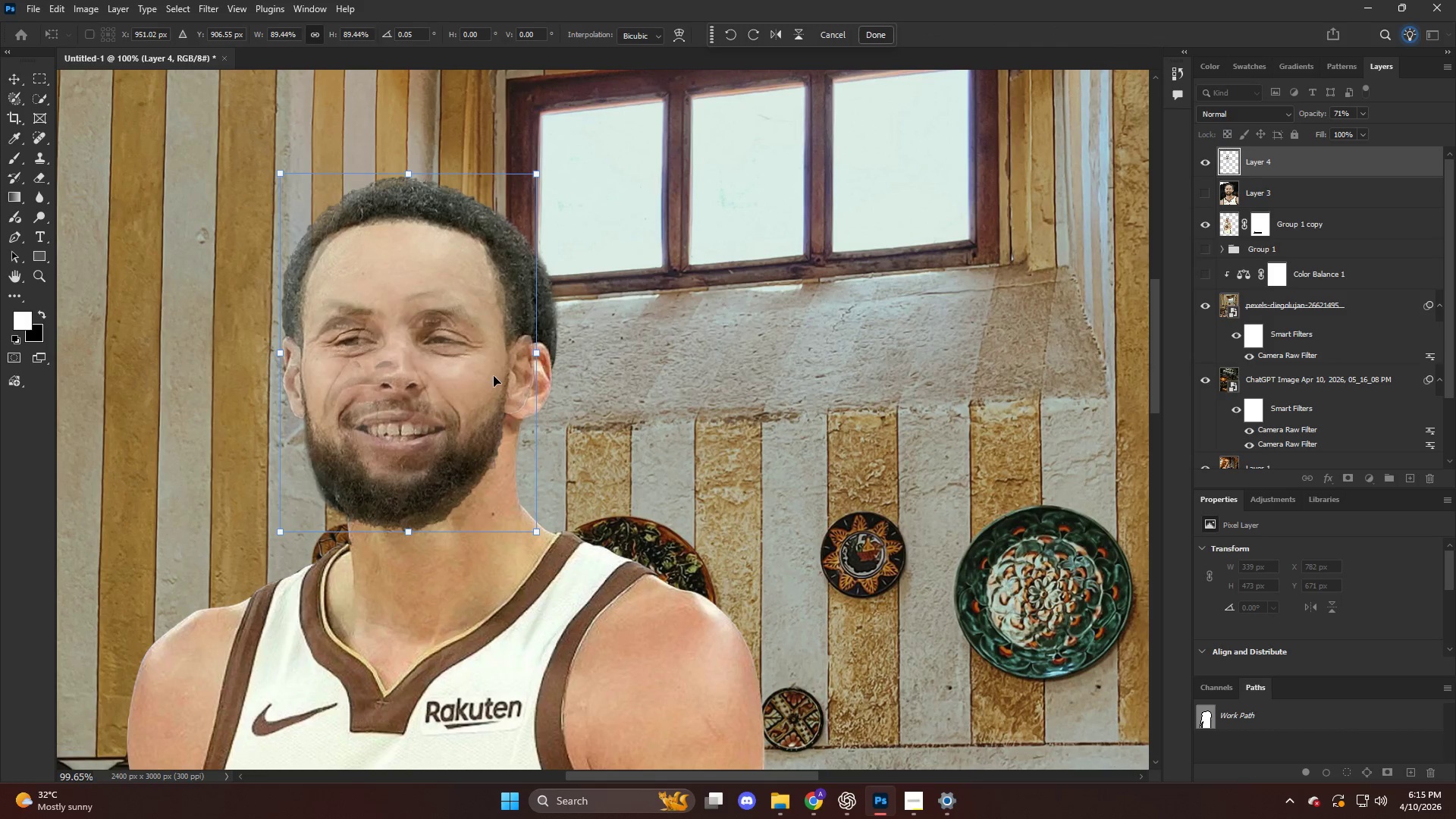 
key(NumpadEnter)
 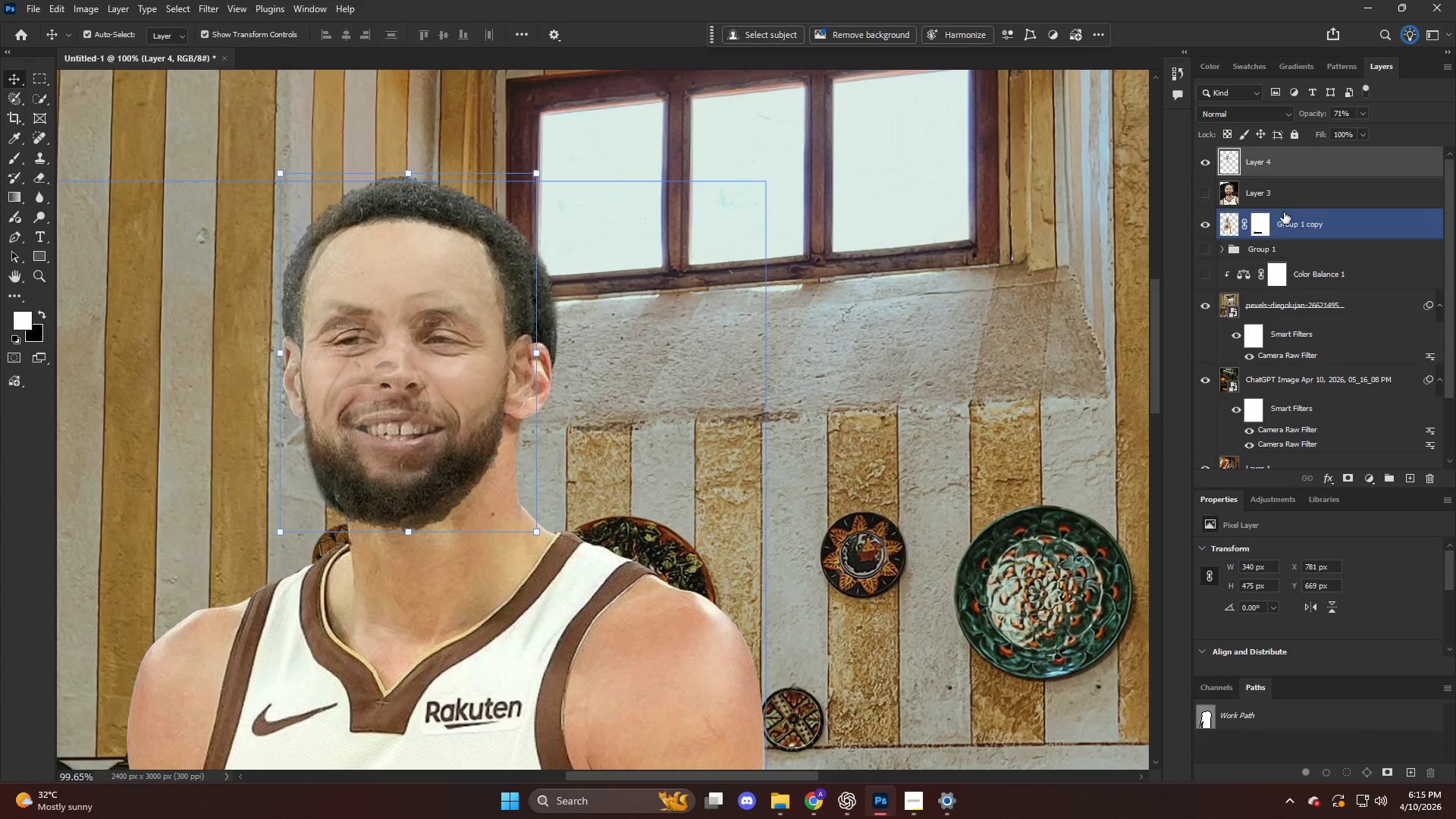 
left_click([1272, 221])
 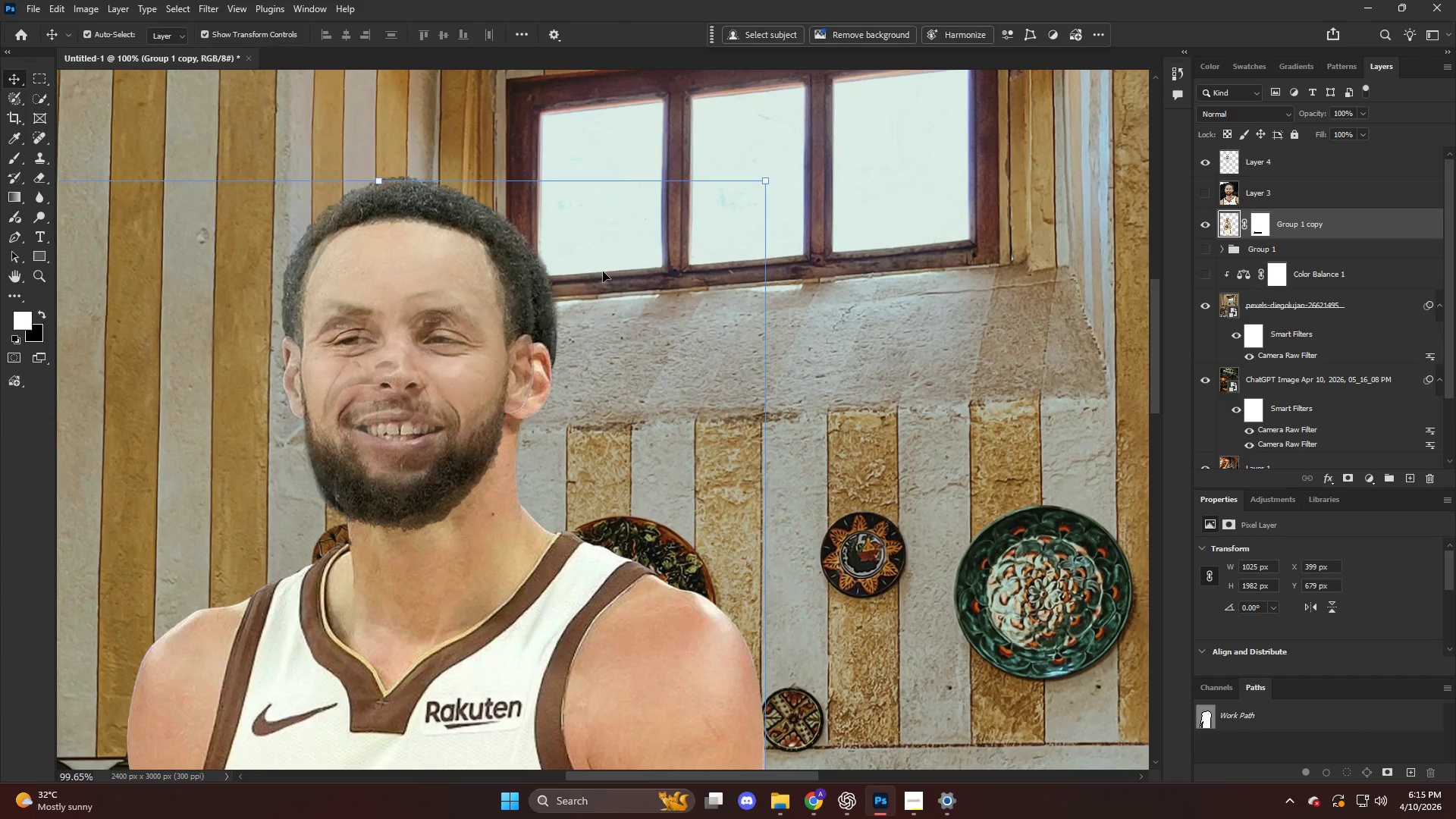 
key(E)
 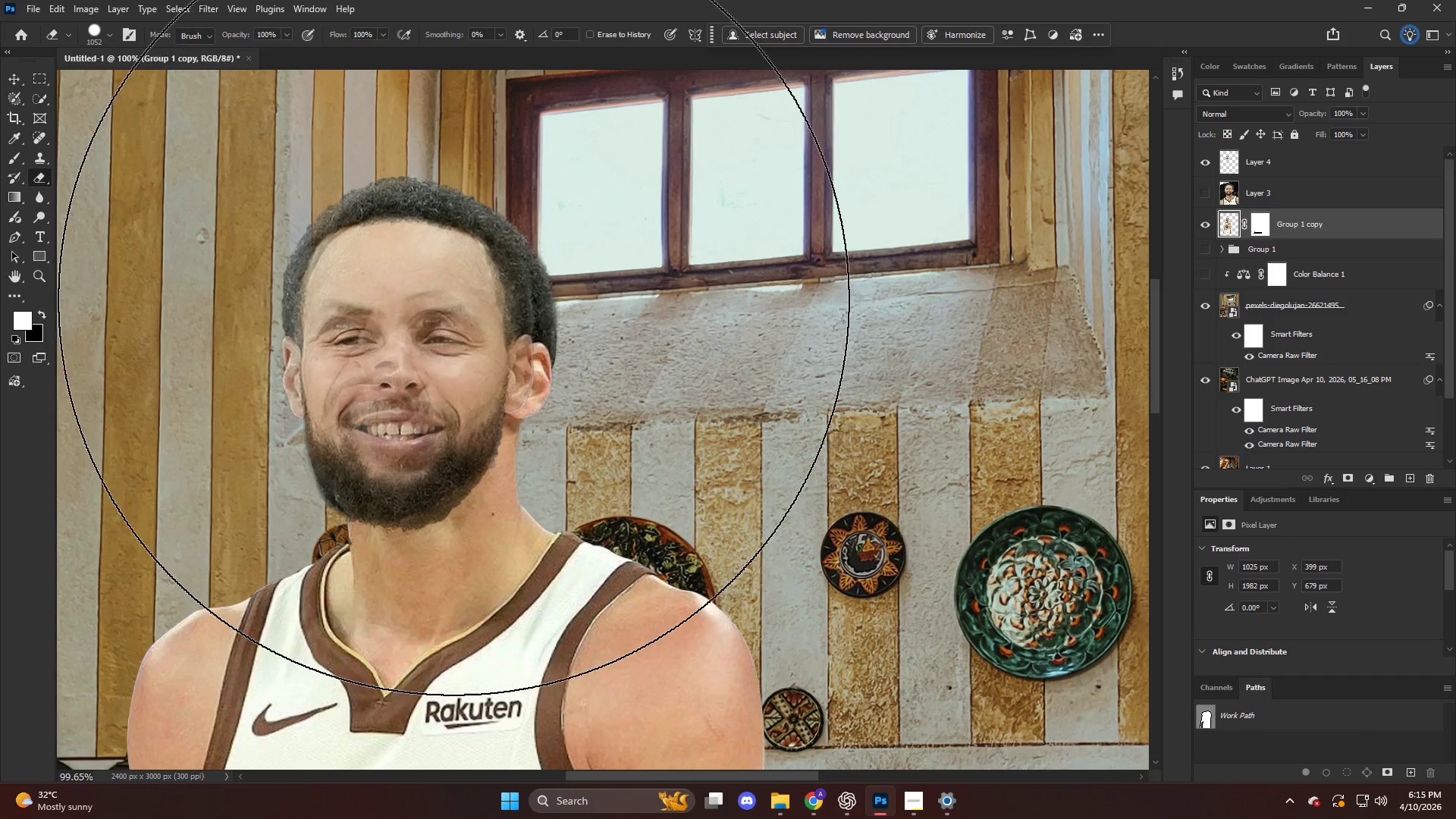 
hold_key(key=AltLeft, duration=0.83)
 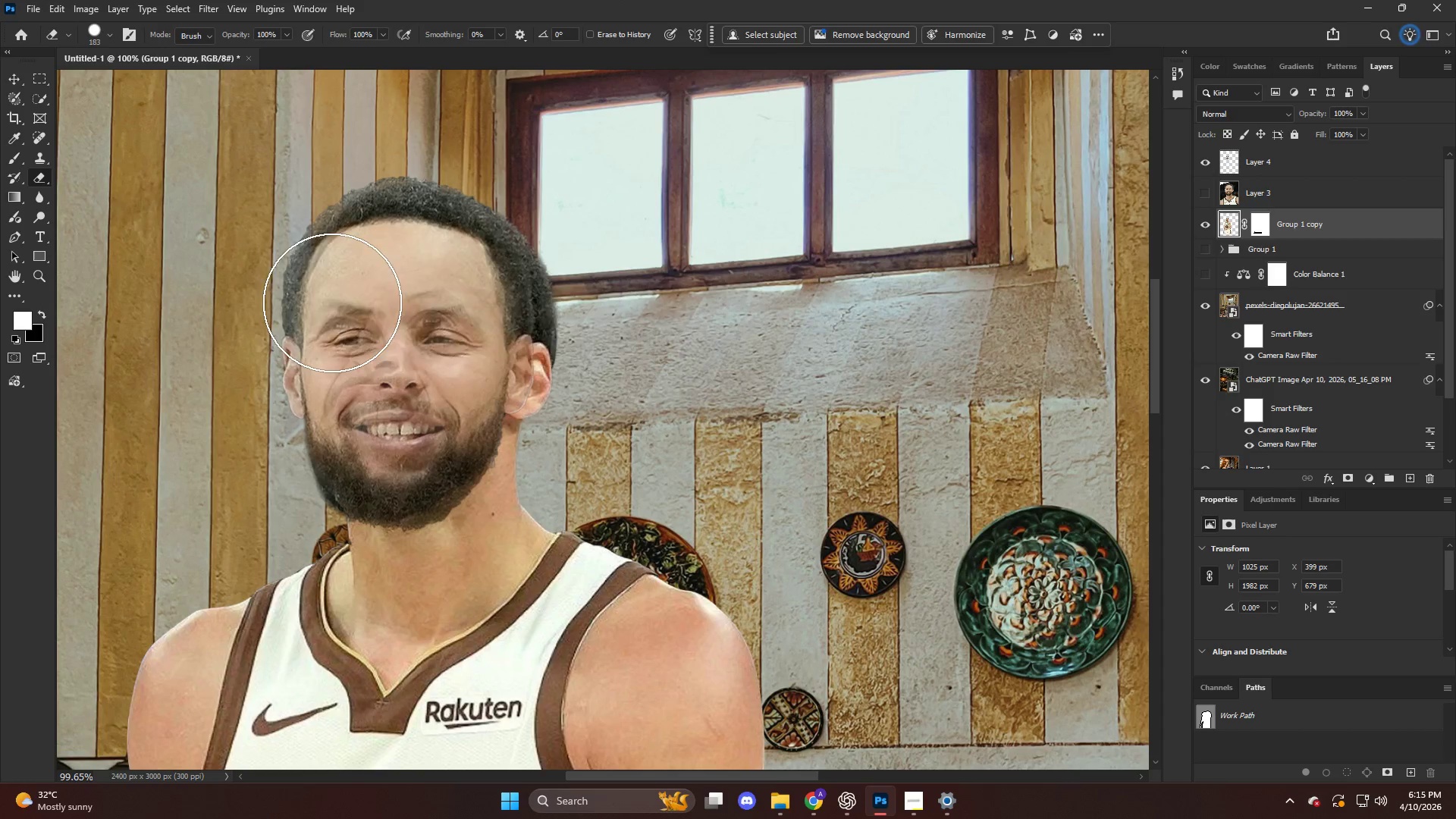 
left_click_drag(start_coordinate=[332, 303], to_coordinate=[535, 324])
 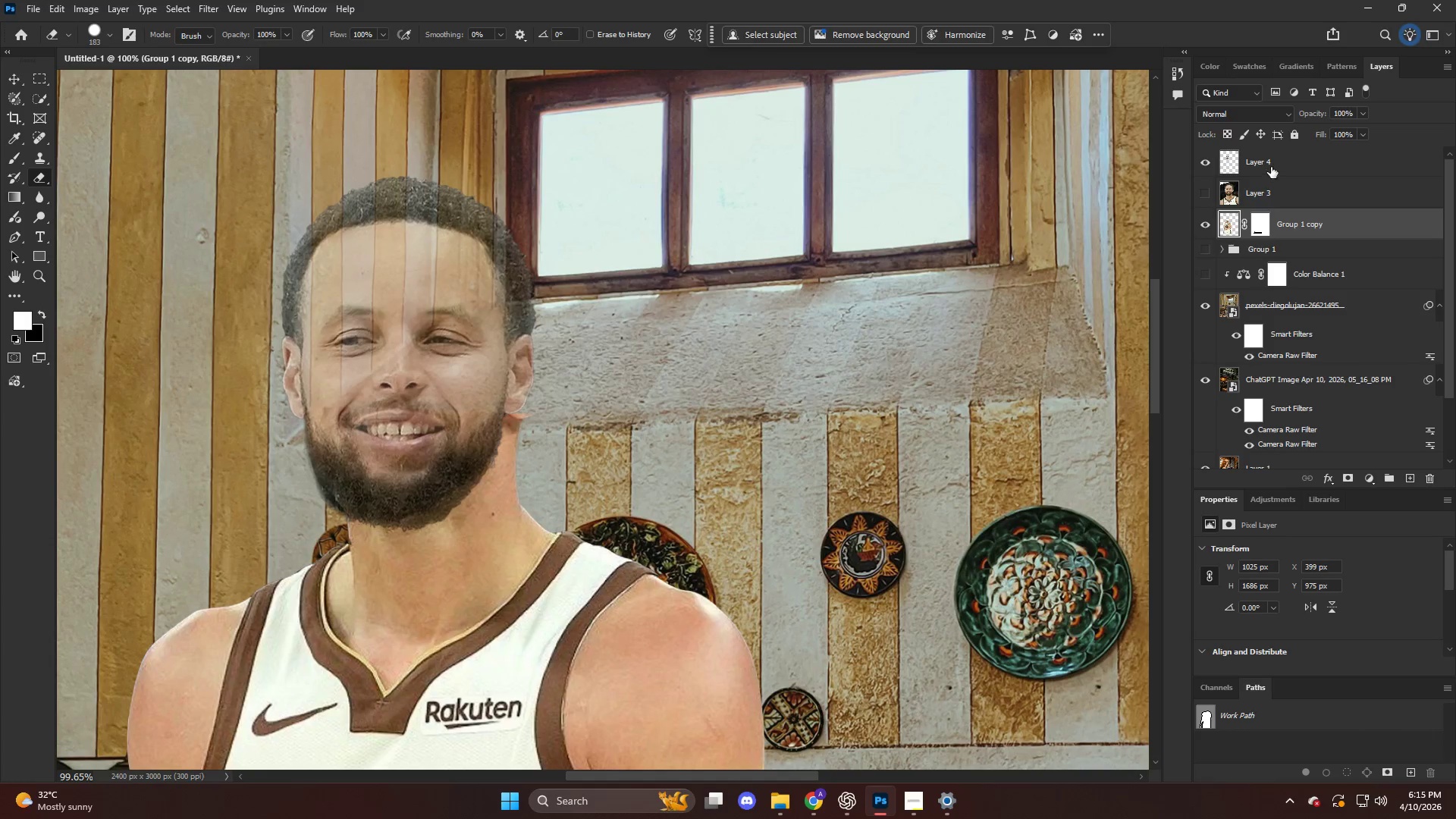 
left_click_drag(start_coordinate=[1269, 198], to_coordinate=[1267, 192])
 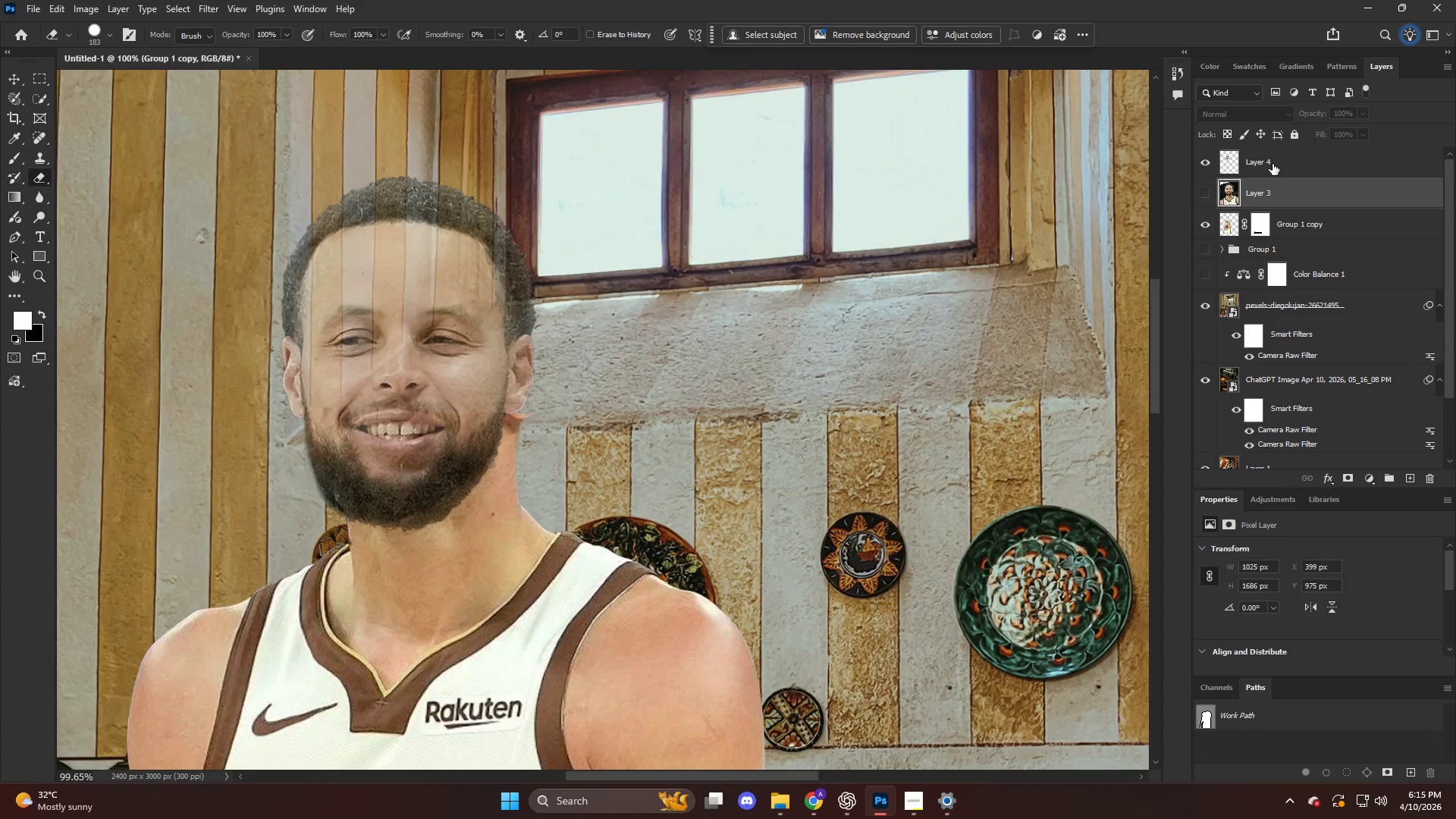 
double_click([1273, 166])
 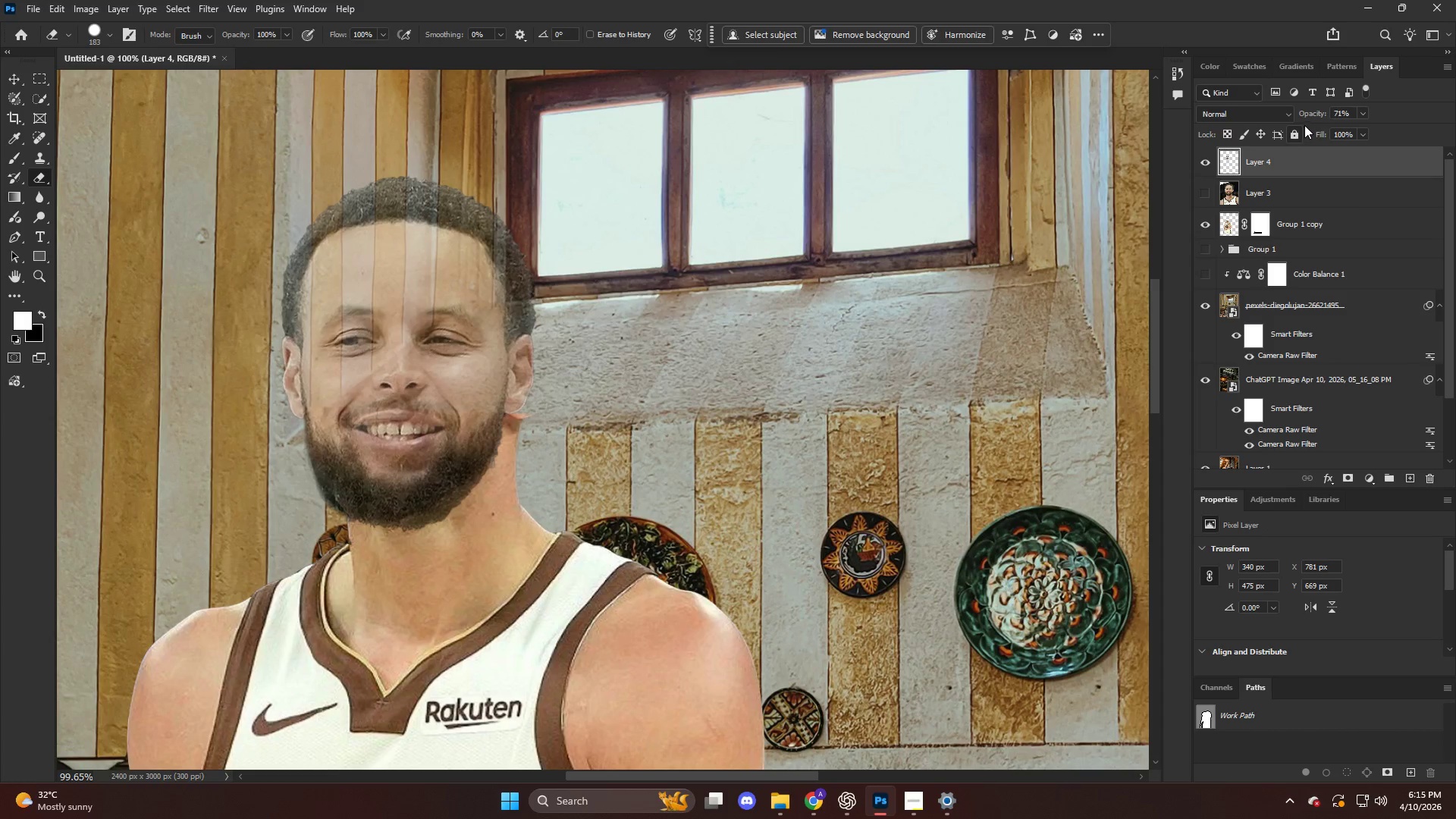 
left_click_drag(start_coordinate=[1320, 108], to_coordinate=[1418, 108])
 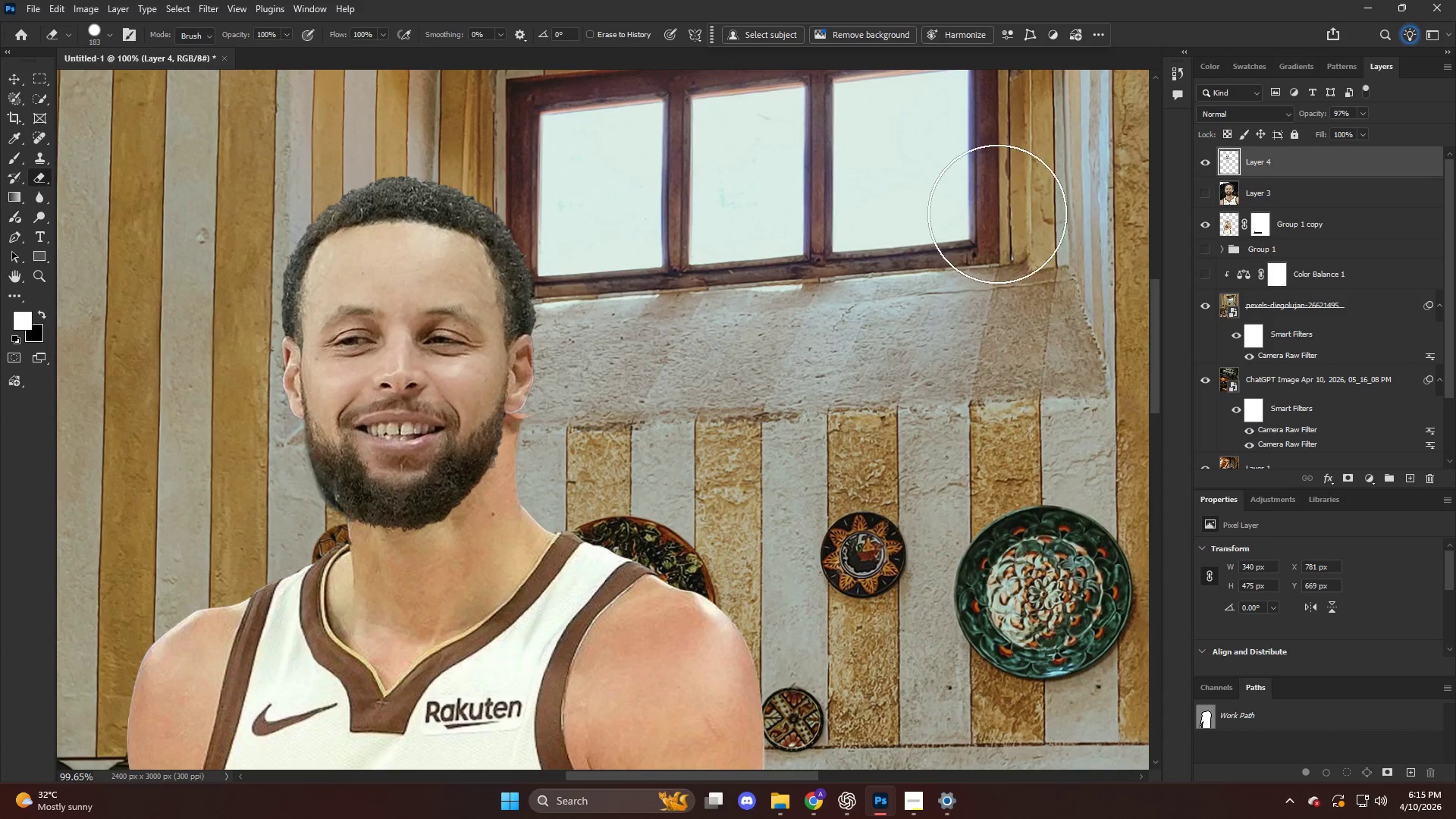 
hold_key(key=AltLeft, duration=0.69)
 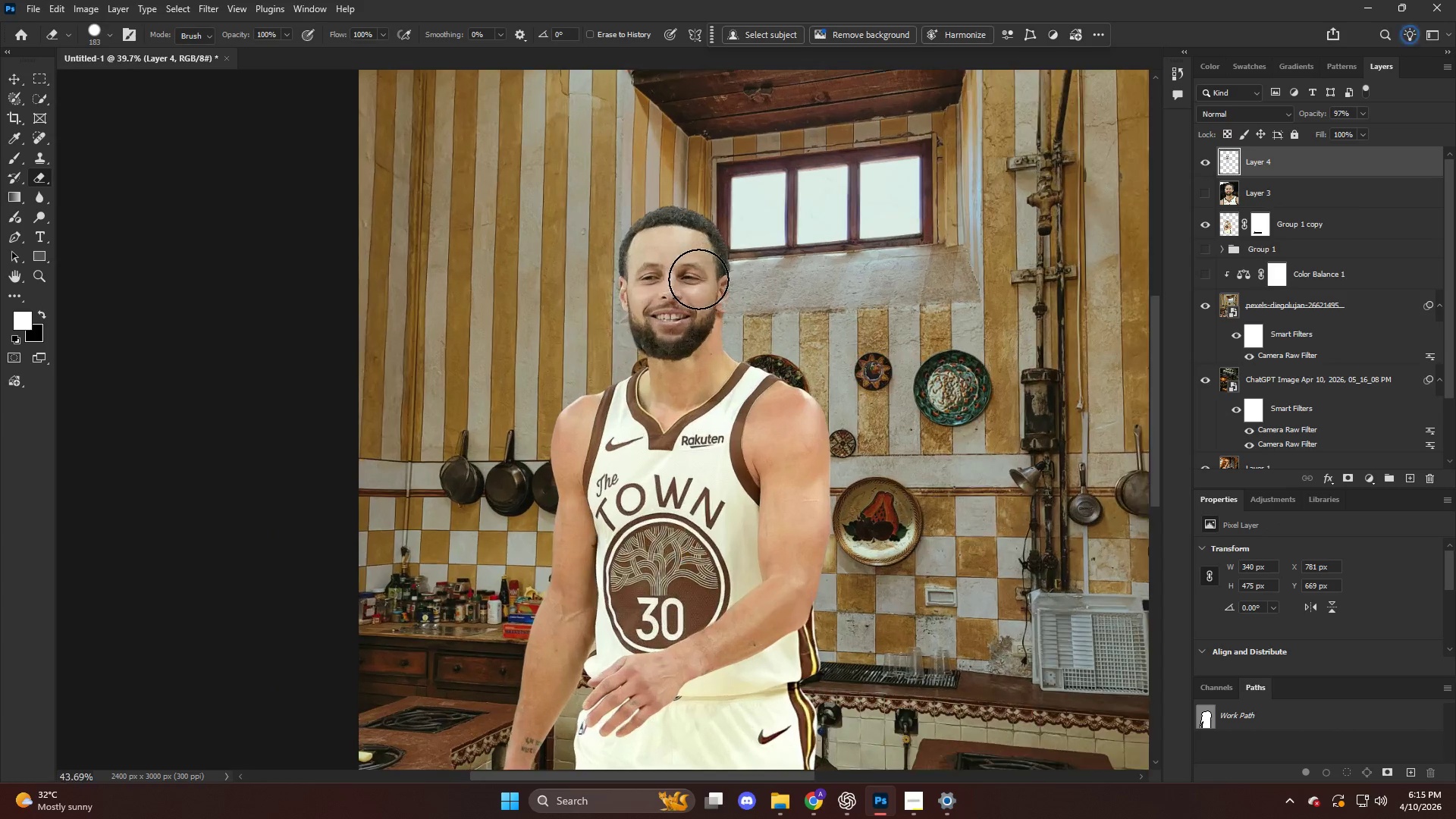 
key(Alt+AltLeft)
 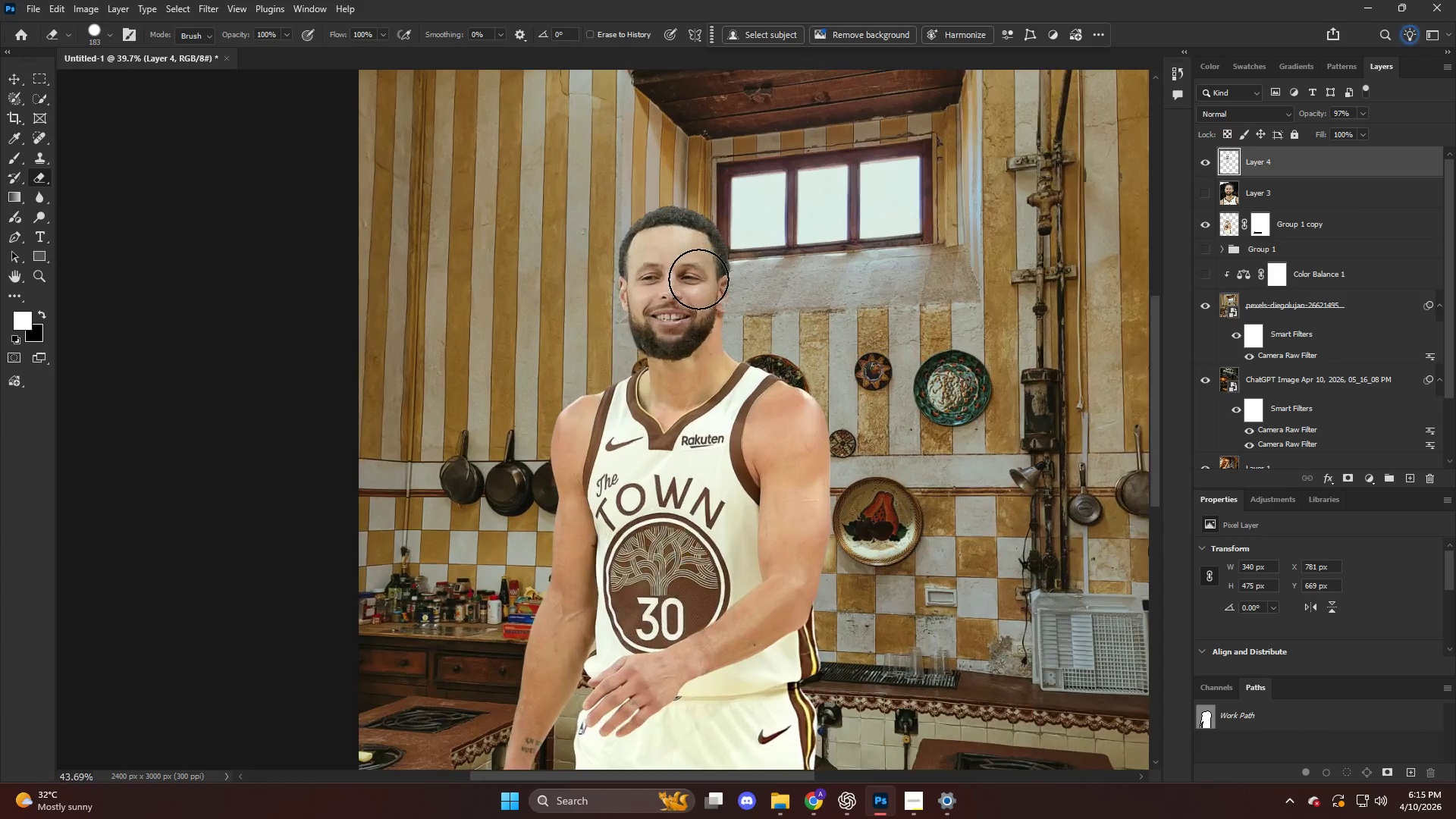 
key(V)
 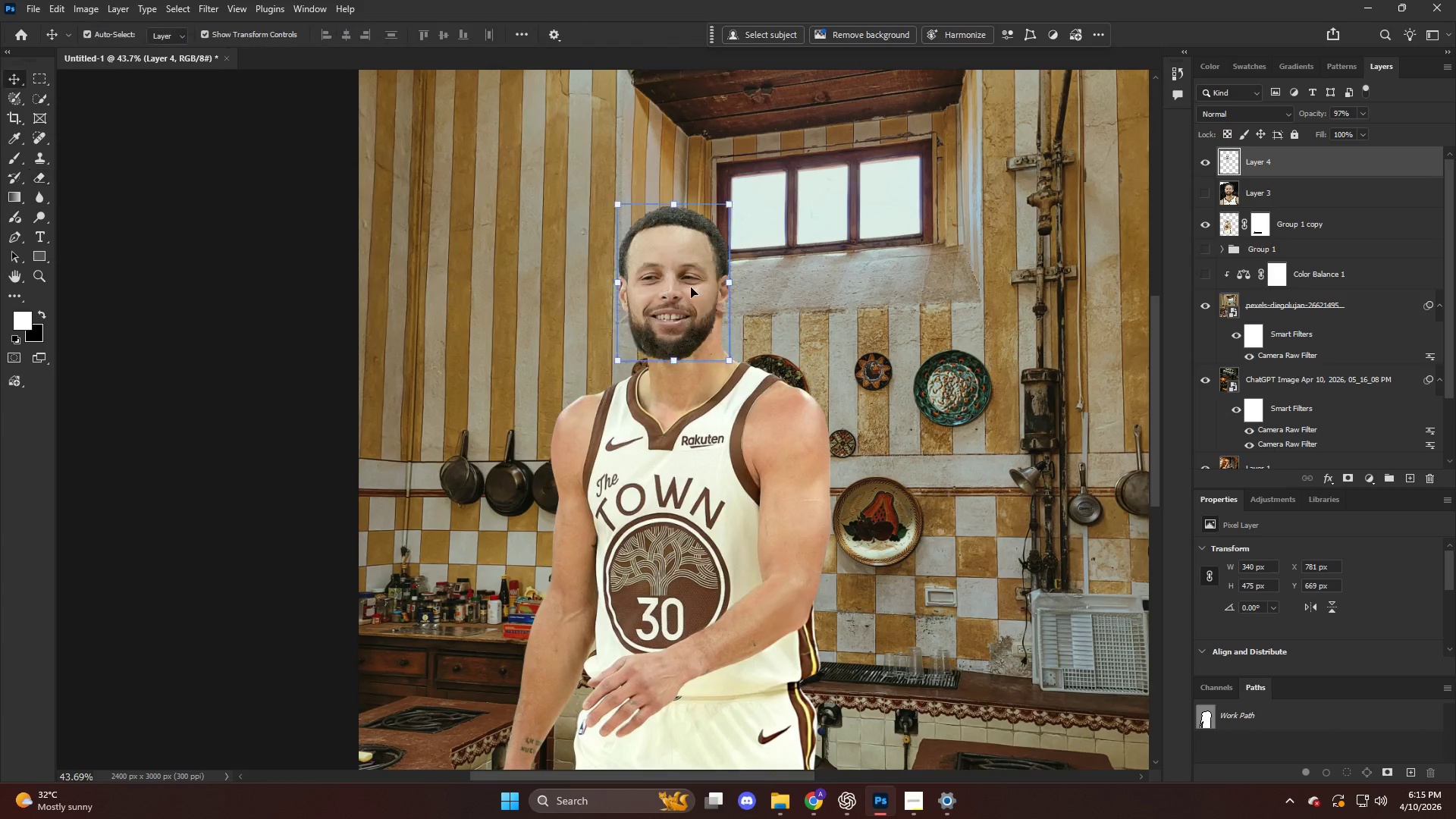 
left_click([691, 287])
 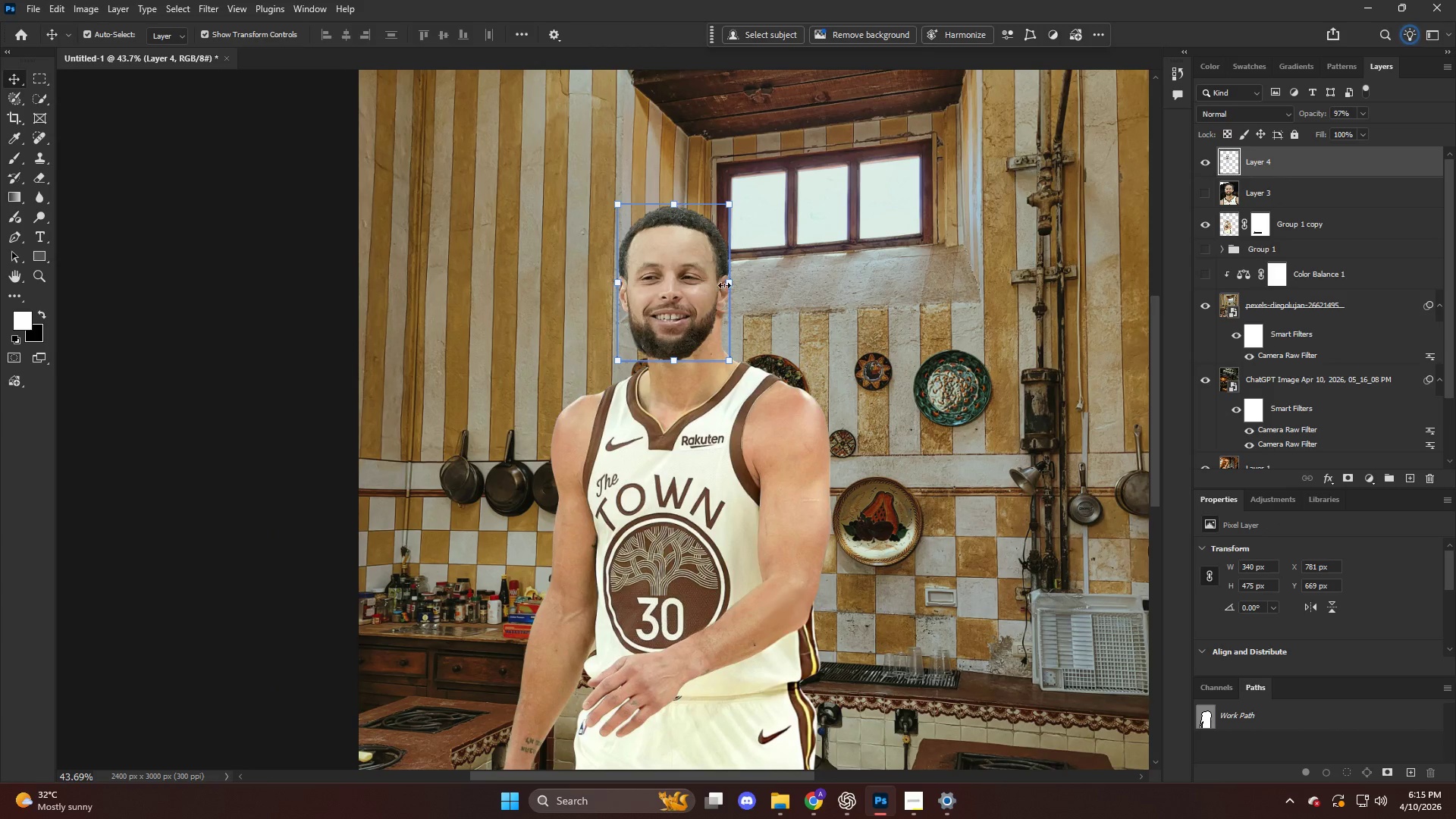 
scroll: coordinate [701, 275], scroll_direction: down, amount: 9.0
 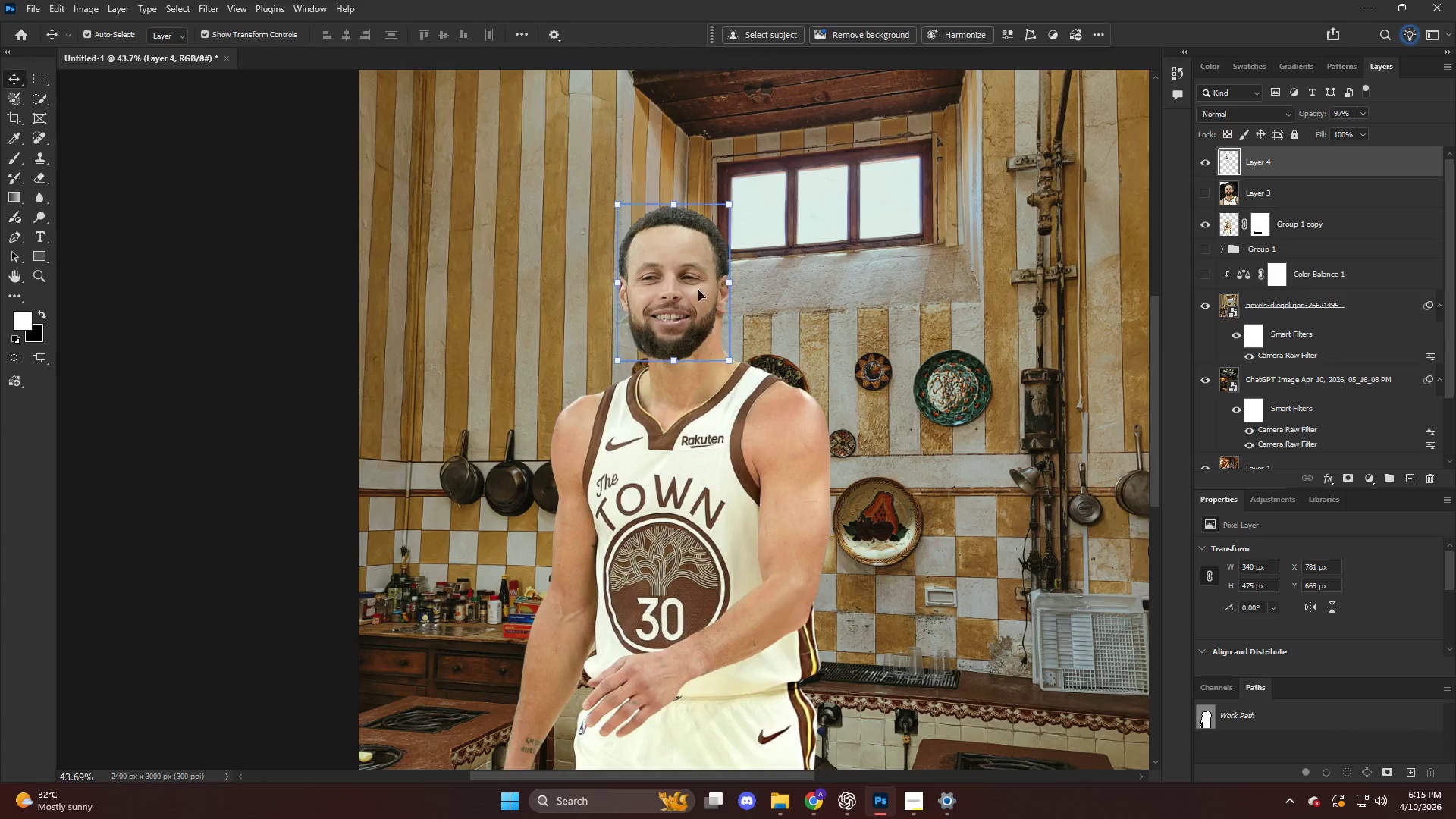 
left_click_drag(start_coordinate=[733, 284], to_coordinate=[739, 284])
 